 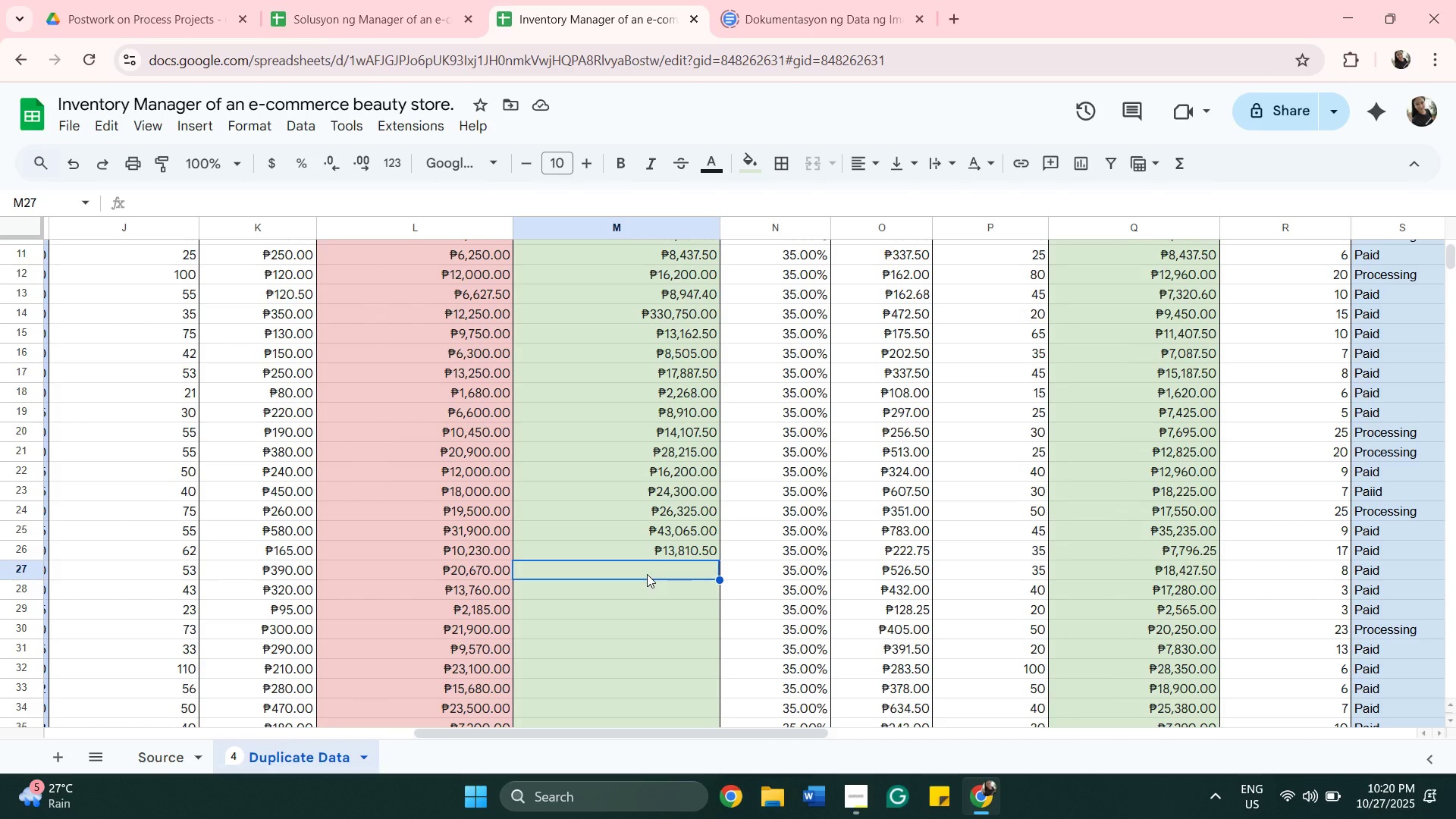 
type(=MU)
 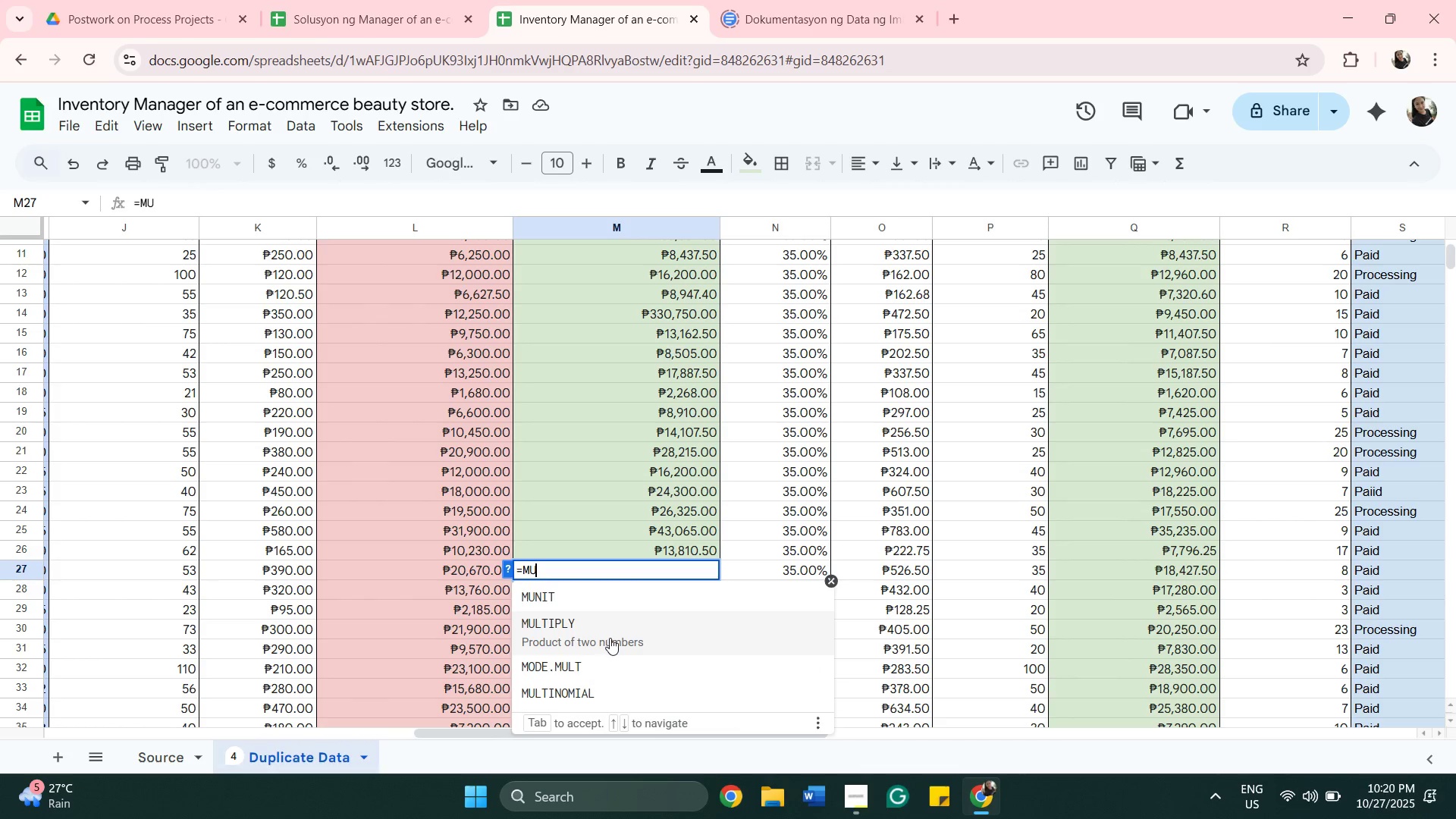 
left_click([610, 638])
 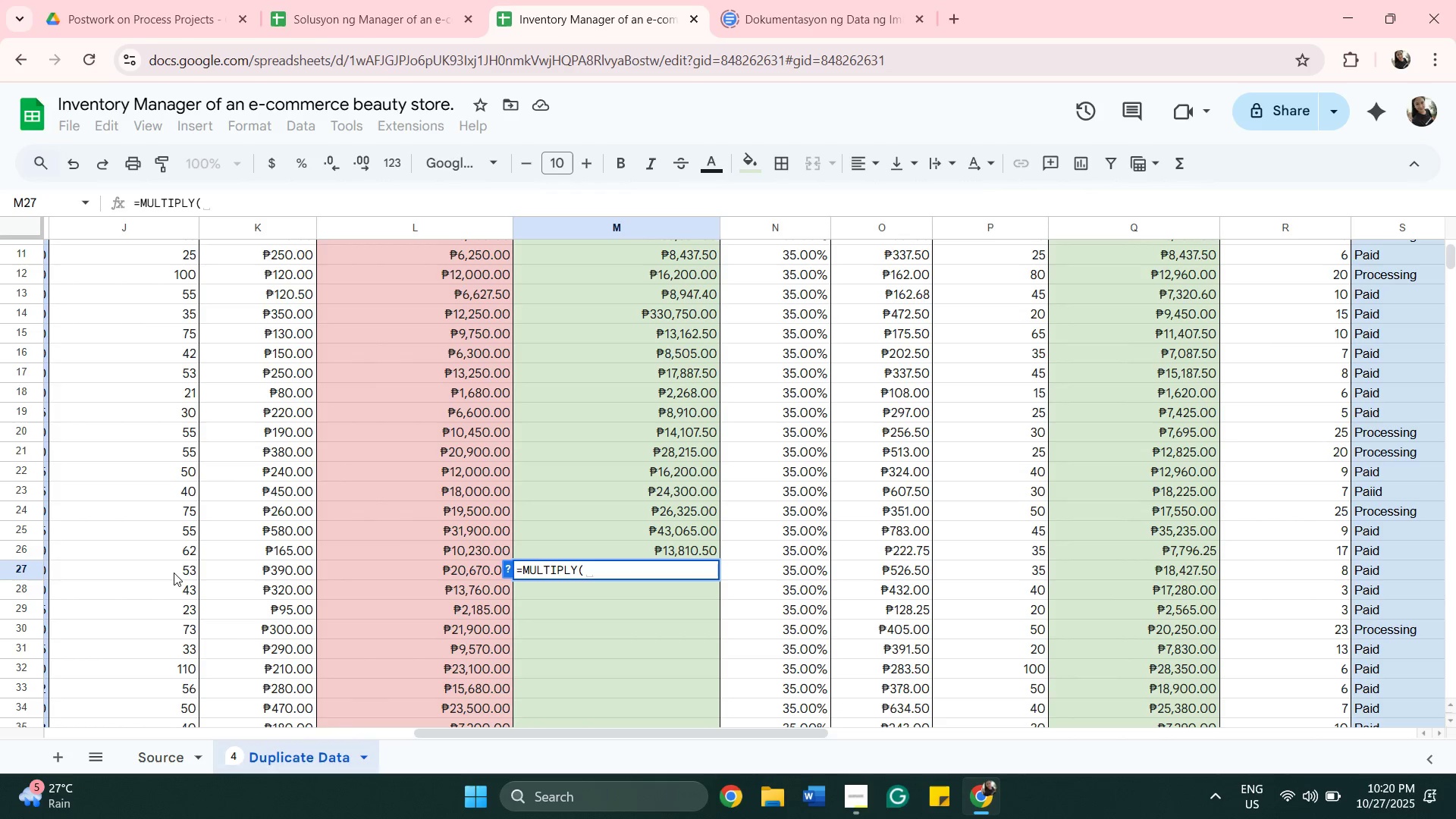 
left_click([174, 570])
 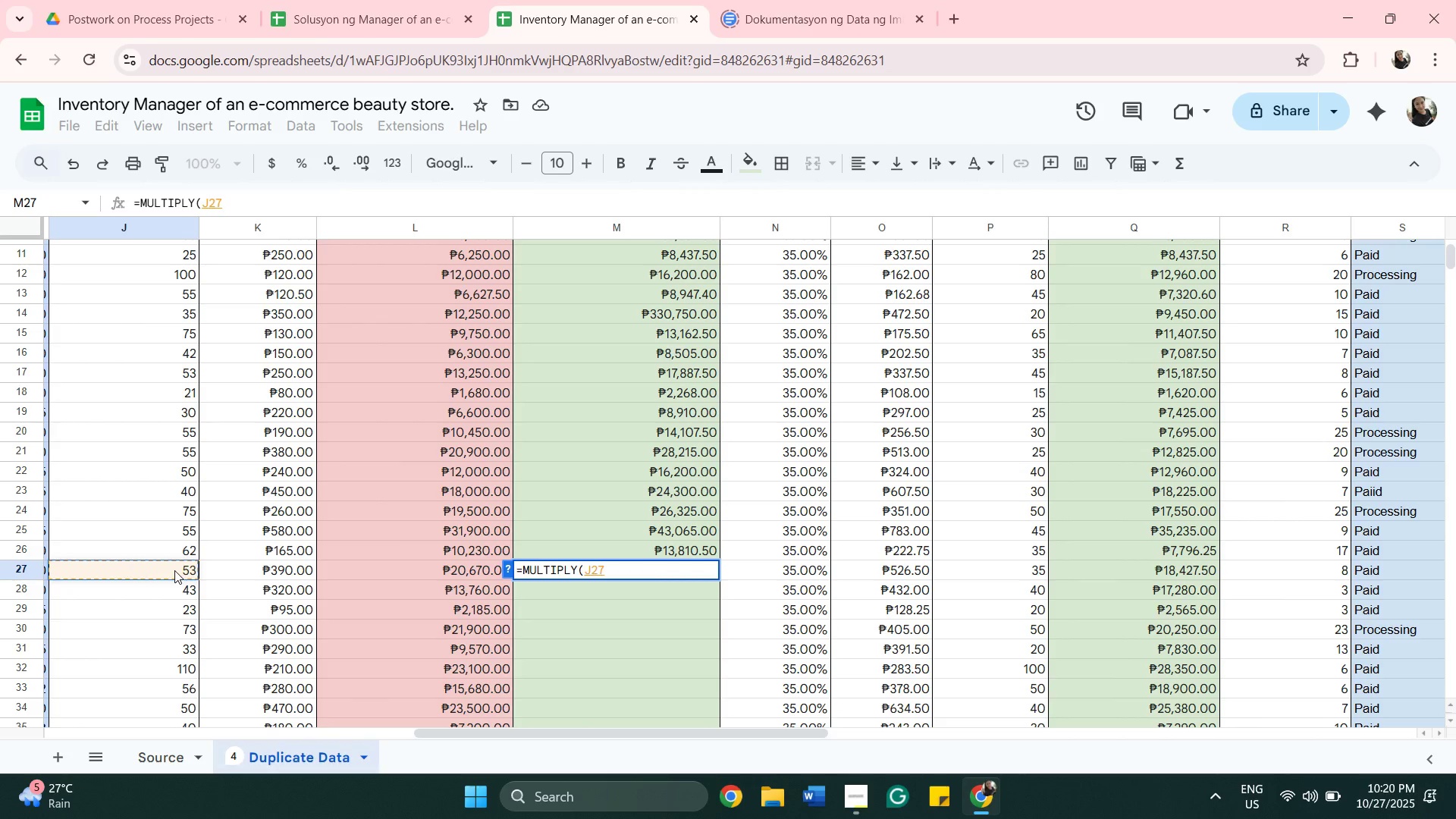 
key(Comma)
 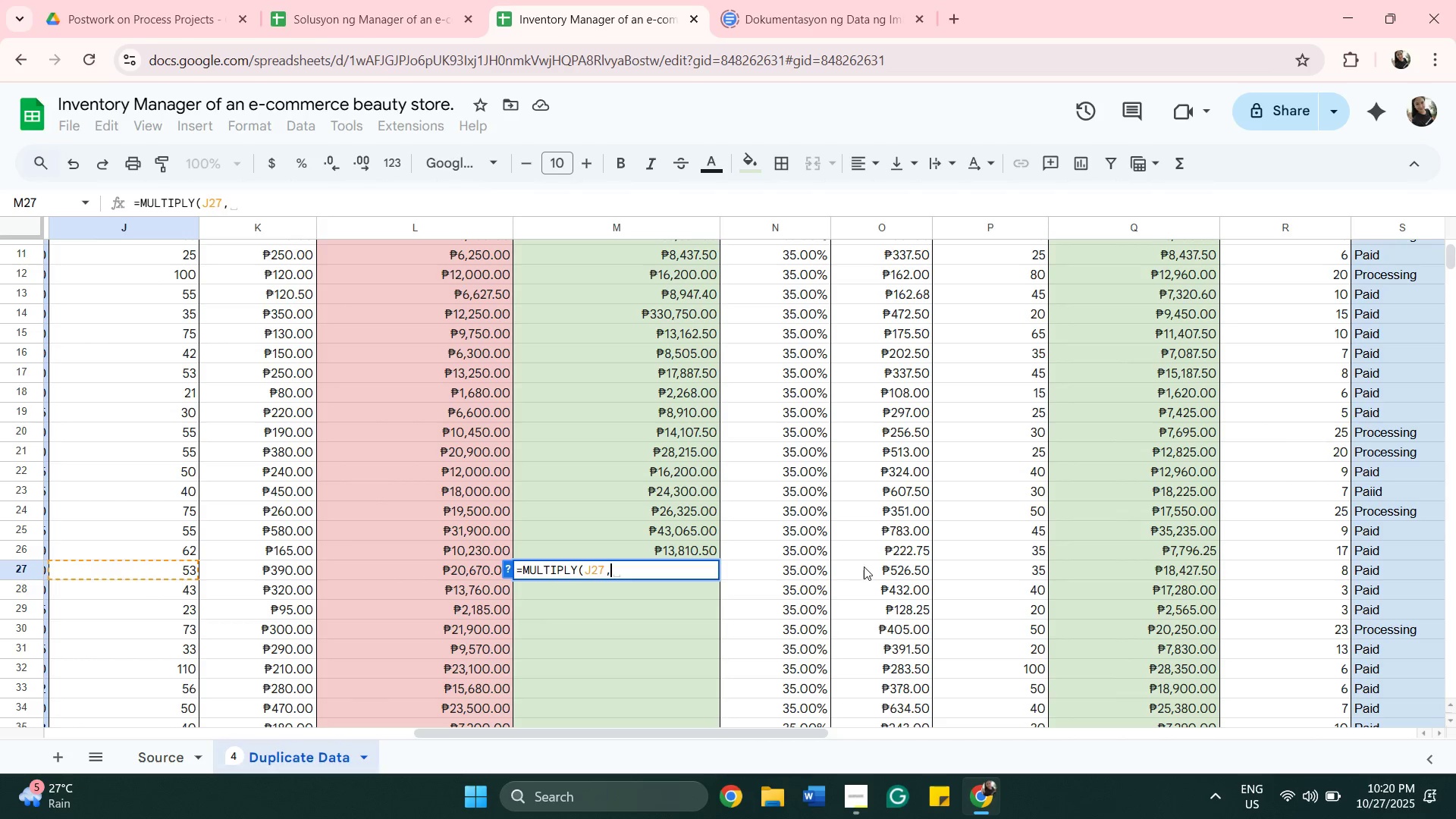 
left_click([865, 570])
 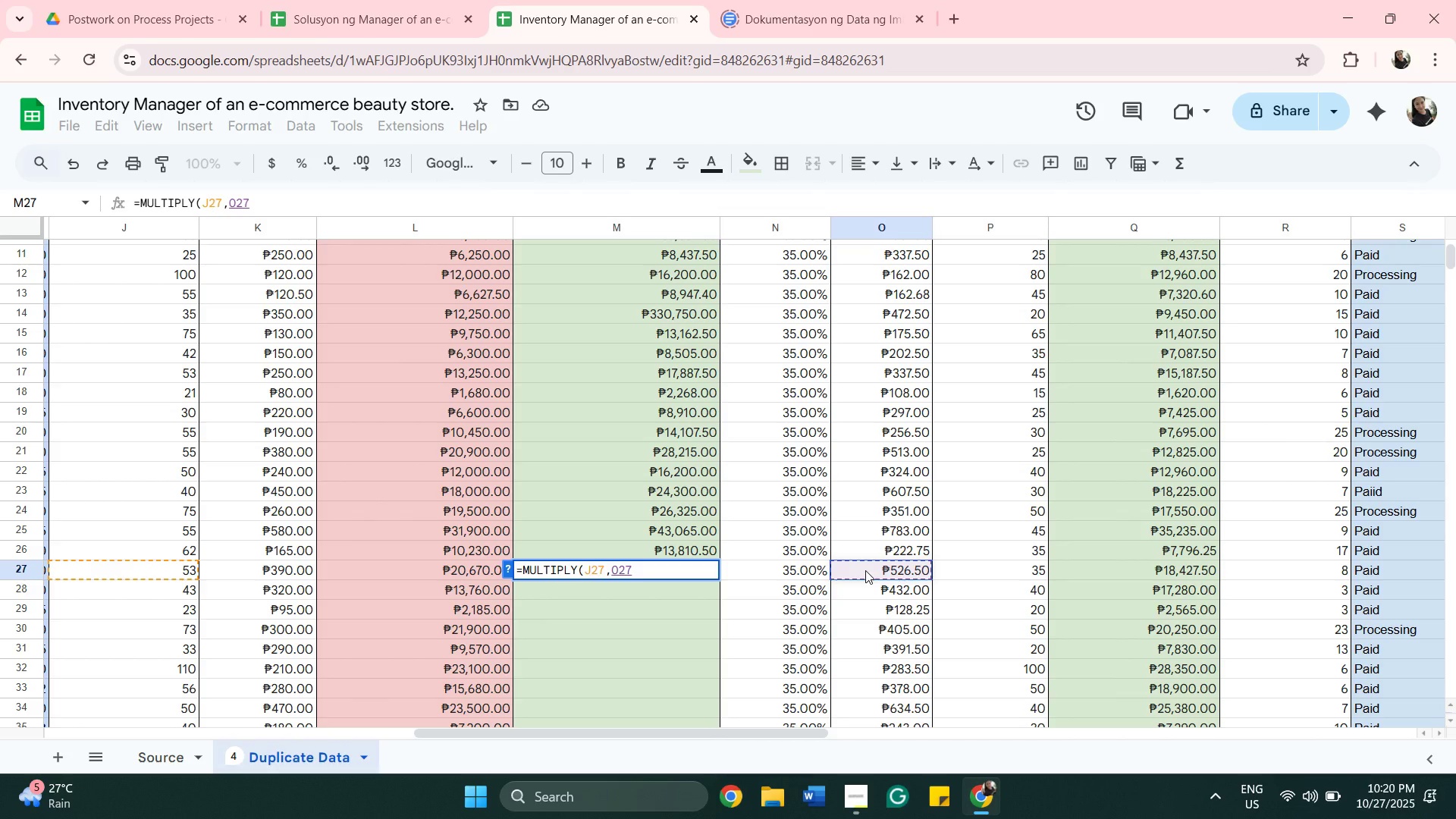 
key(Shift+0)
 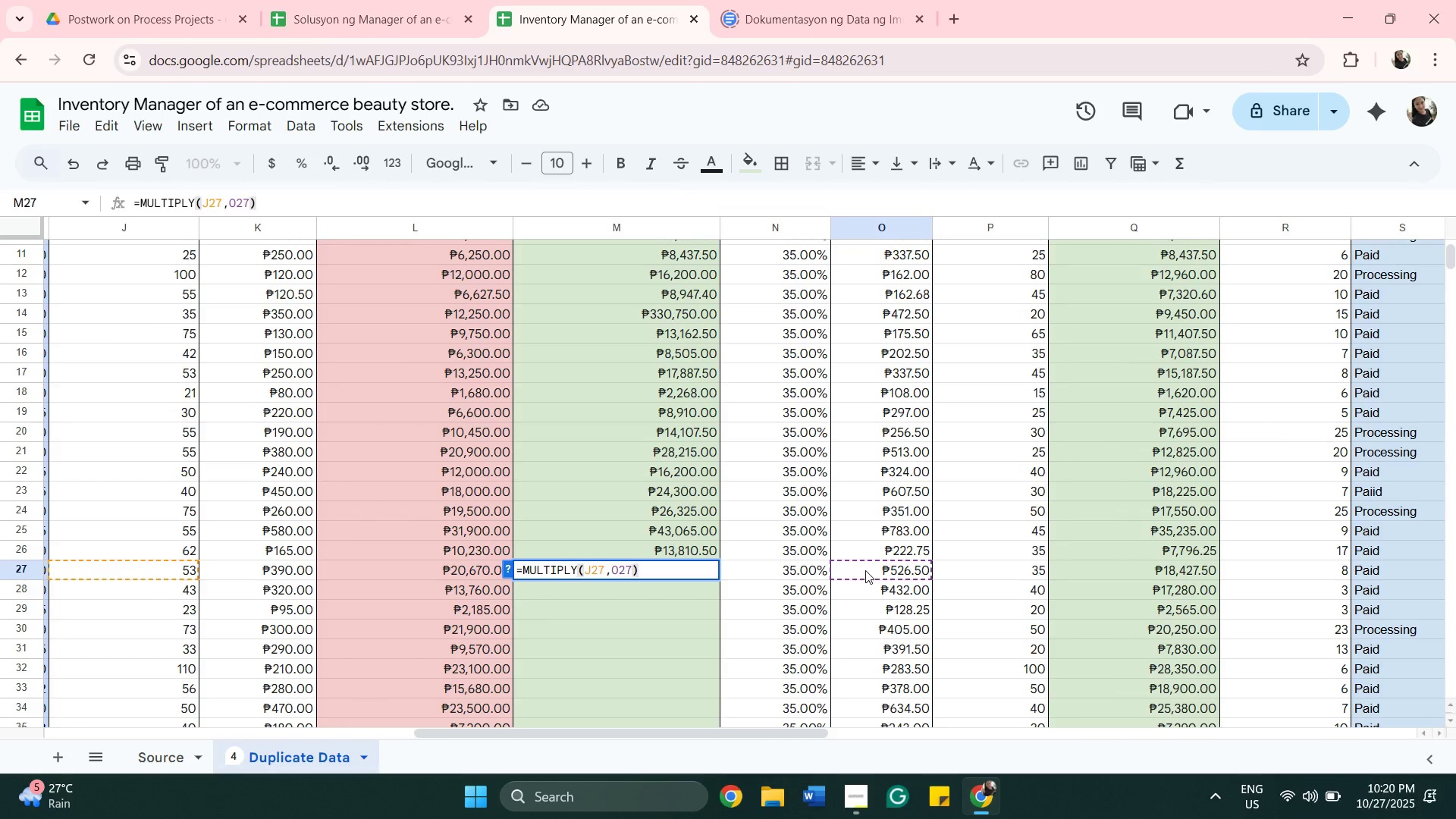 
key(Enter)
 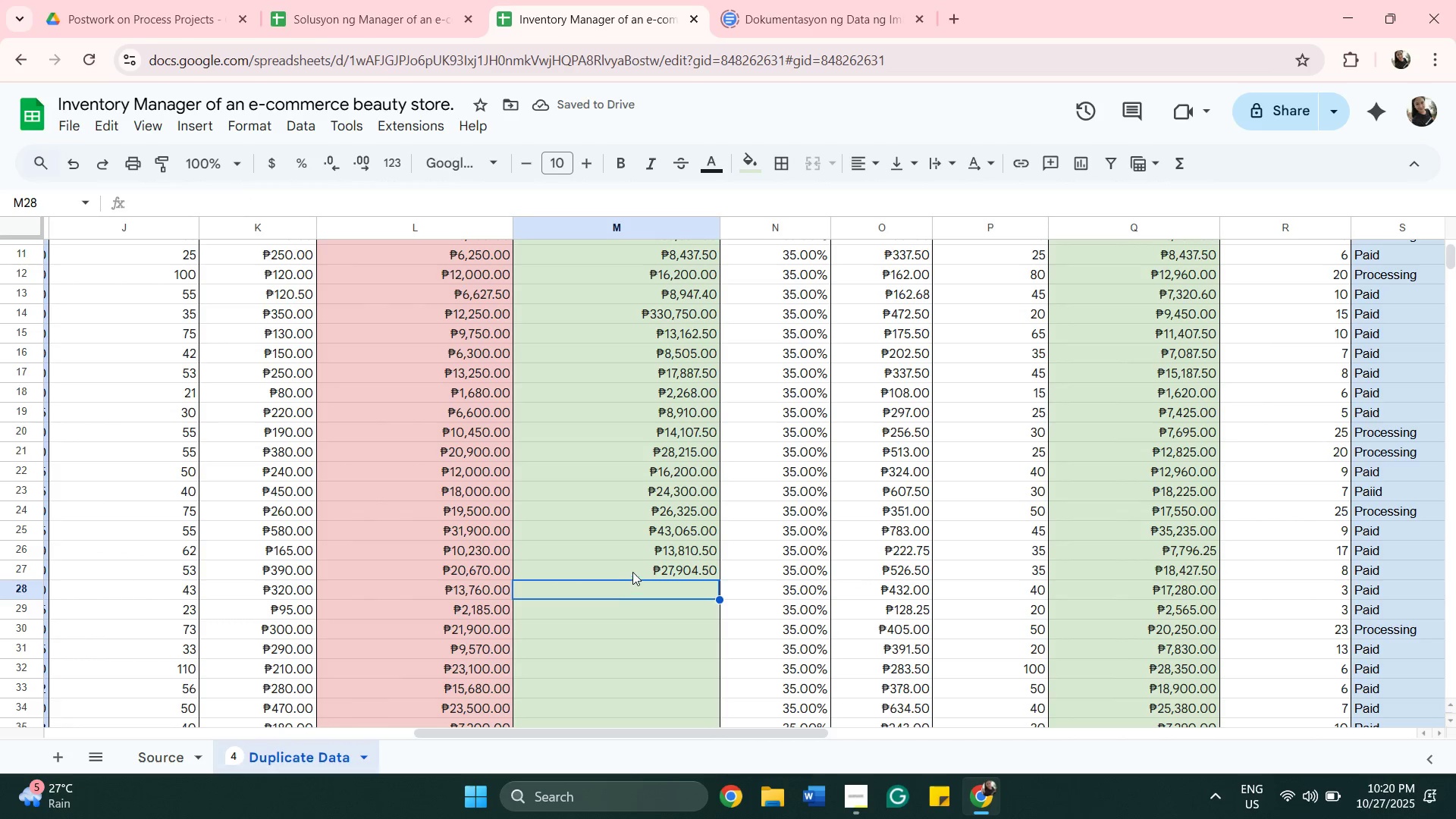 
double_click([633, 568])
 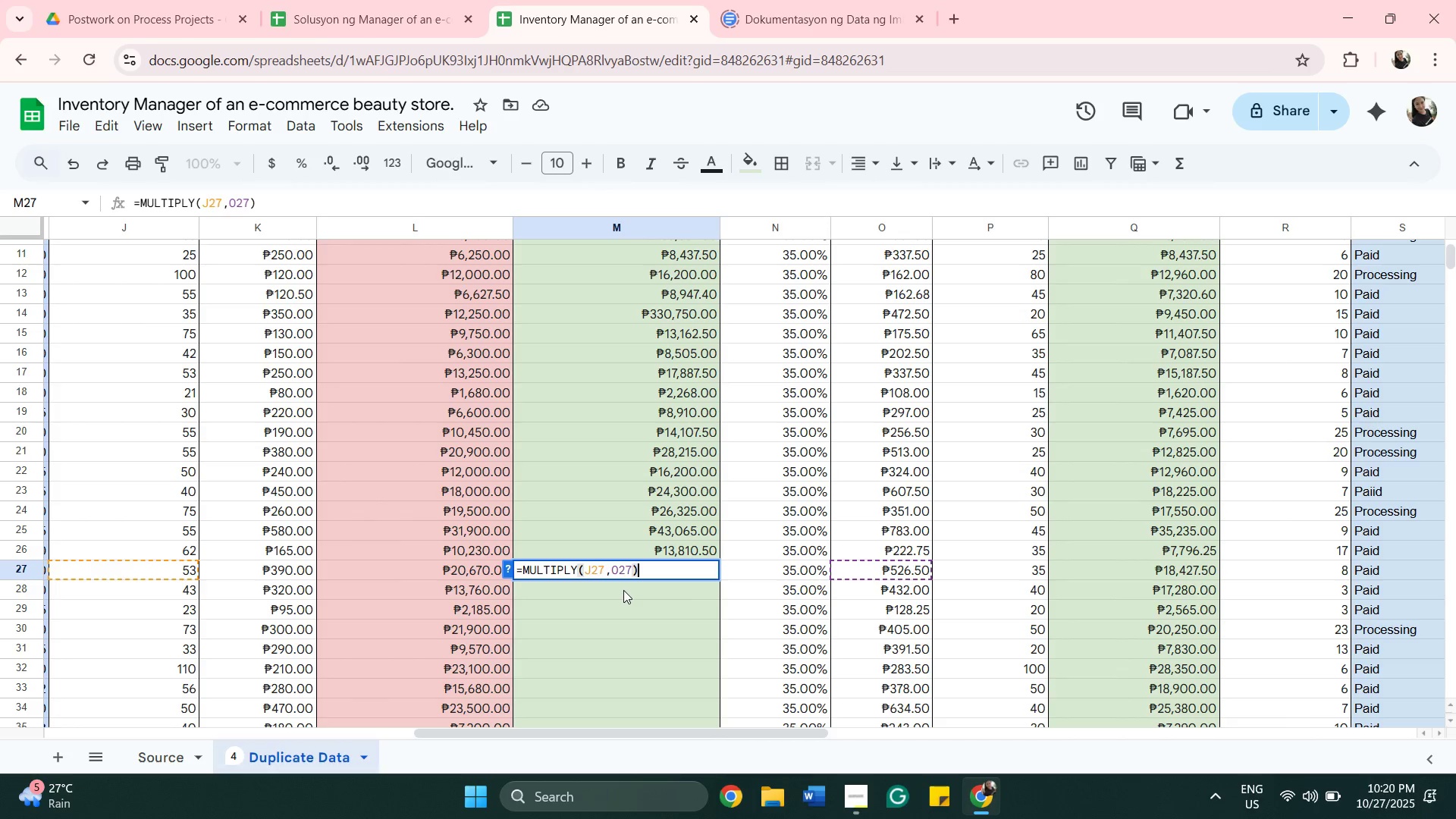 
double_click([623, 590])
 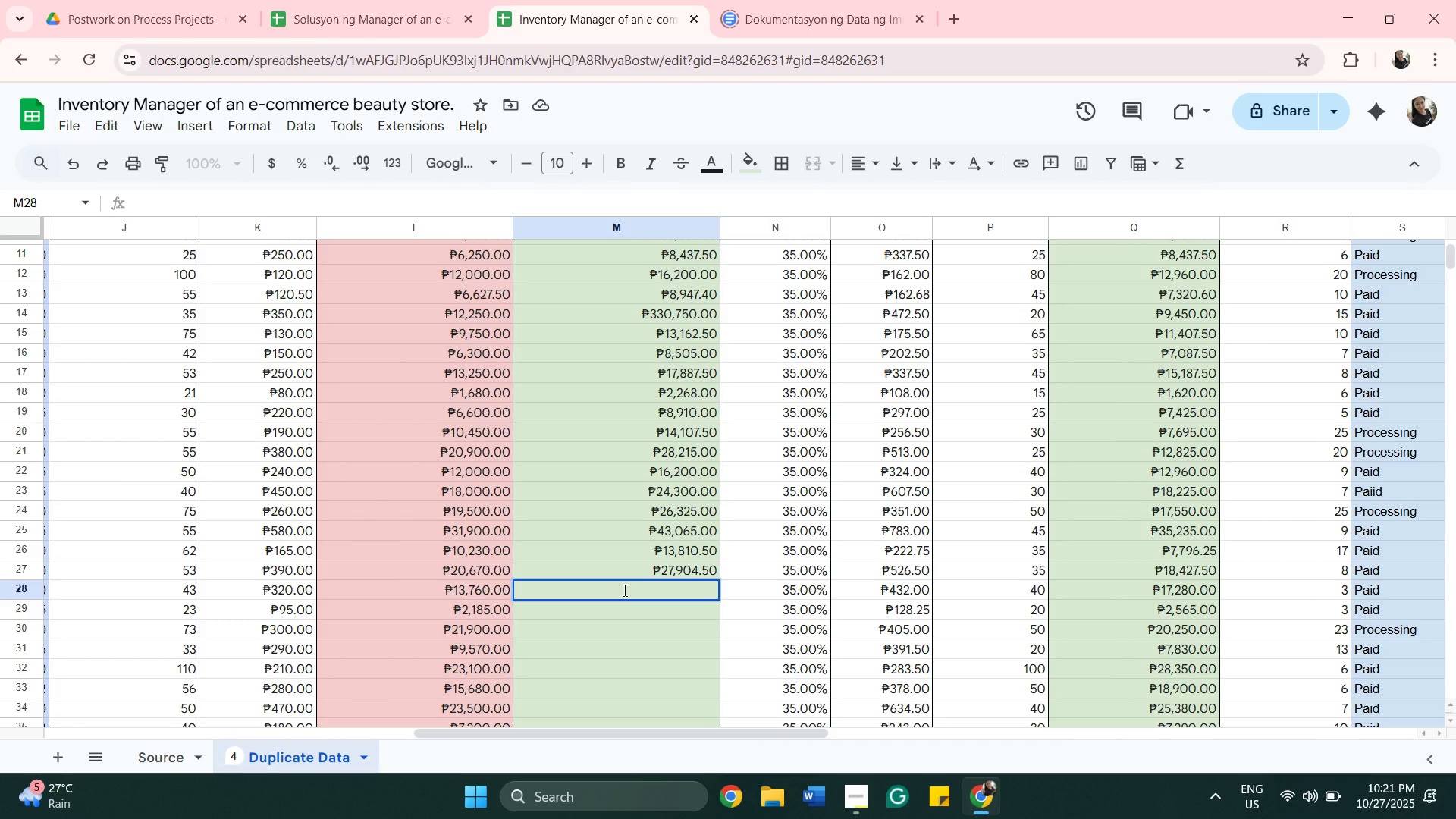 
type(=MU)
 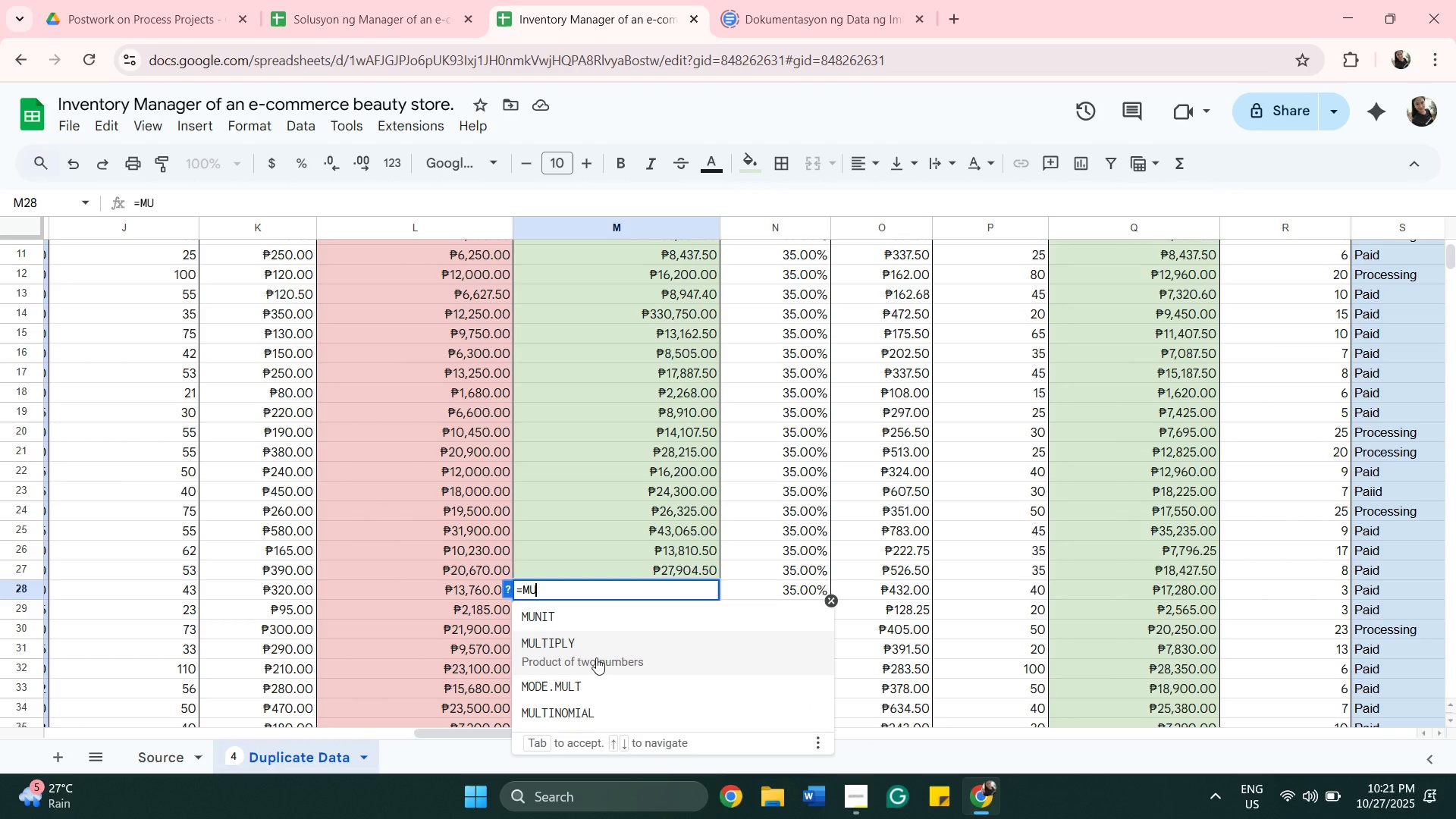 
left_click([596, 657])
 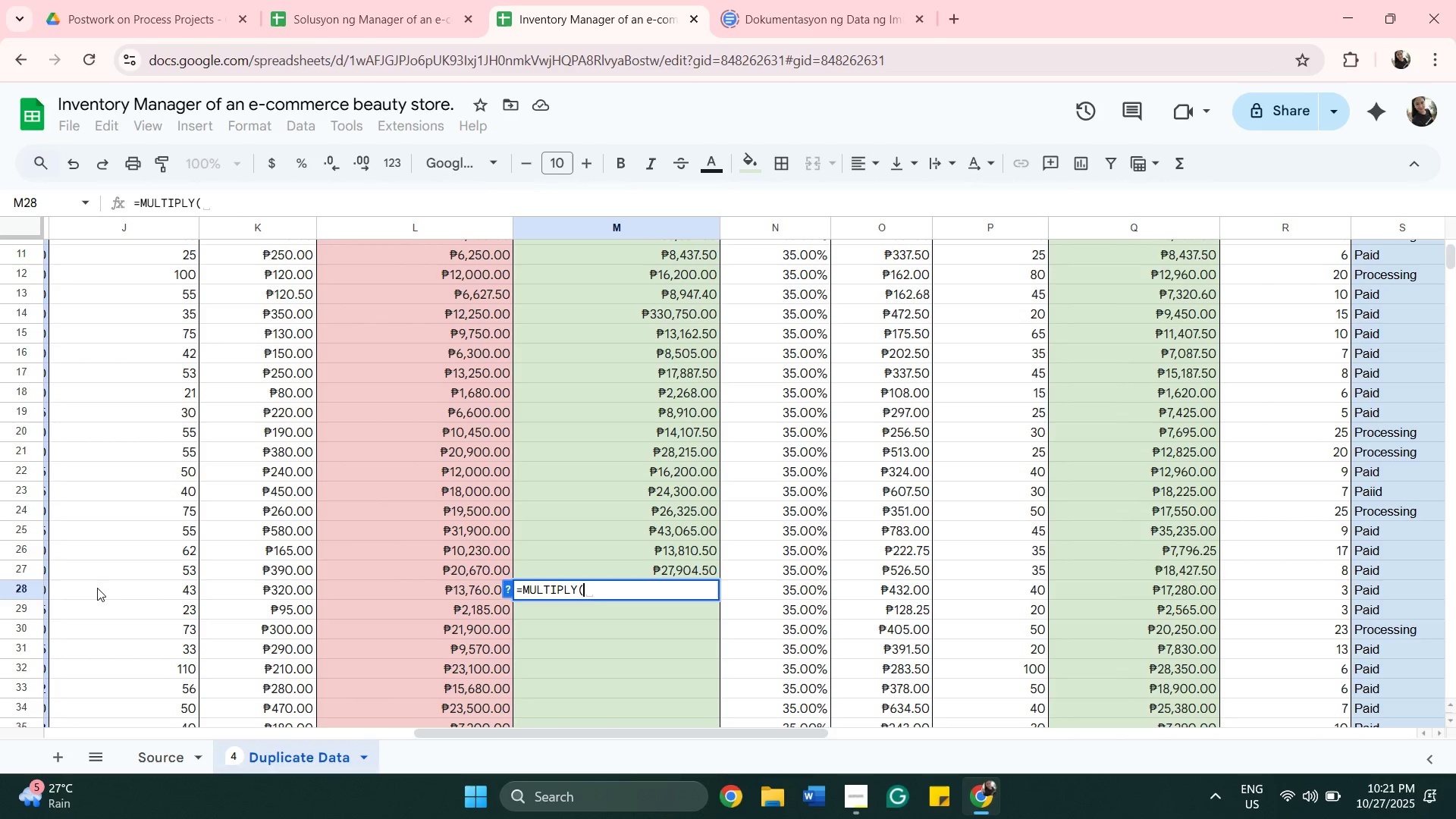 
left_click([97, 588])
 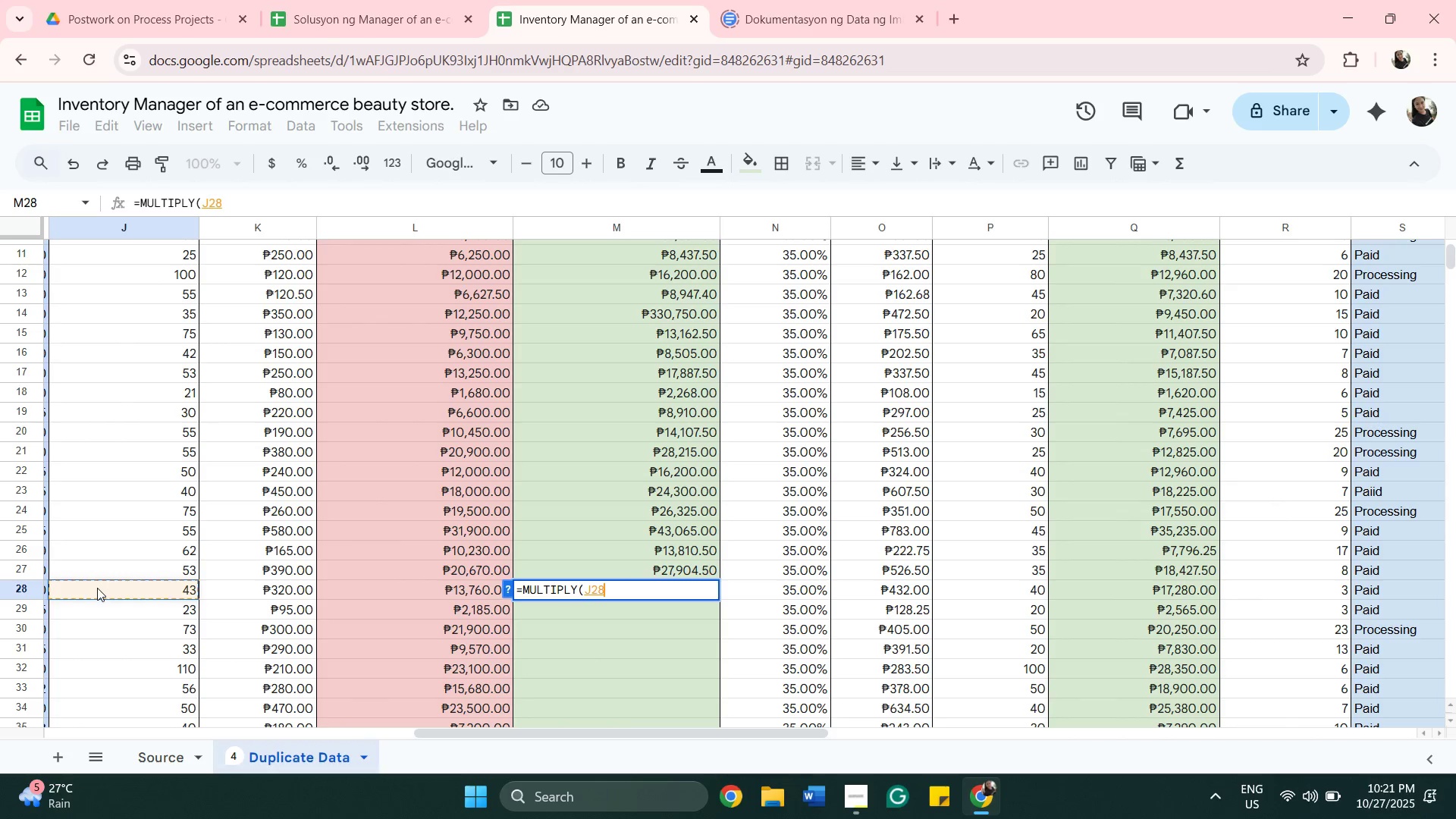 
key(Comma)
 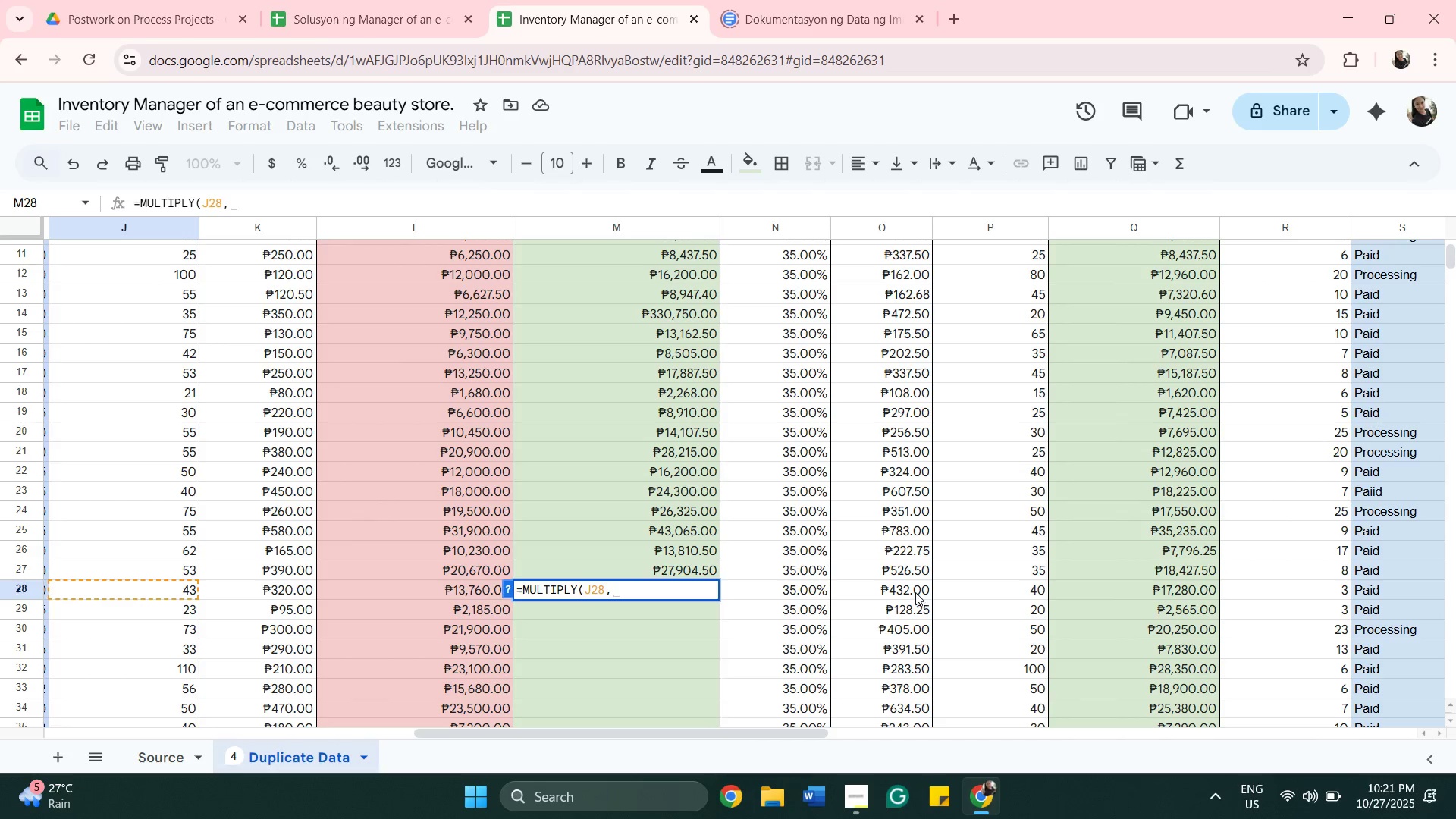 
left_click([912, 589])
 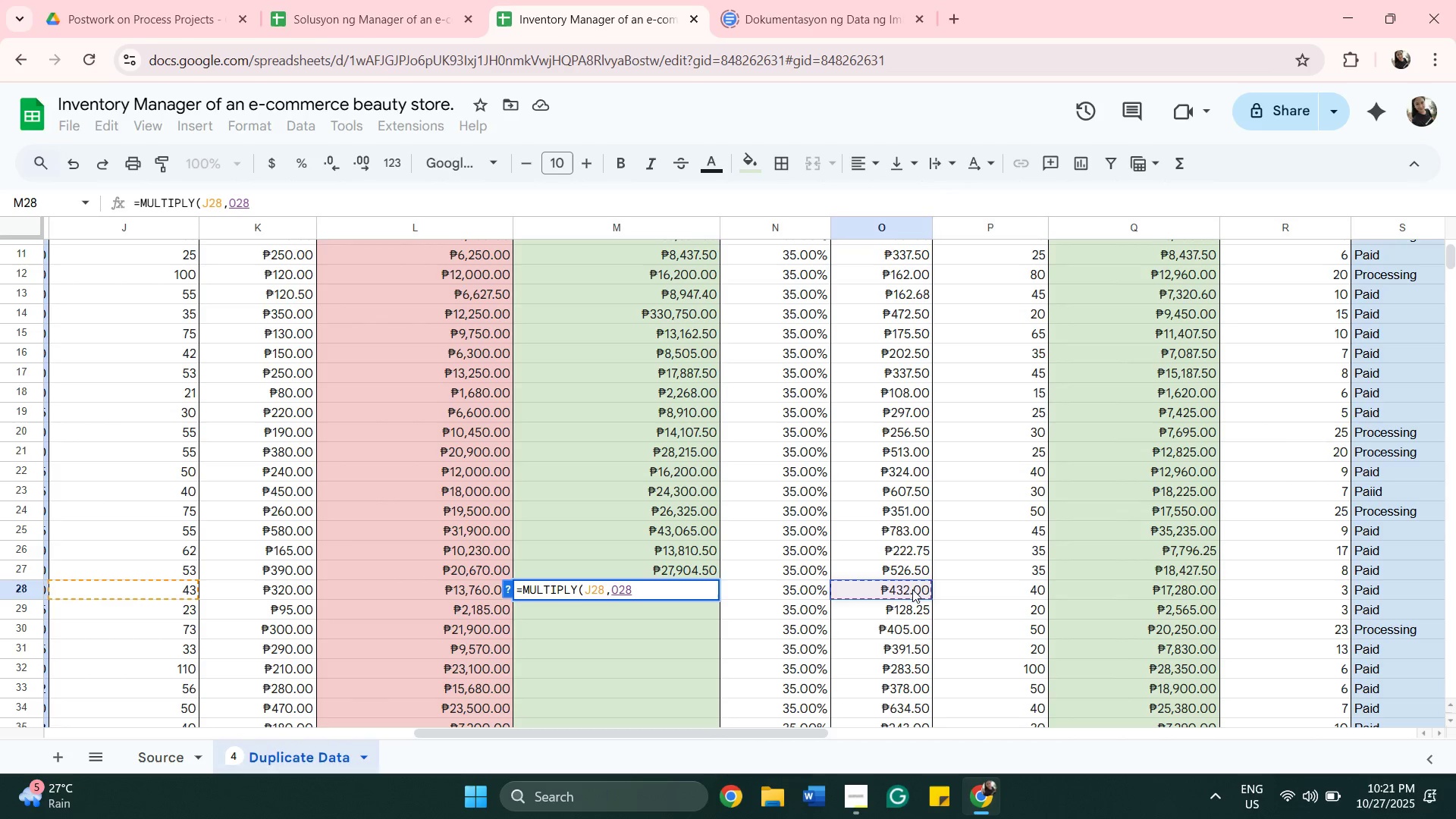 
key(Enter)
 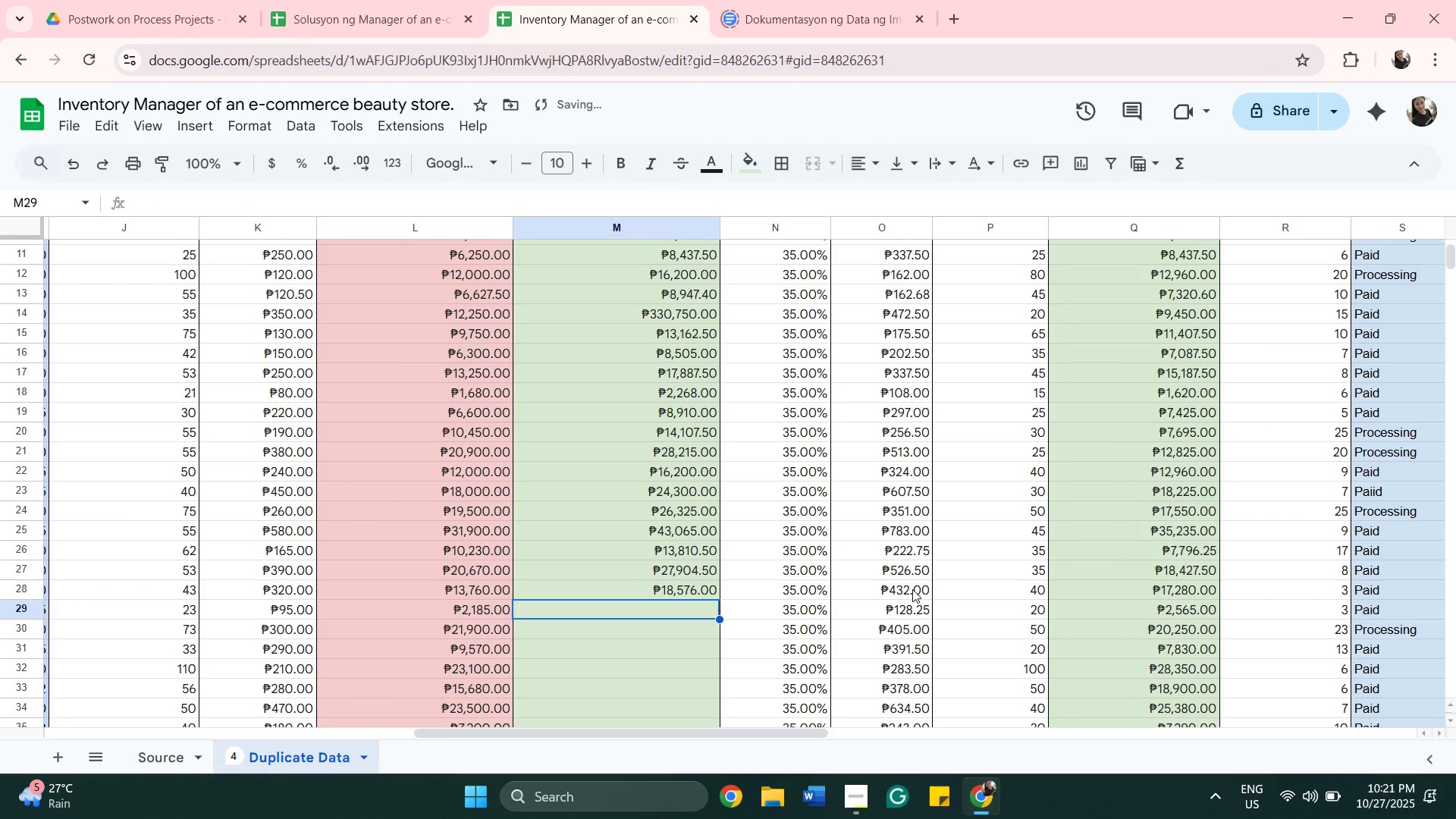 
type(=MUL)
 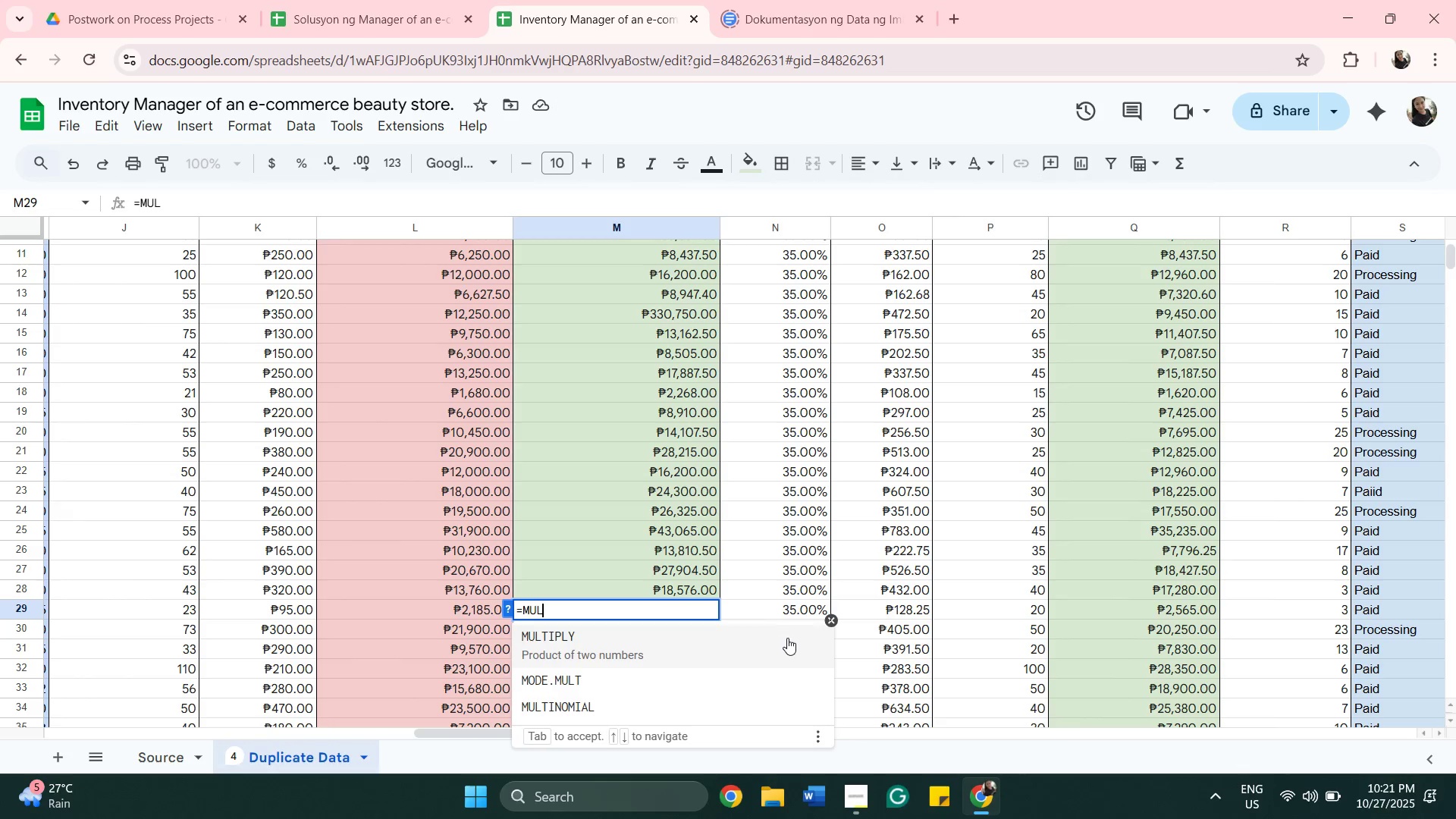 
left_click([787, 639])
 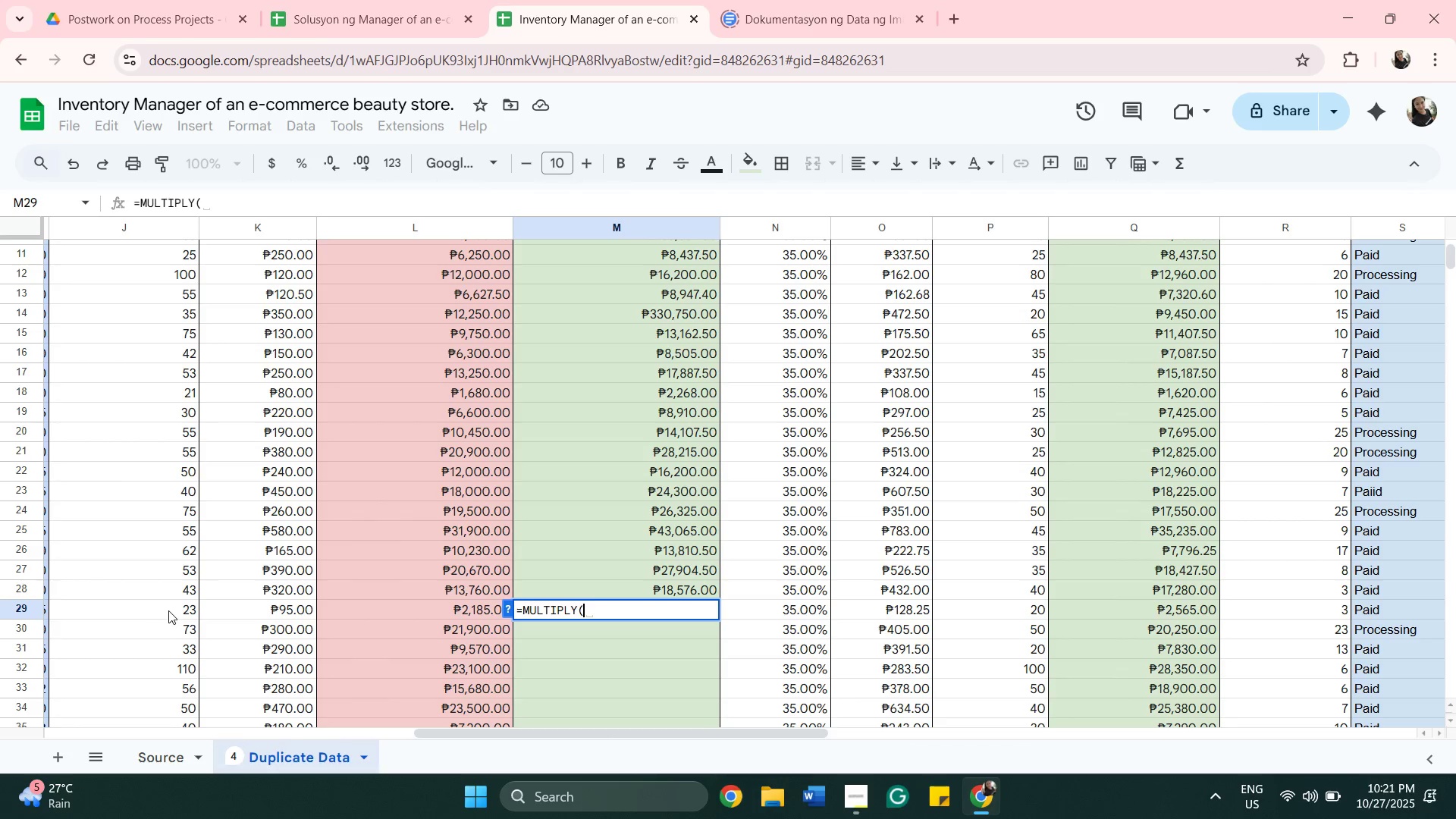 
left_click([168, 610])
 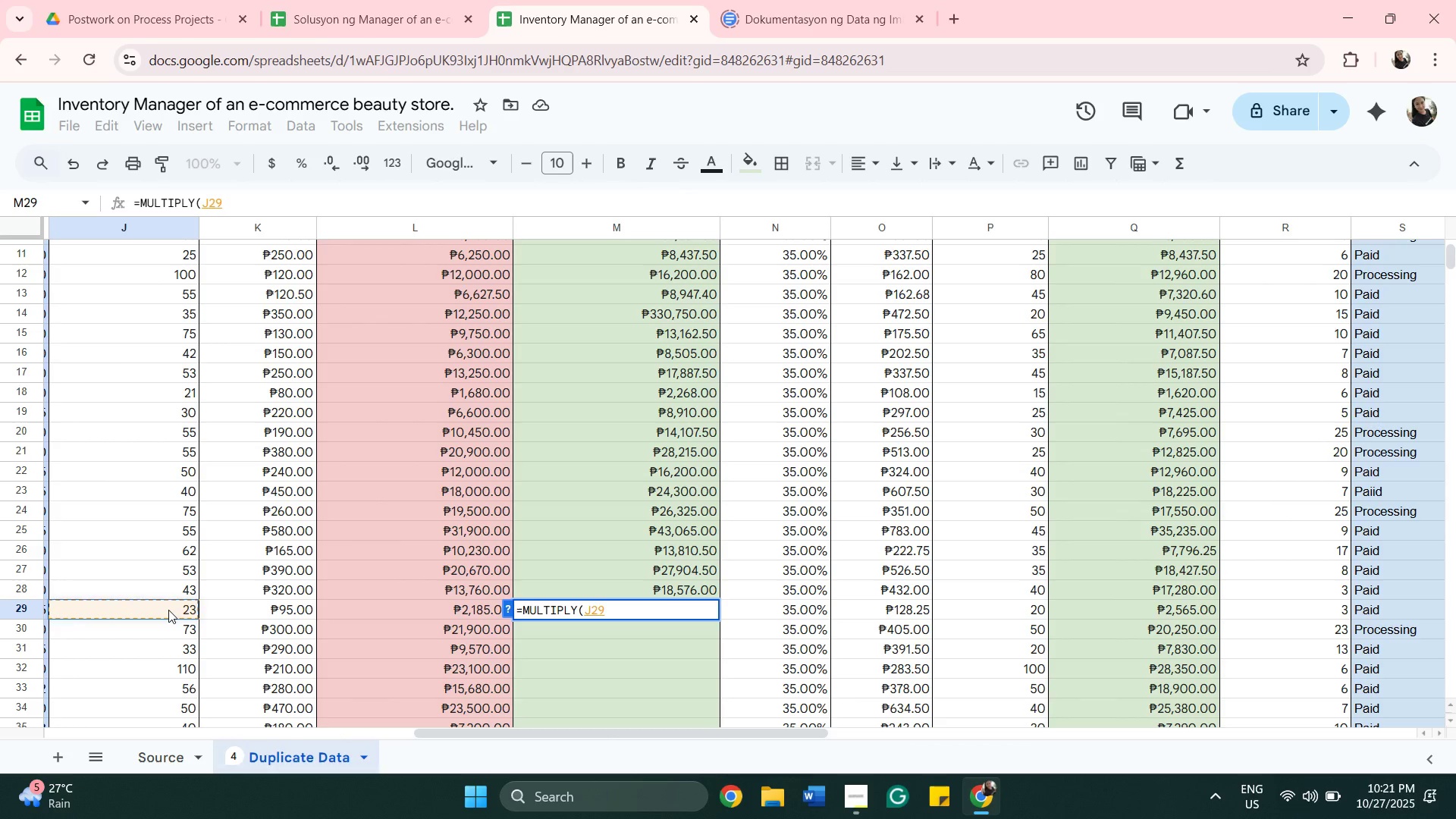 
key(Comma)
 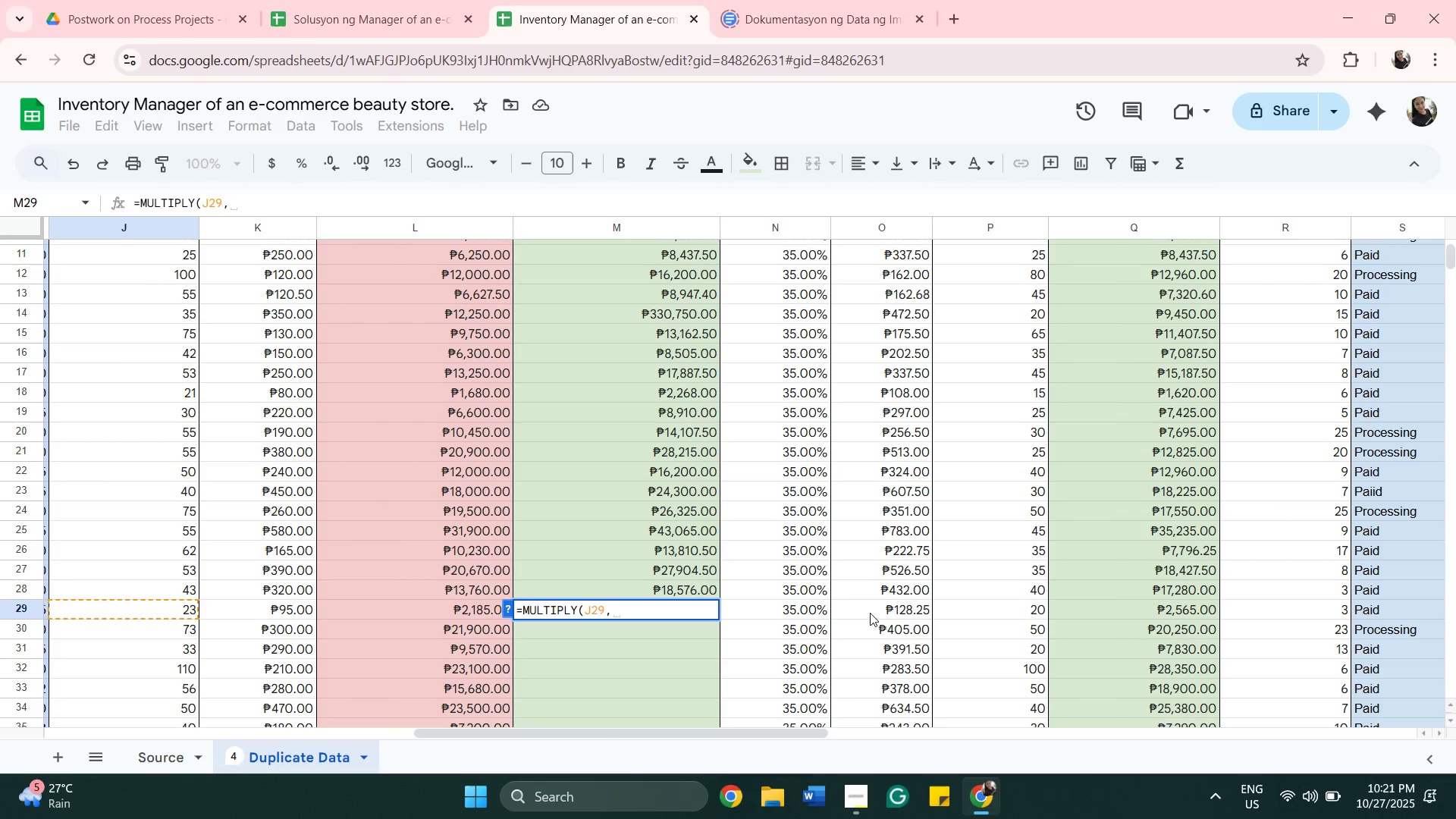 
left_click([871, 616])
 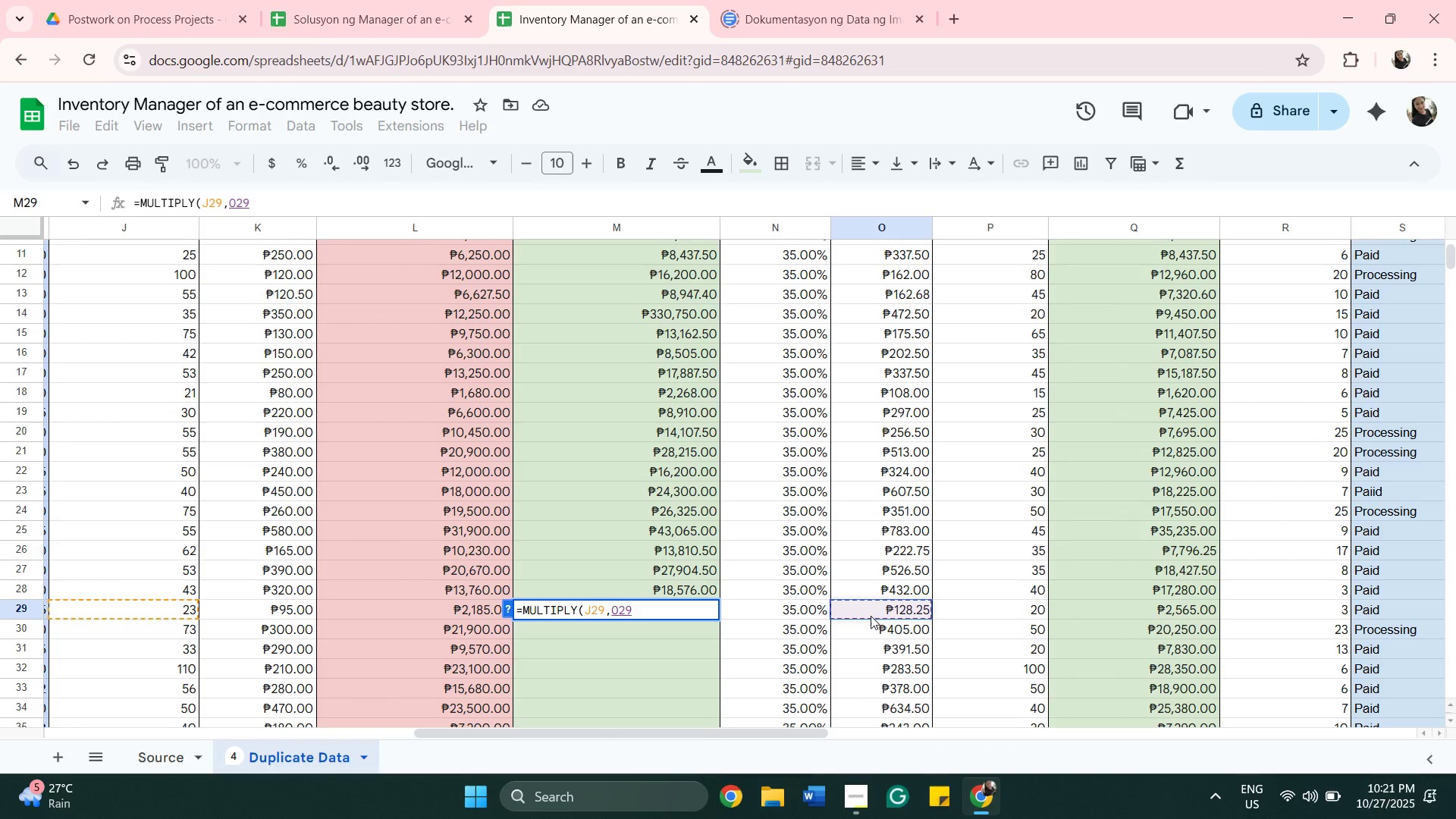 
key(Shift+0)
 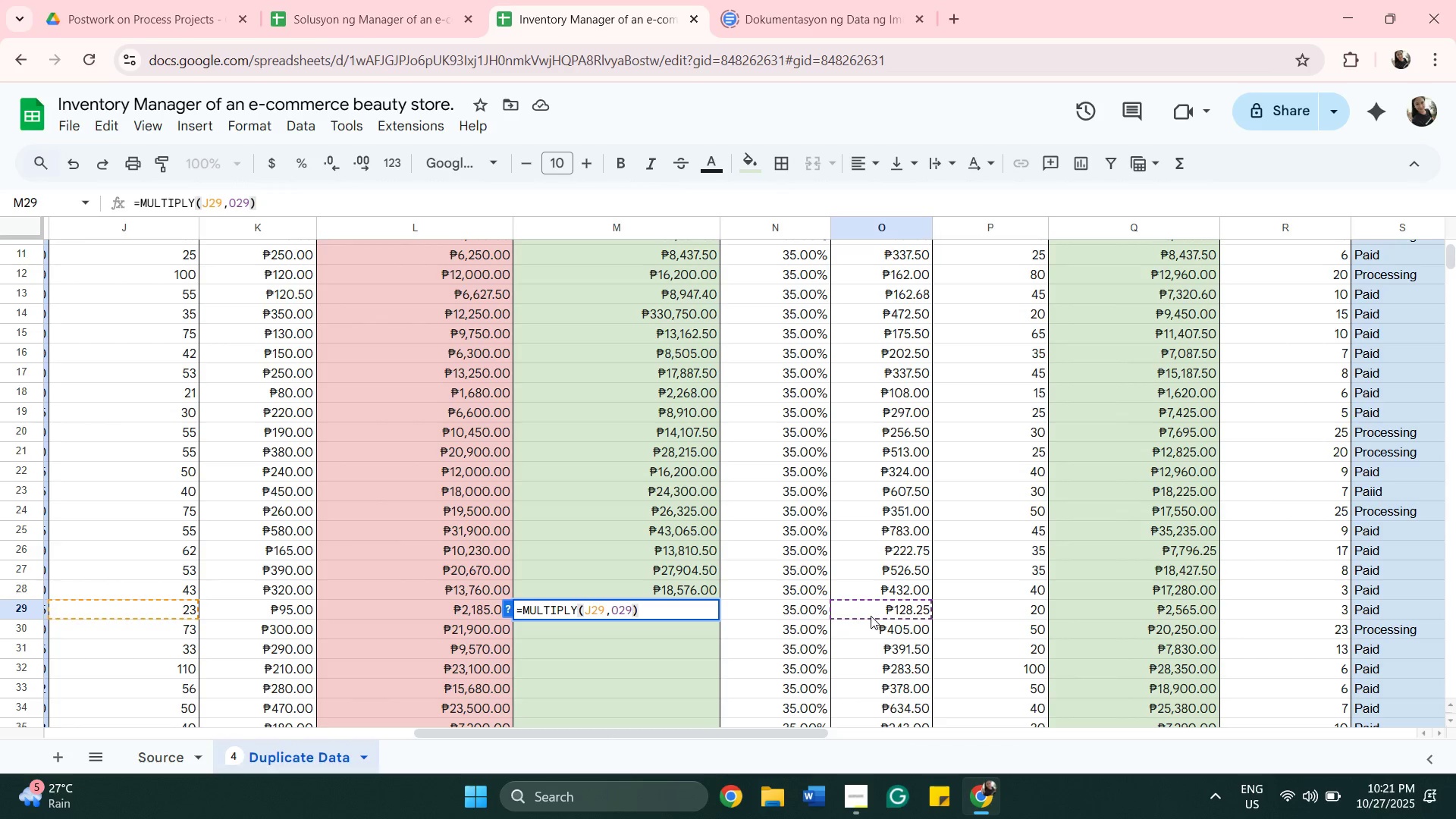 
key(Enter)
 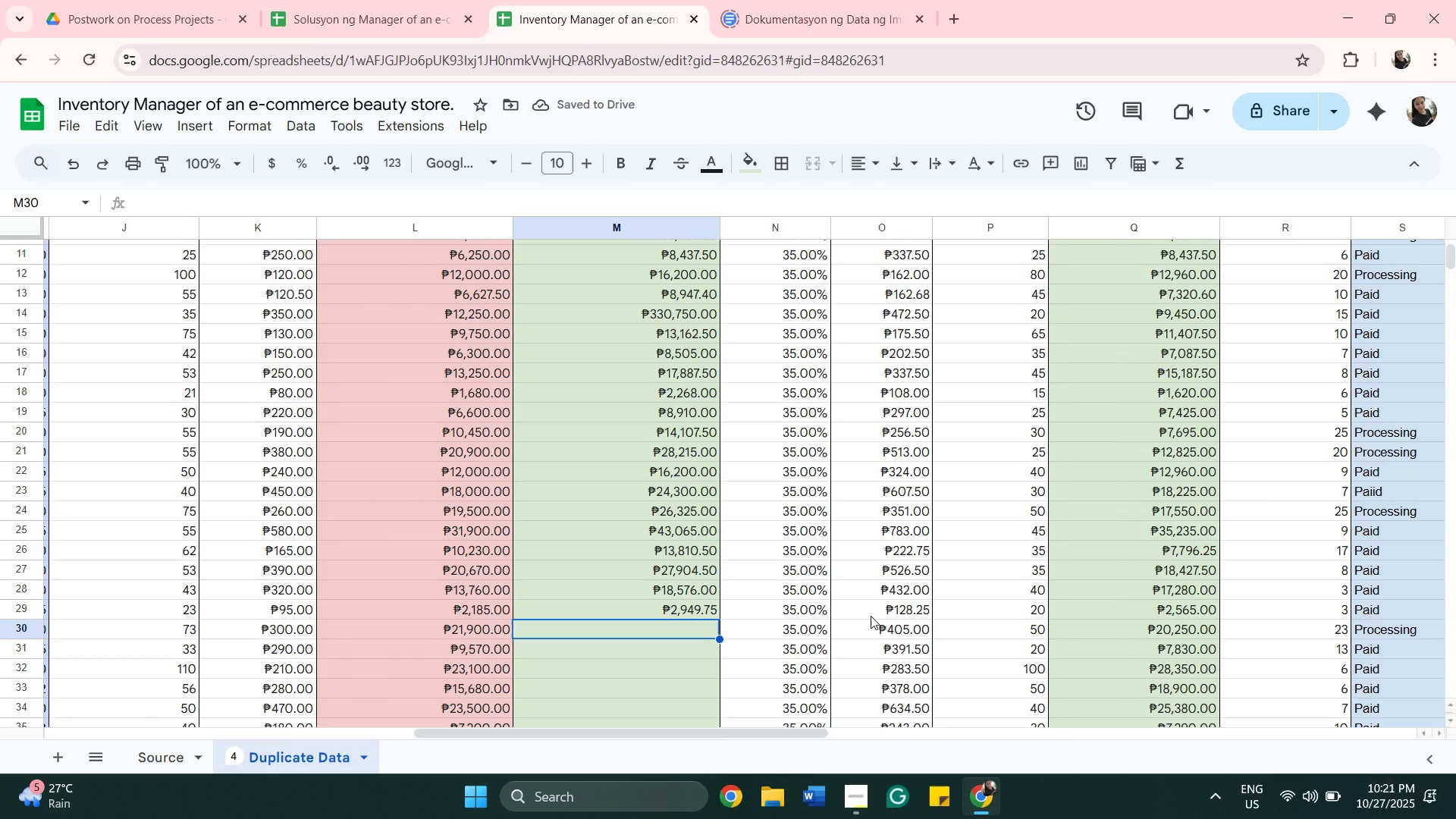 
scroll: coordinate [871, 616], scroll_direction: down, amount: 3.0
 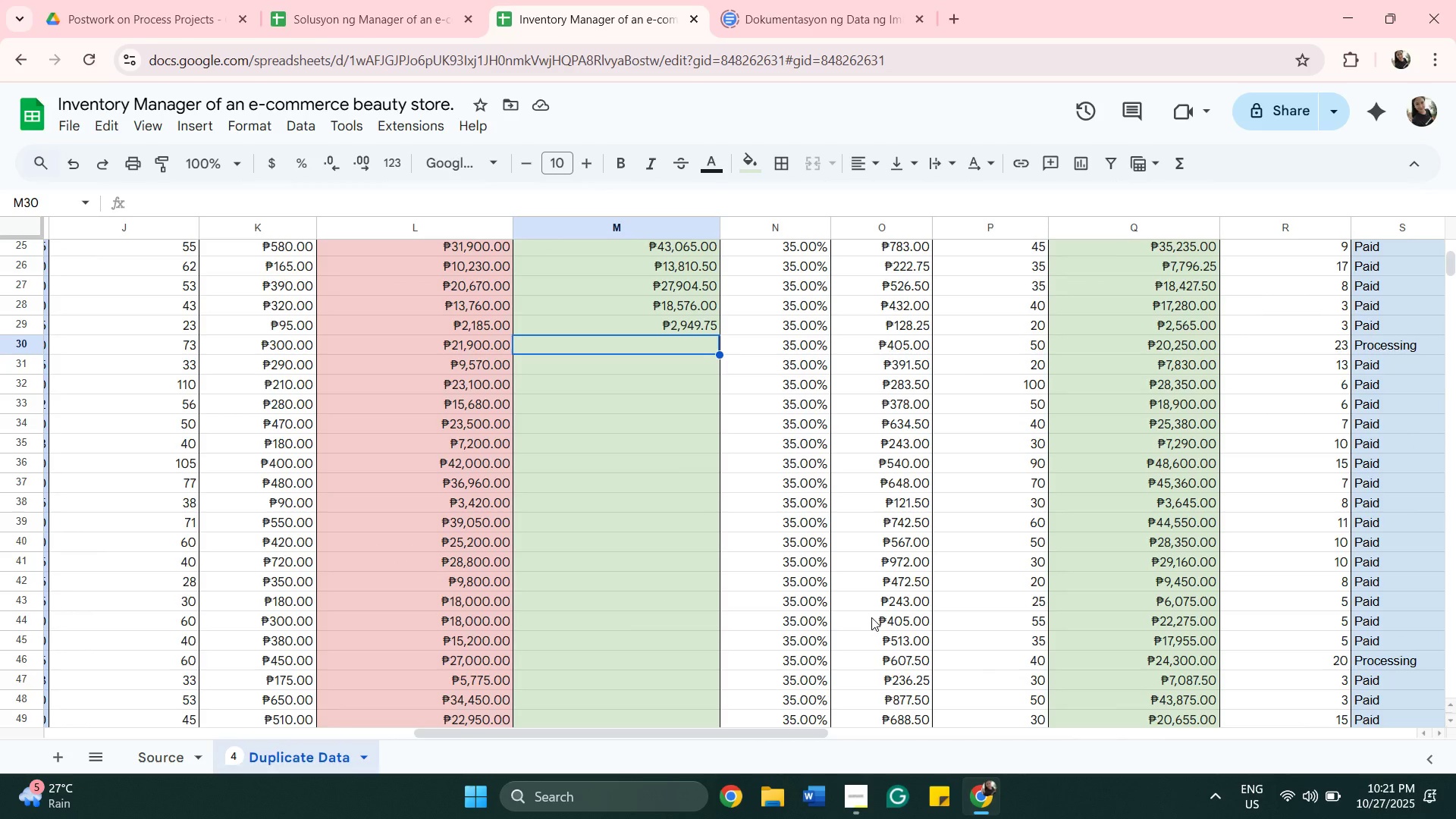 
type(=MULT)
 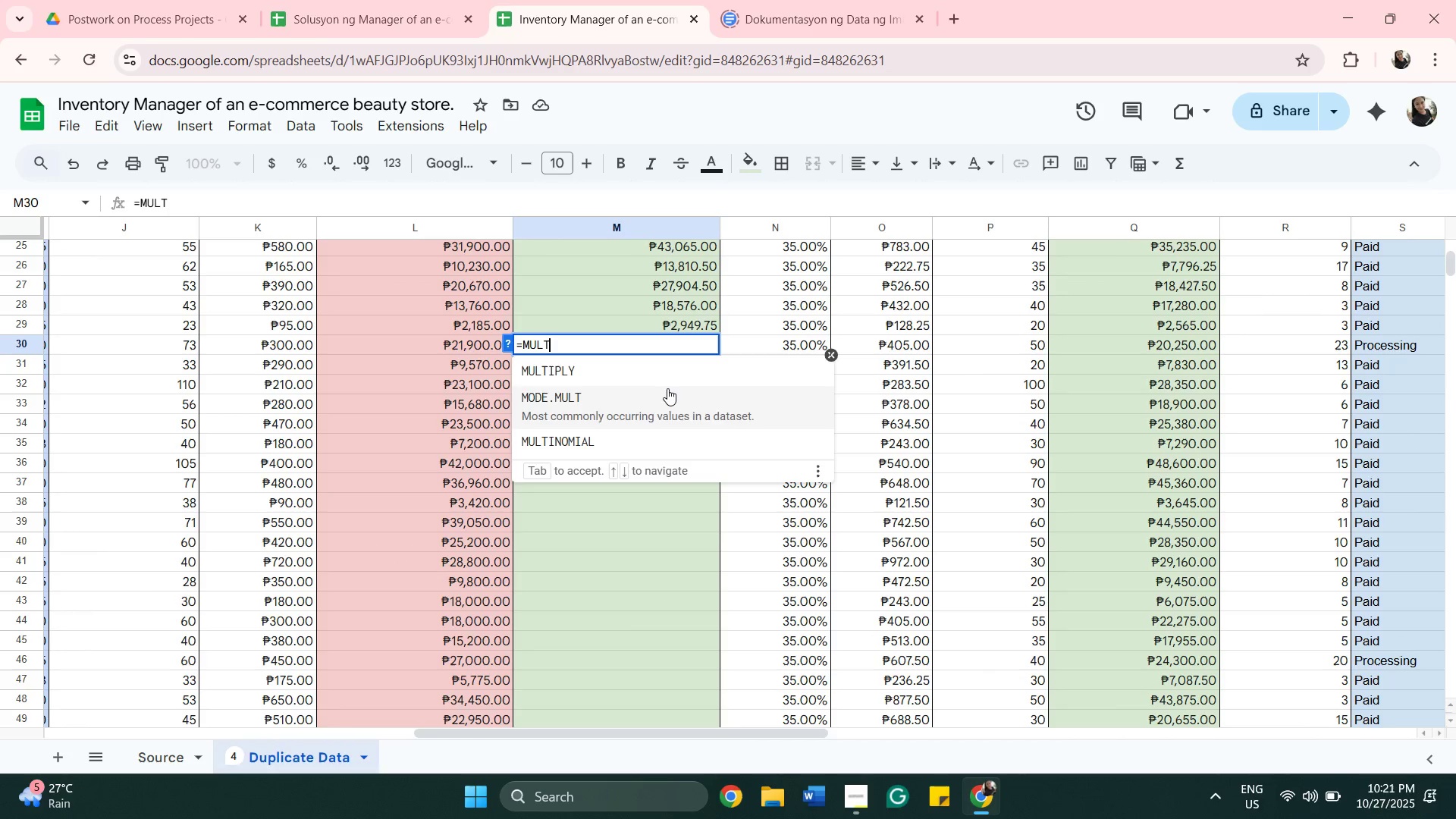 
left_click([667, 375])
 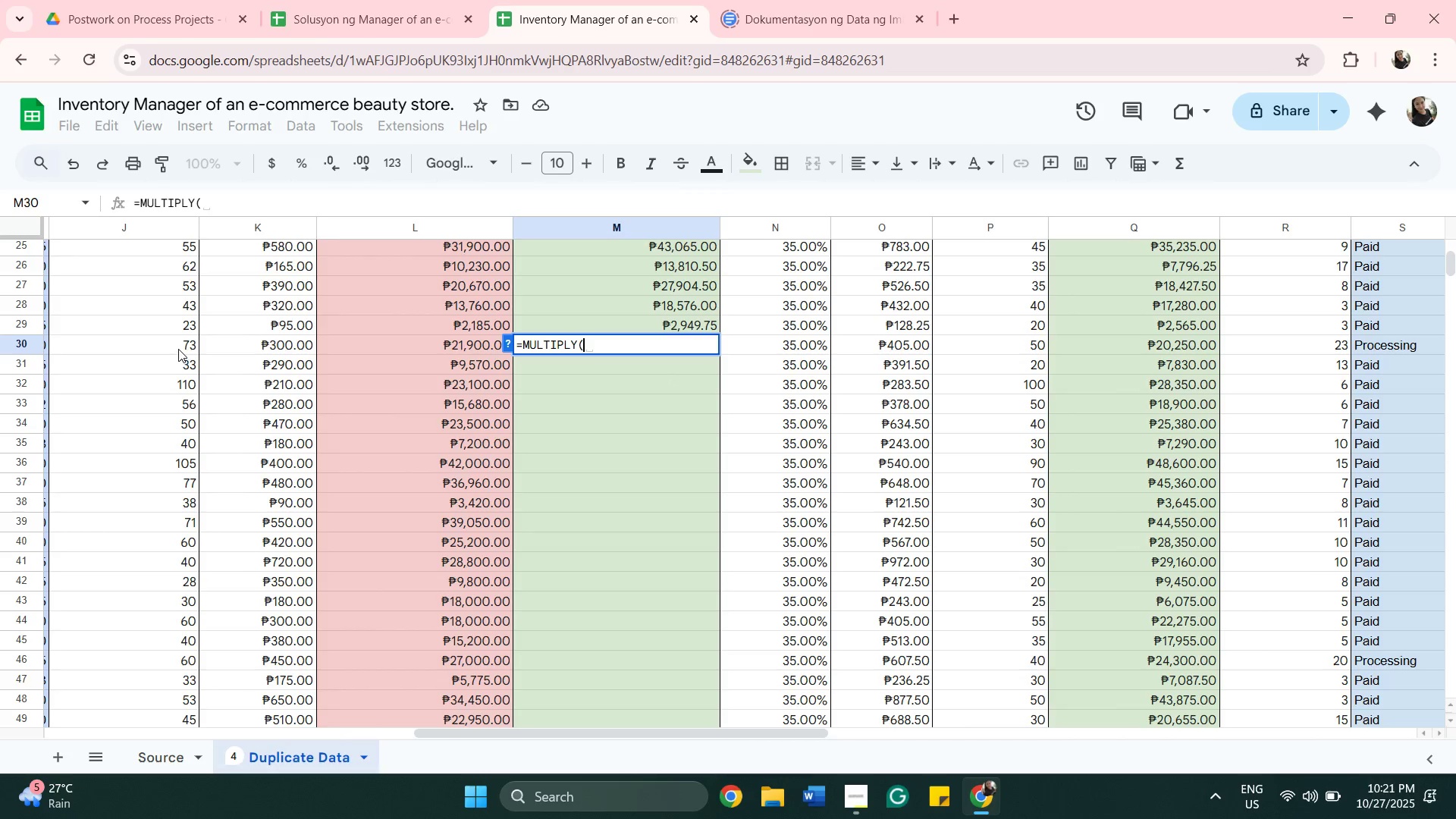 
left_click([177, 348])
 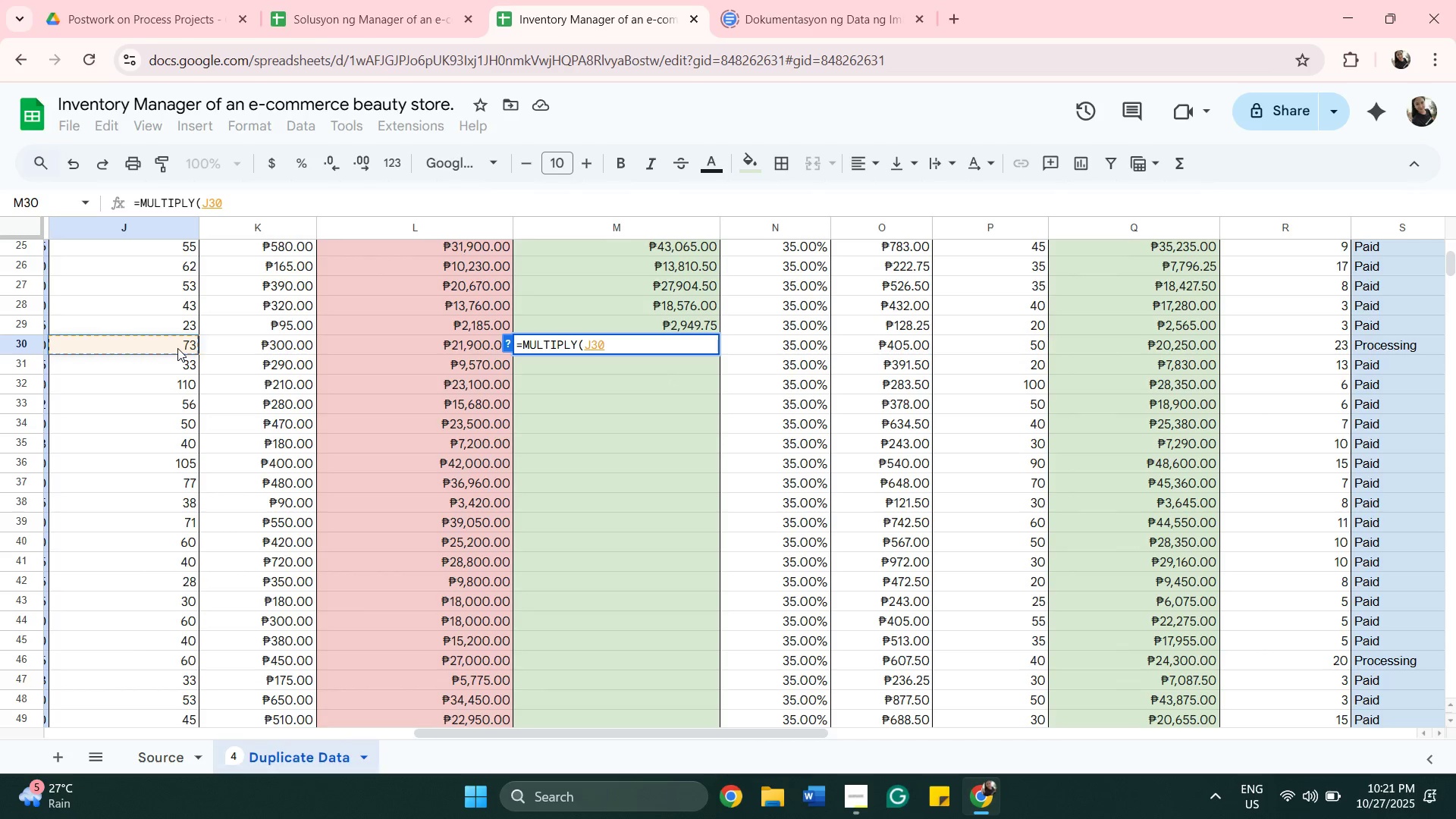 
key(Comma)
 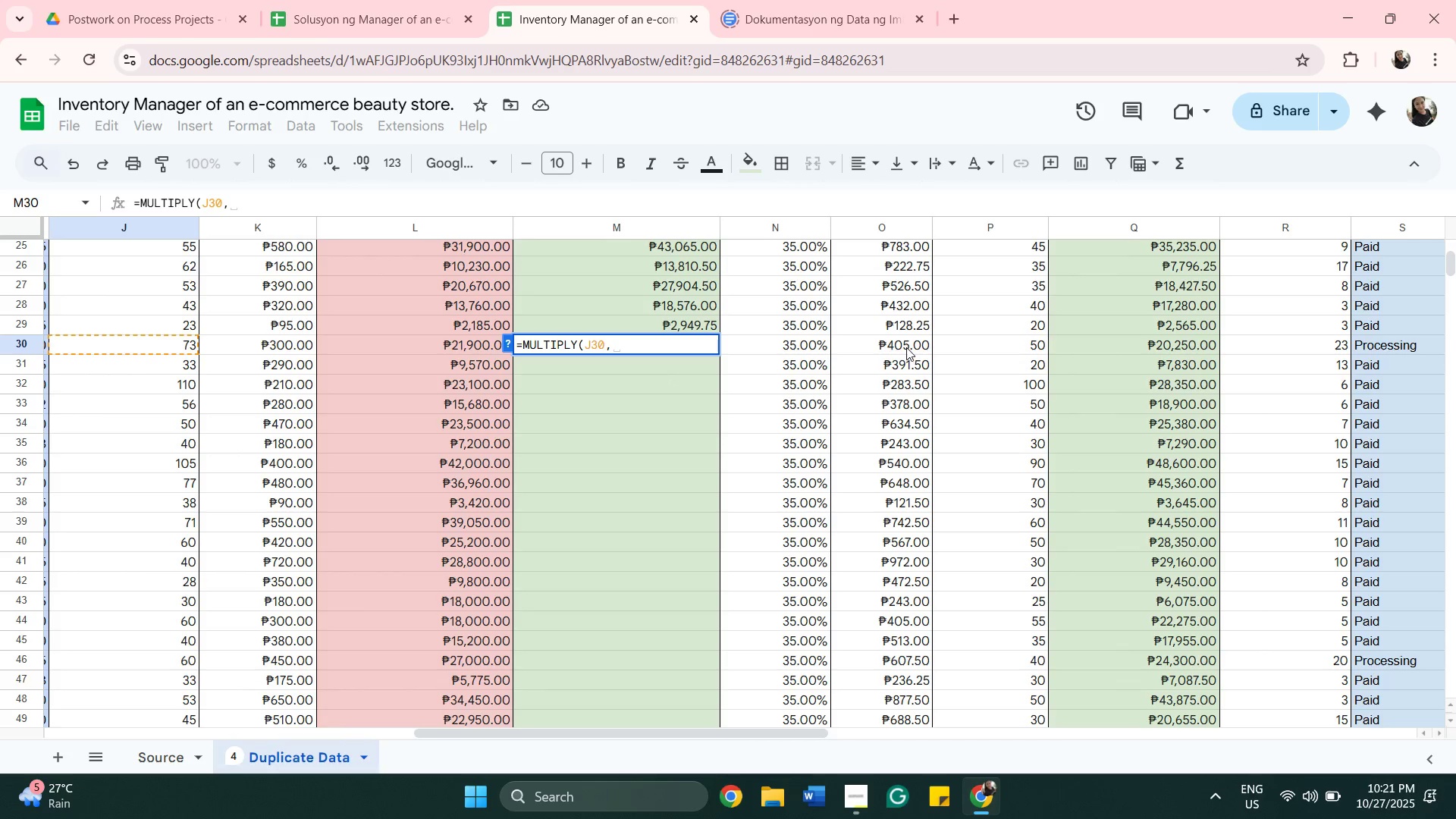 
left_click([906, 346])
 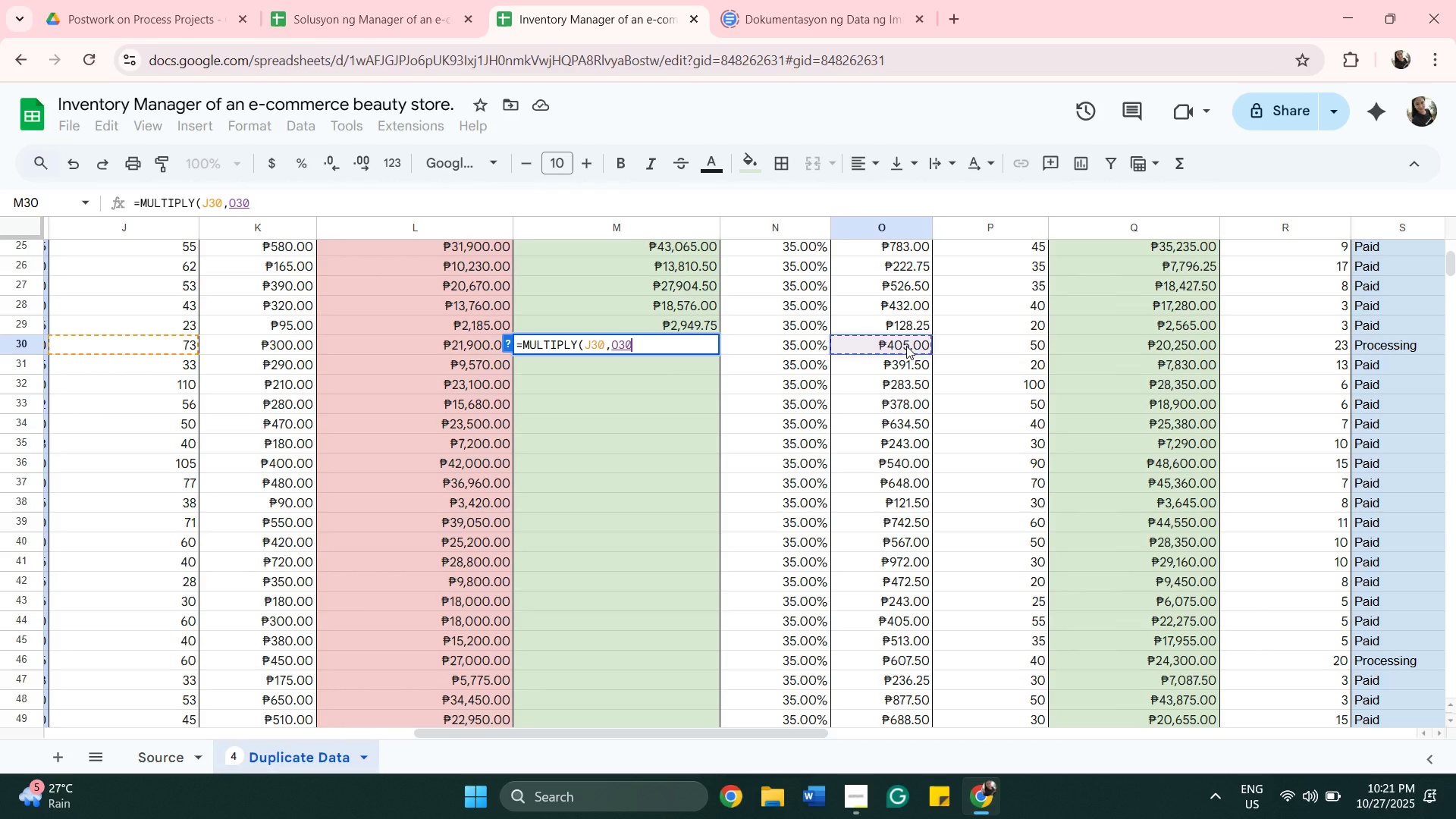 
key(Shift+0)
 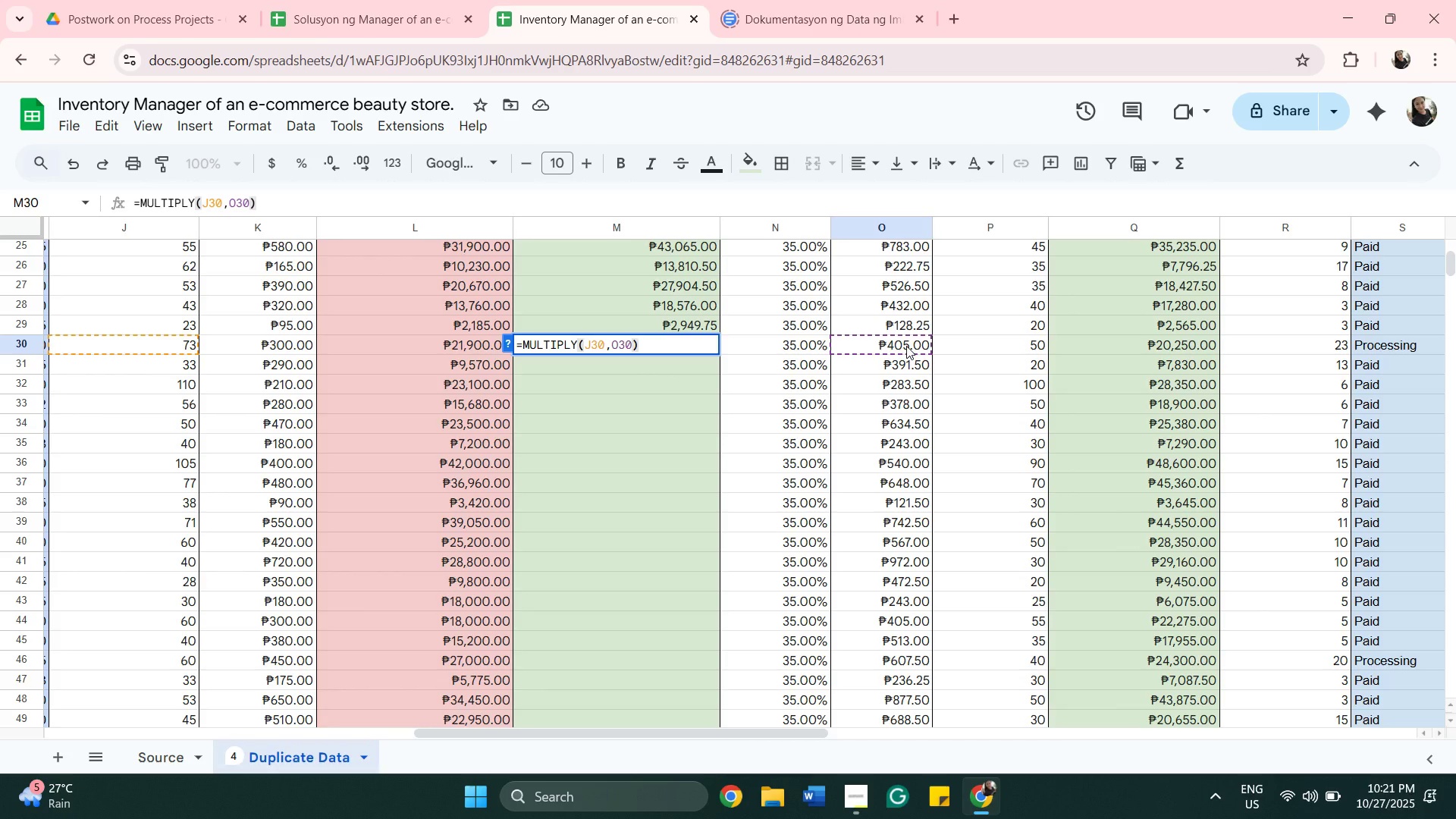 
key(Enter)
 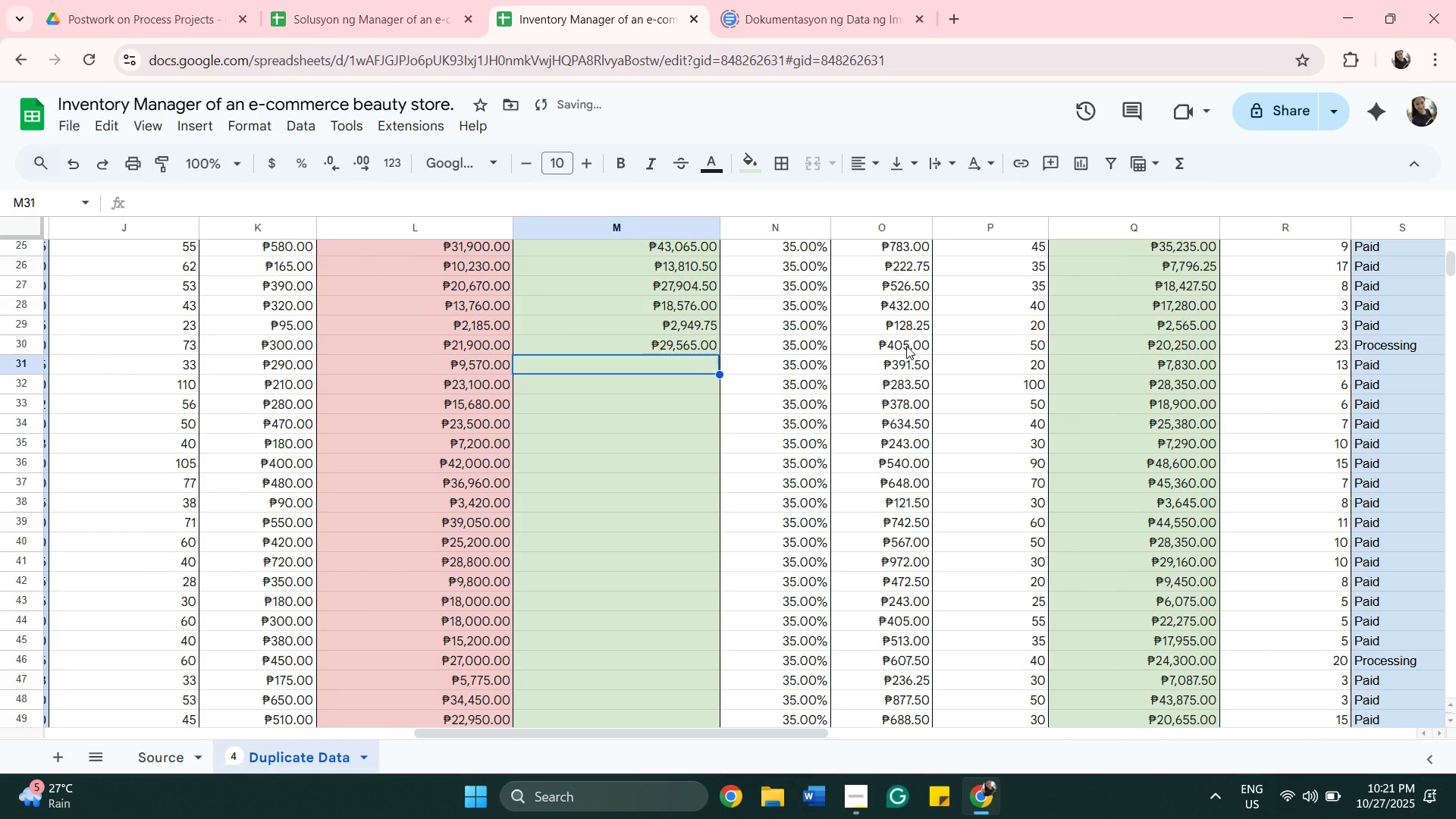 
type(=MUL)
 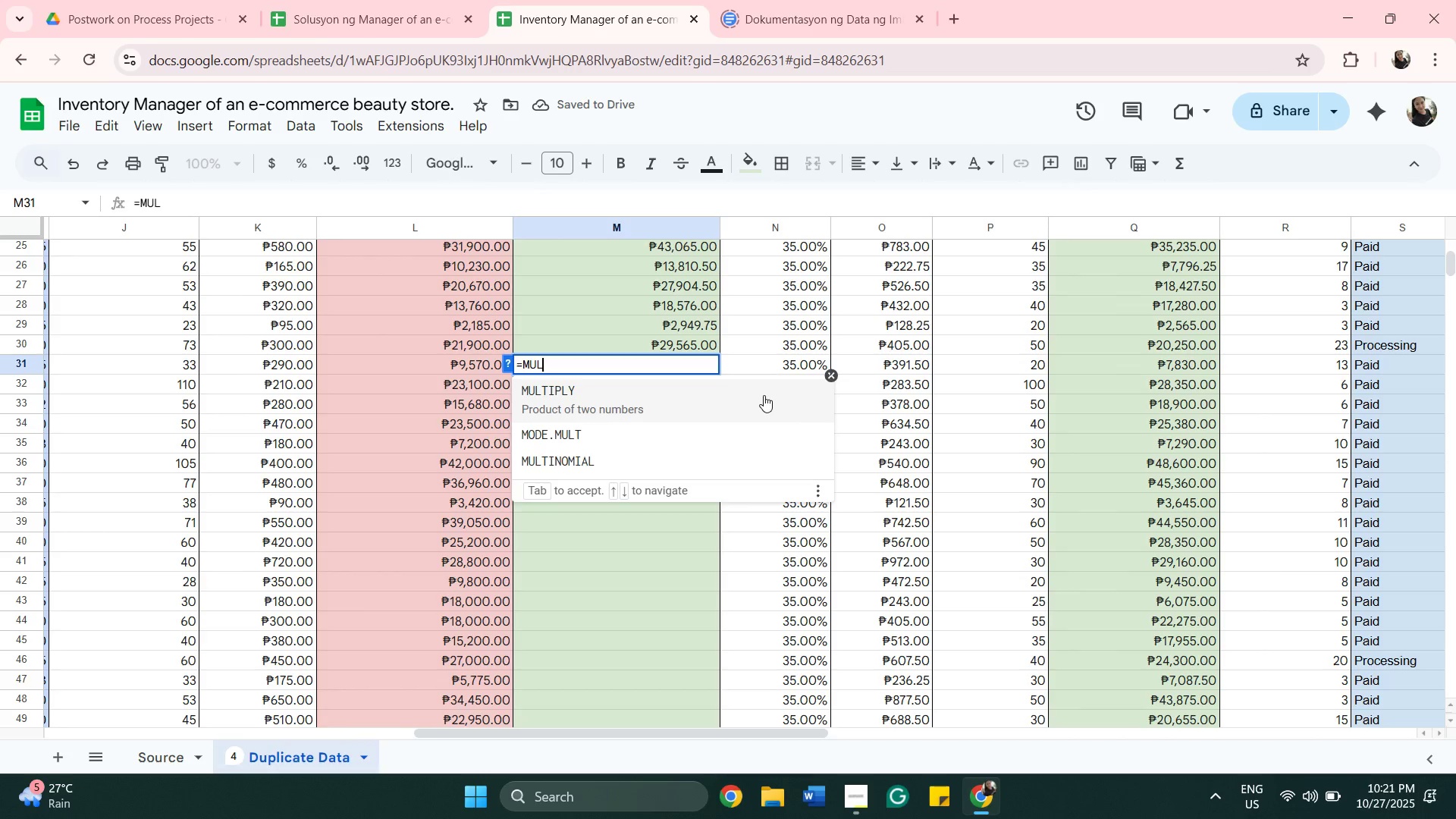 
left_click([764, 395])
 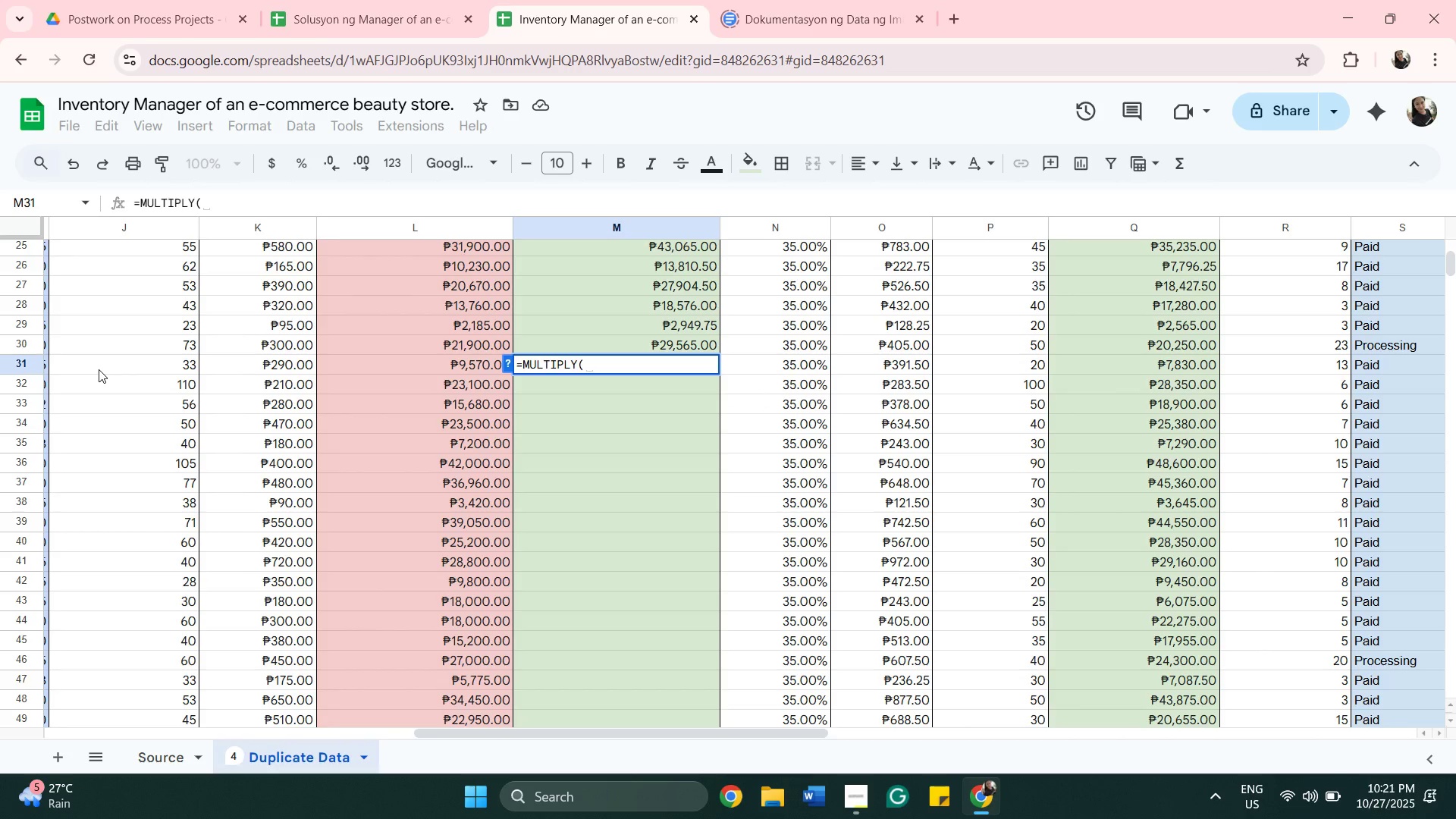 
left_click([99, 369])
 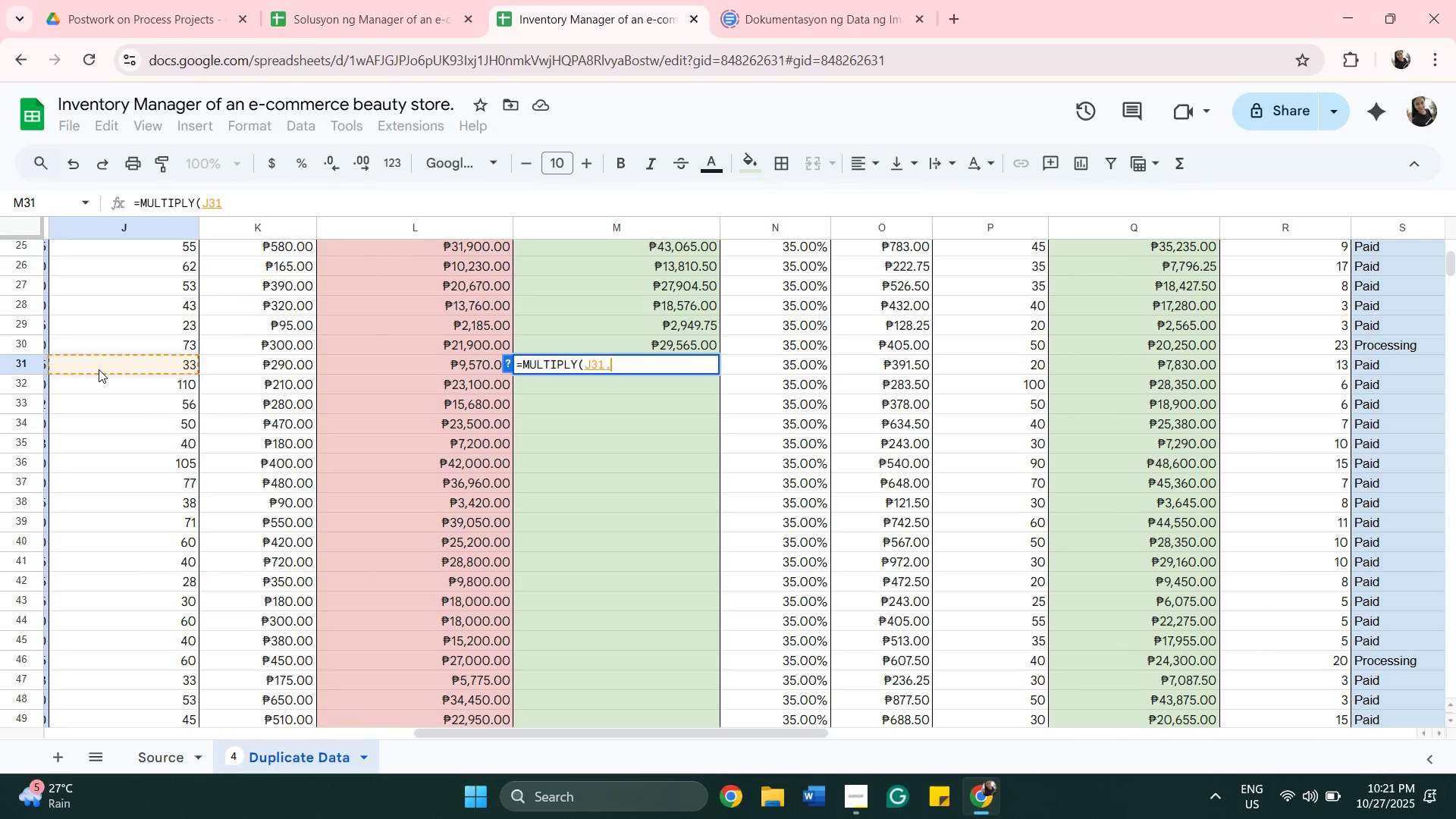 
key(Comma)
 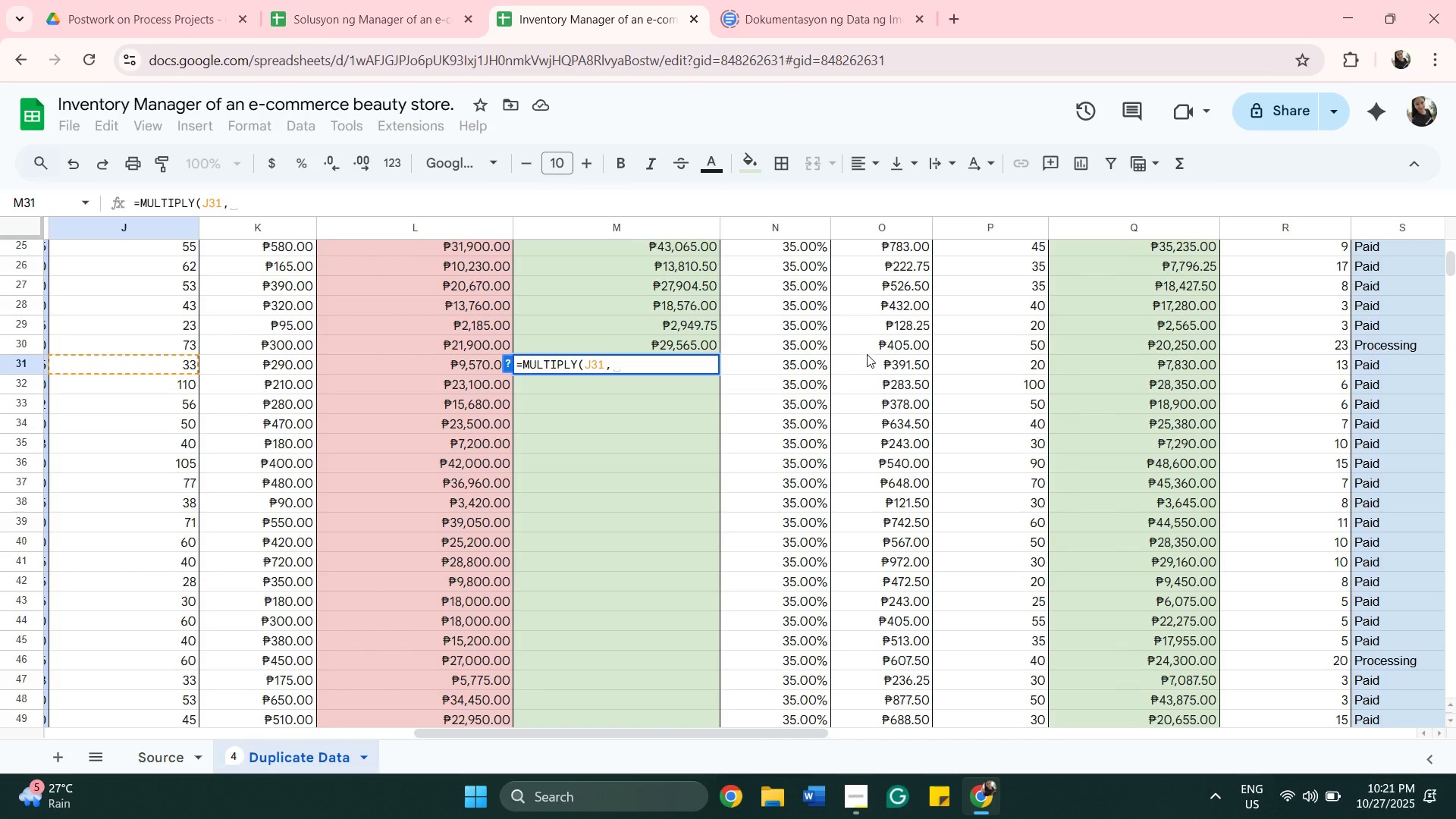 
left_click([873, 364])
 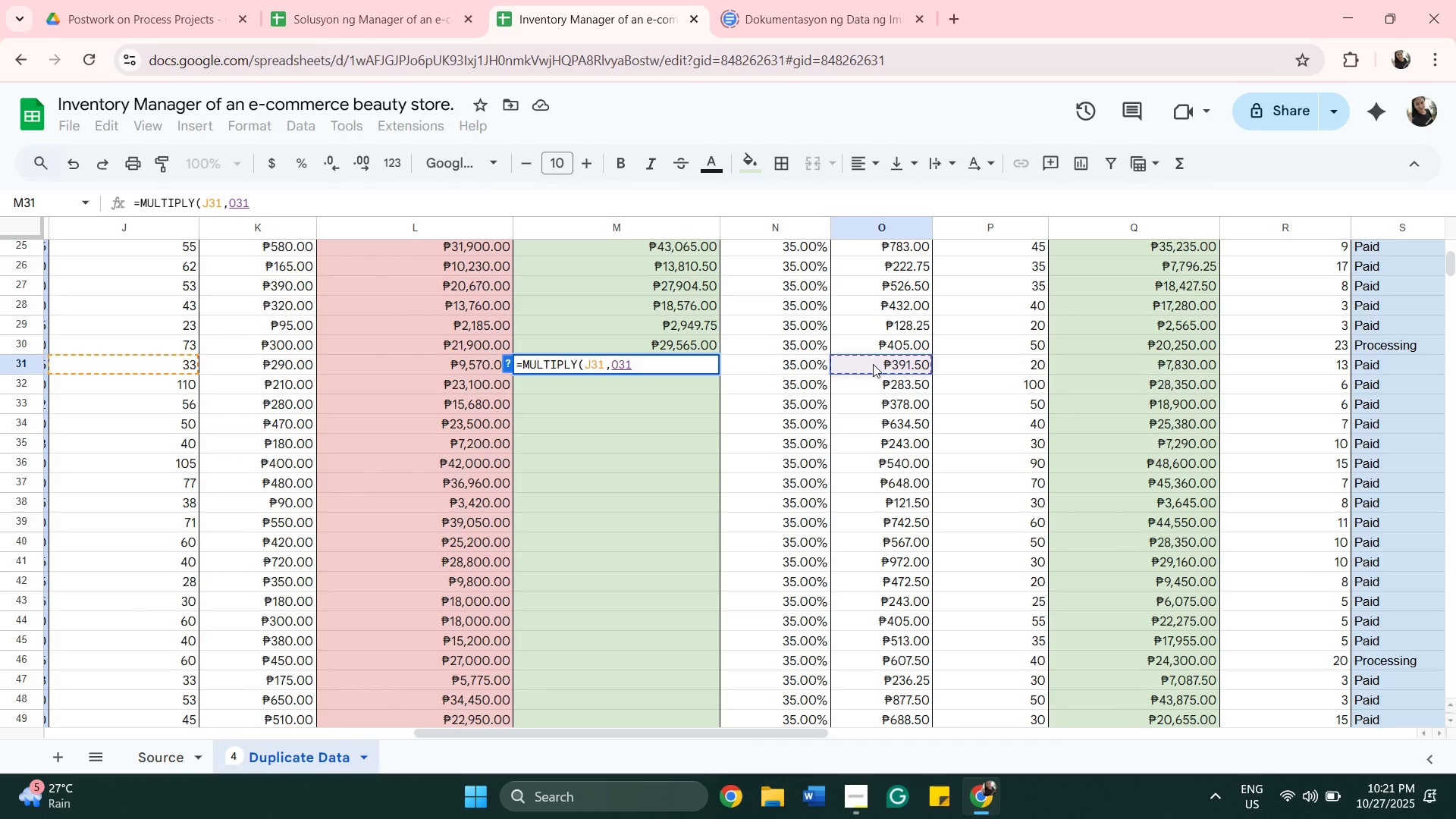 
key(Shift+0)
 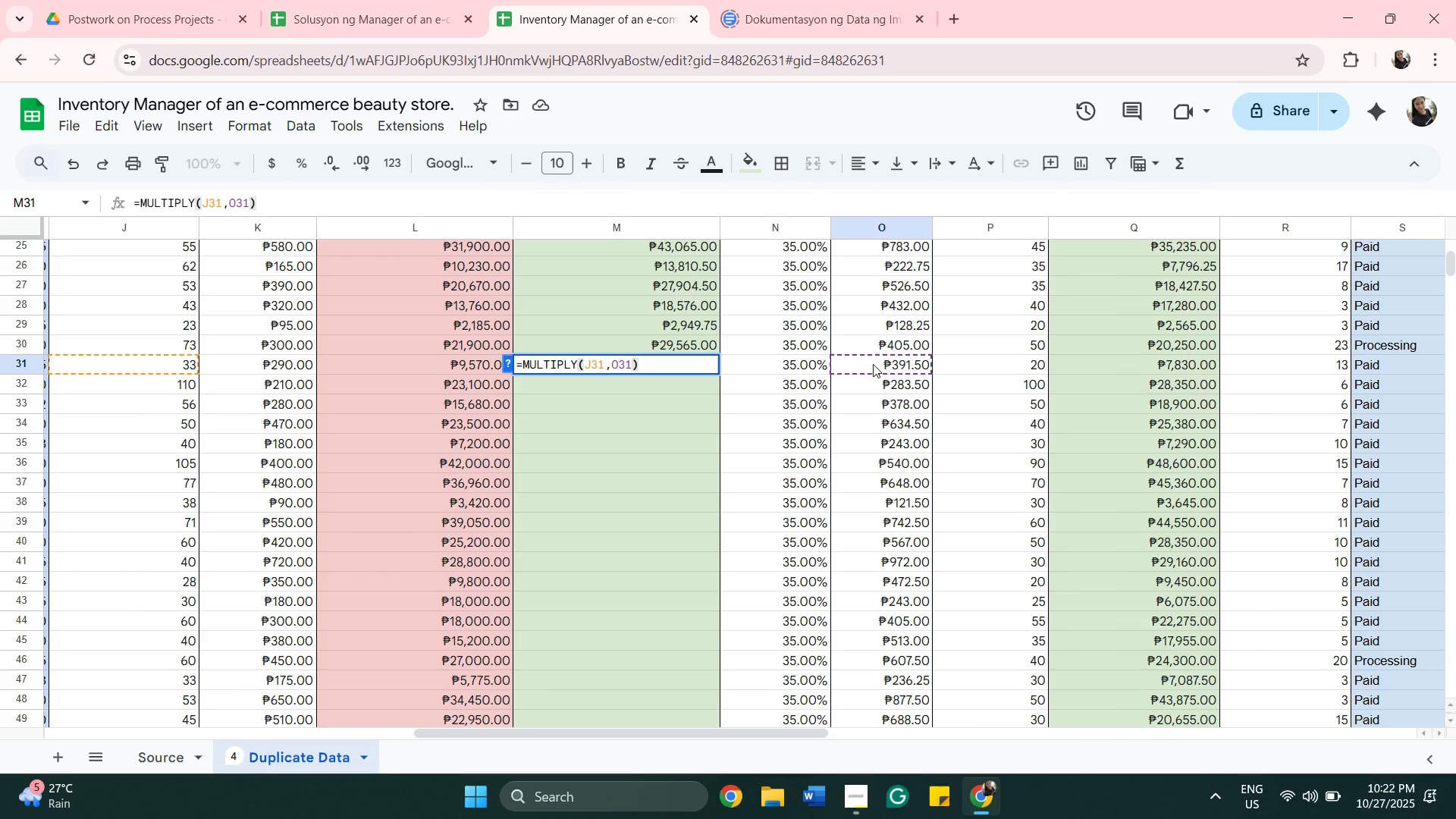 
key(Enter)
 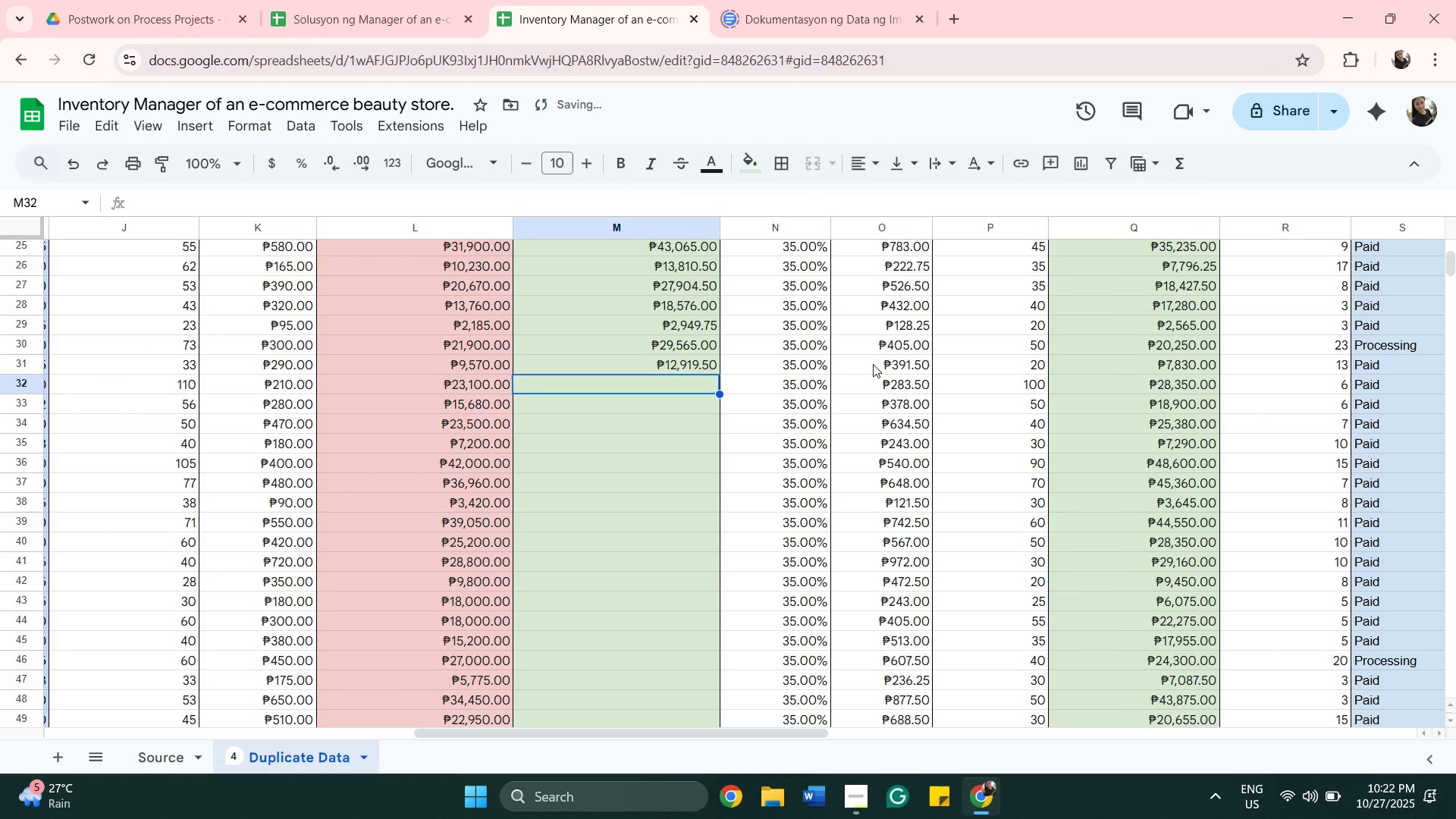 
type(=MUL)
 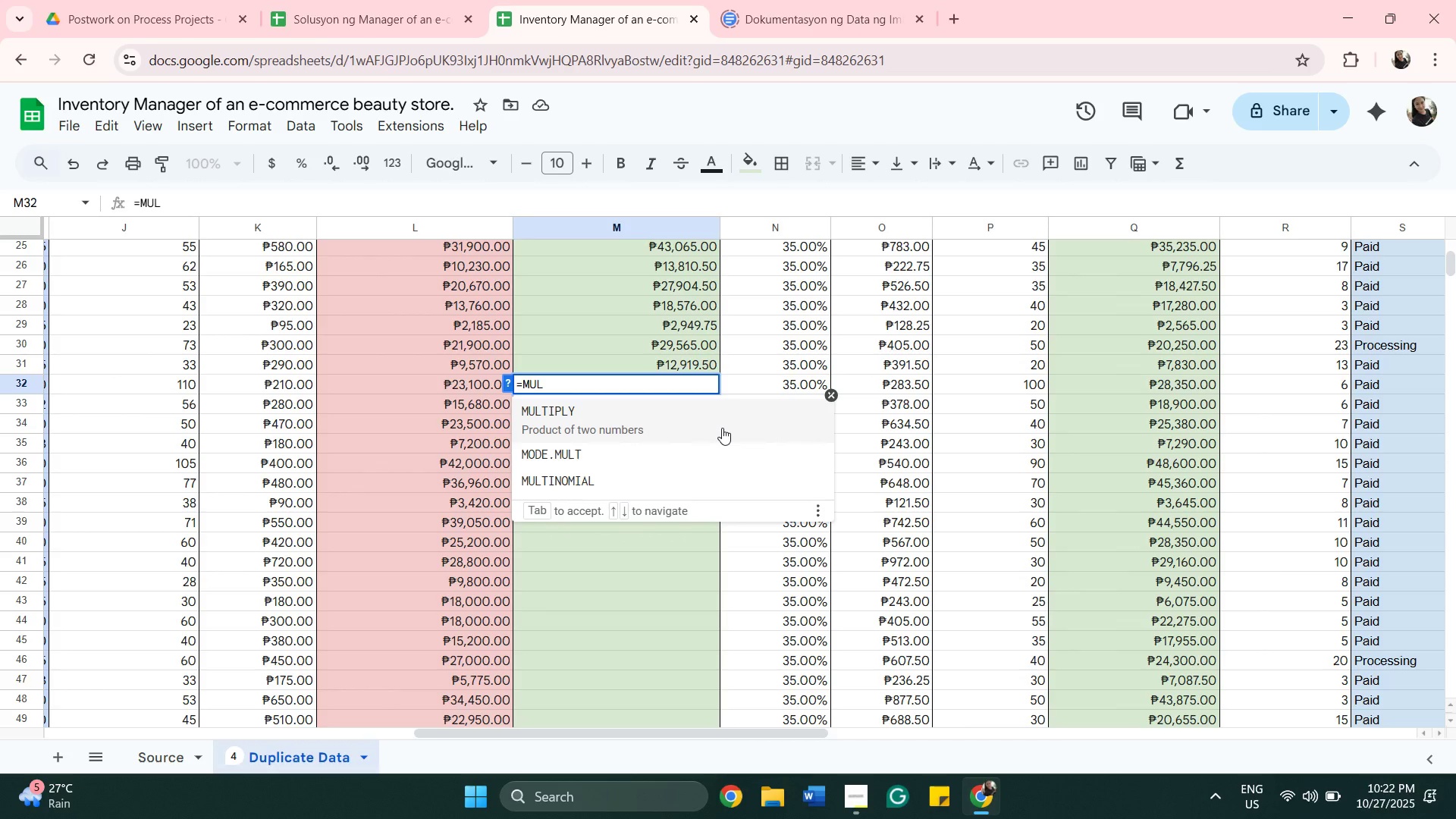 
left_click([722, 428])
 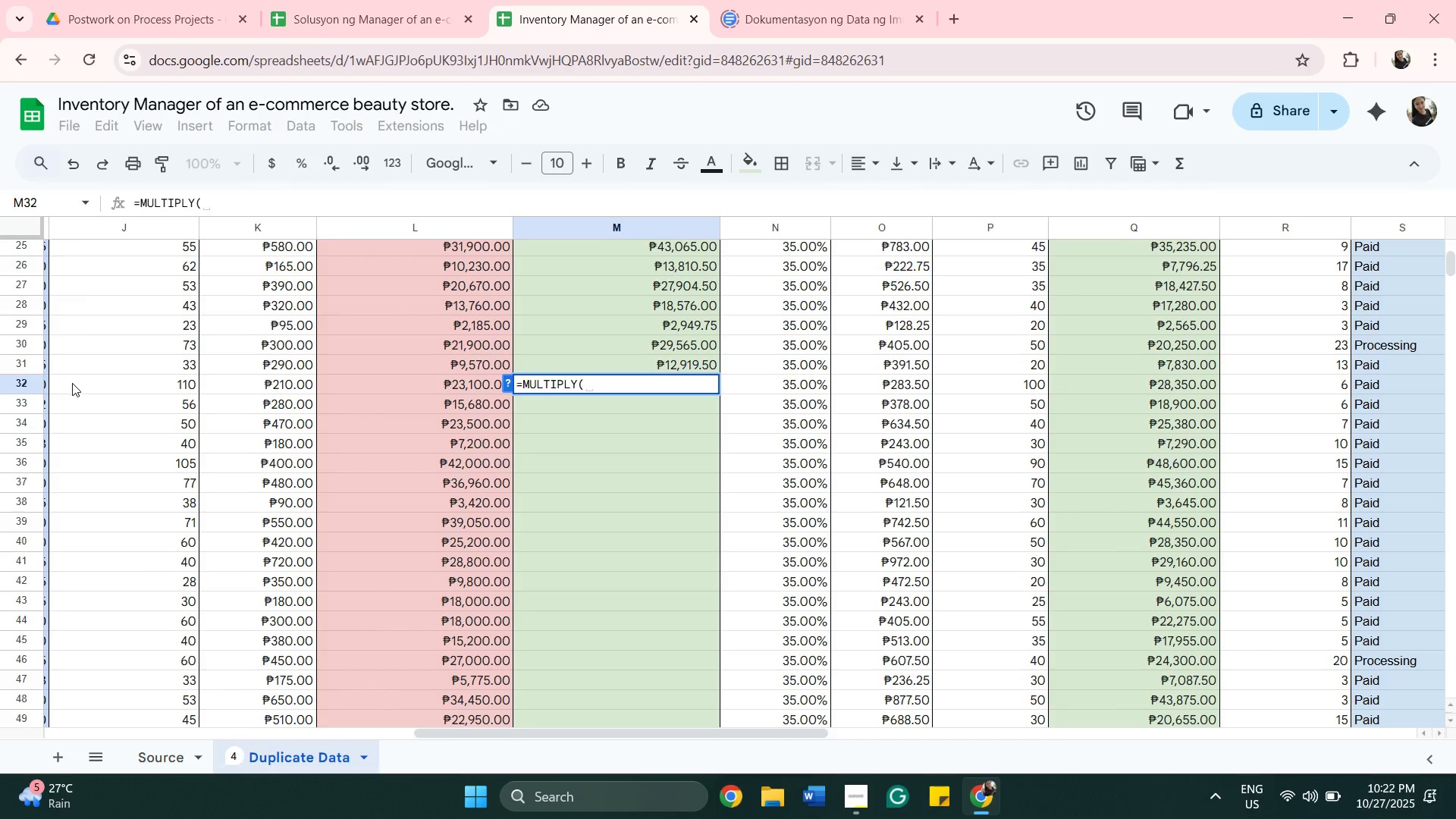 
left_click([73, 385])
 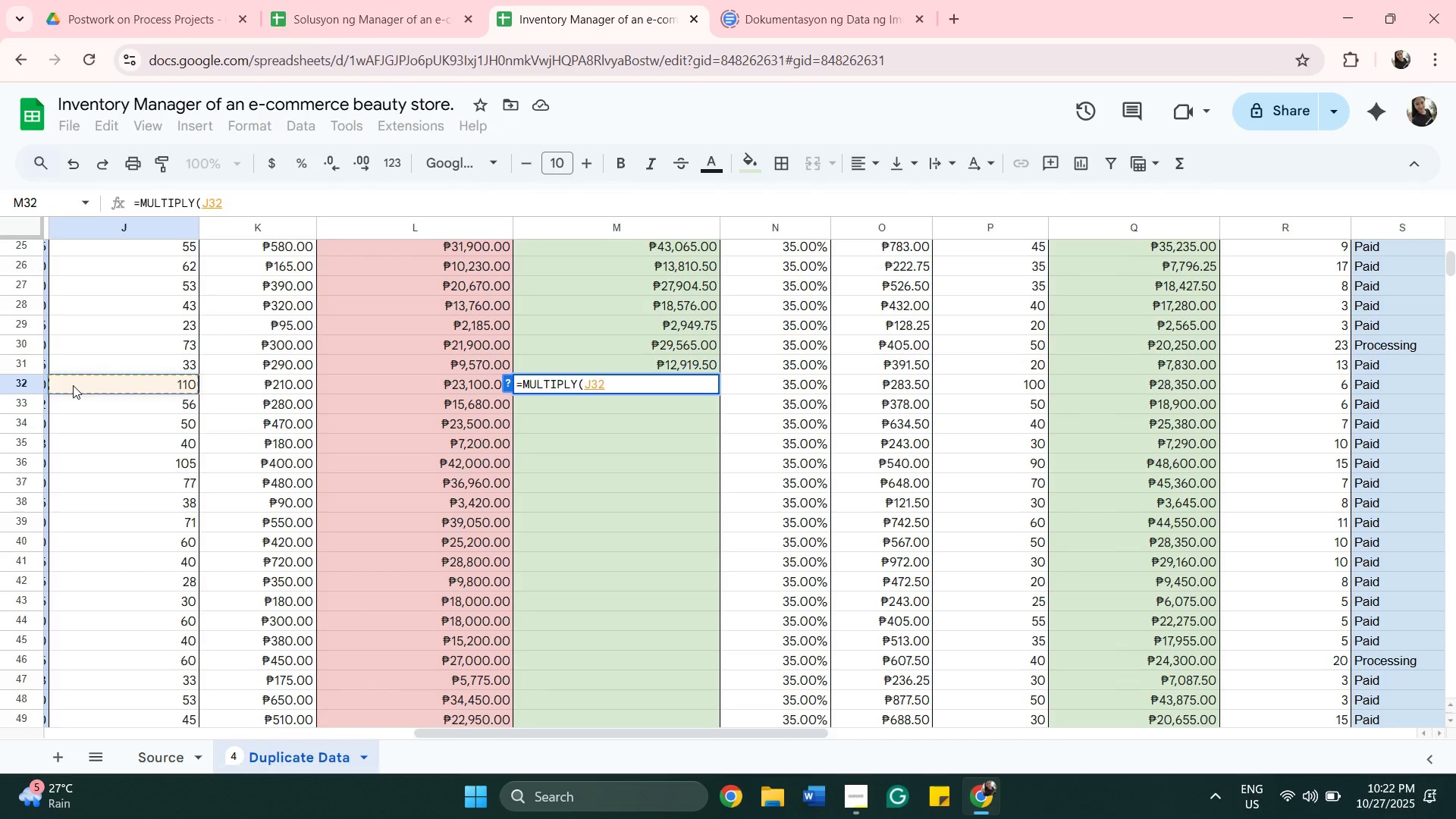 
key(Comma)
 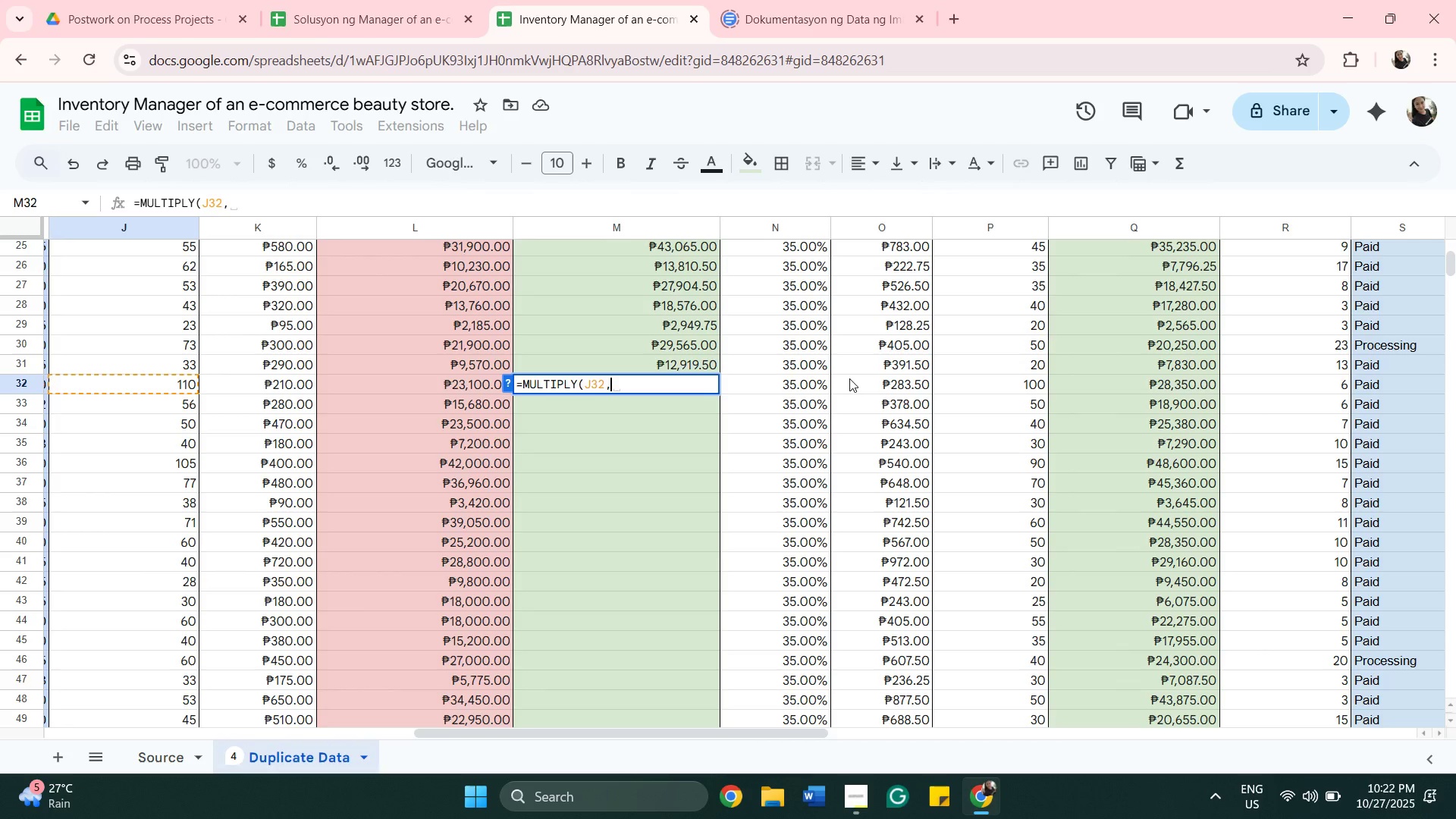 
left_click([857, 385])
 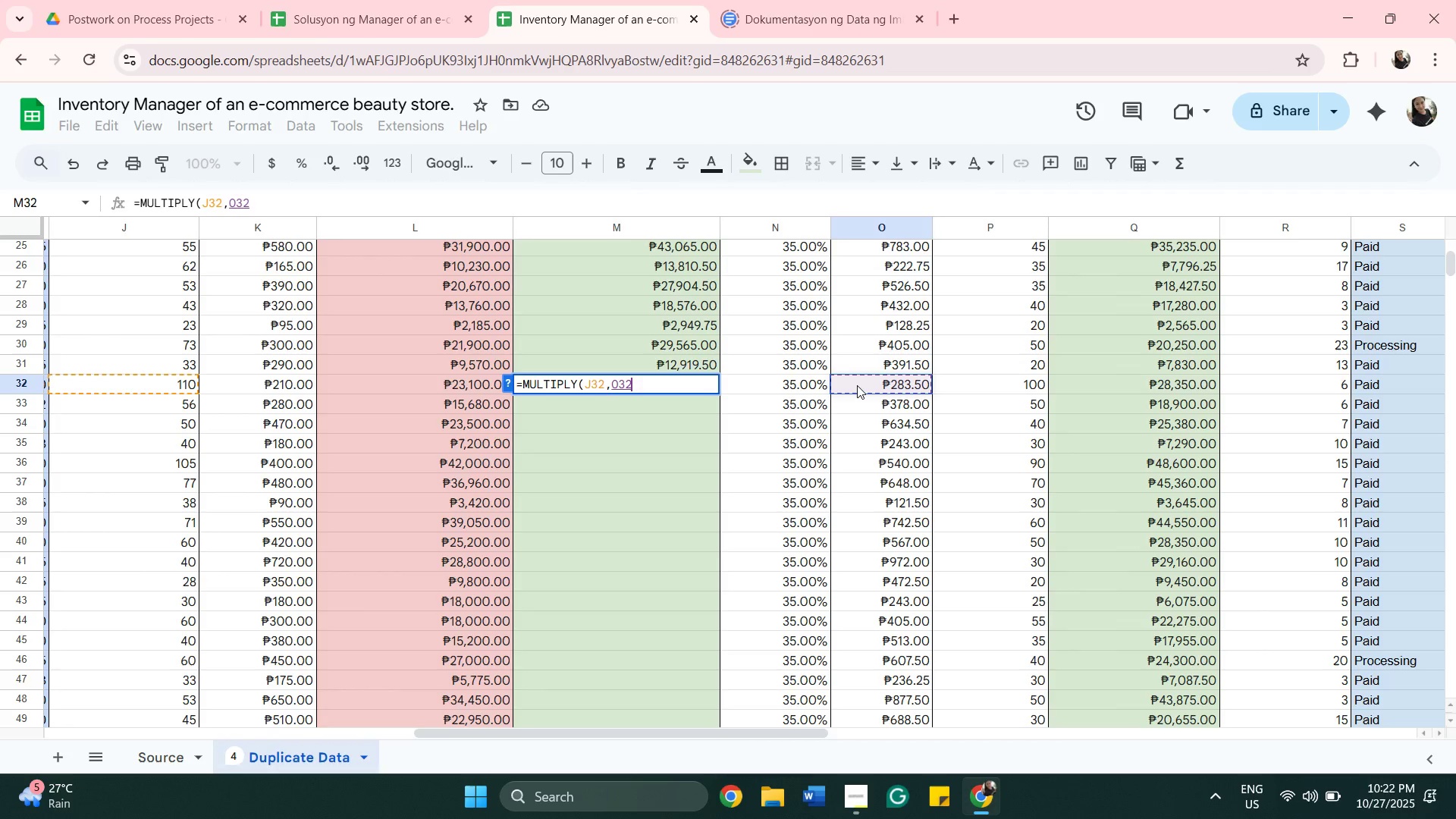 
key(Shift+0)
 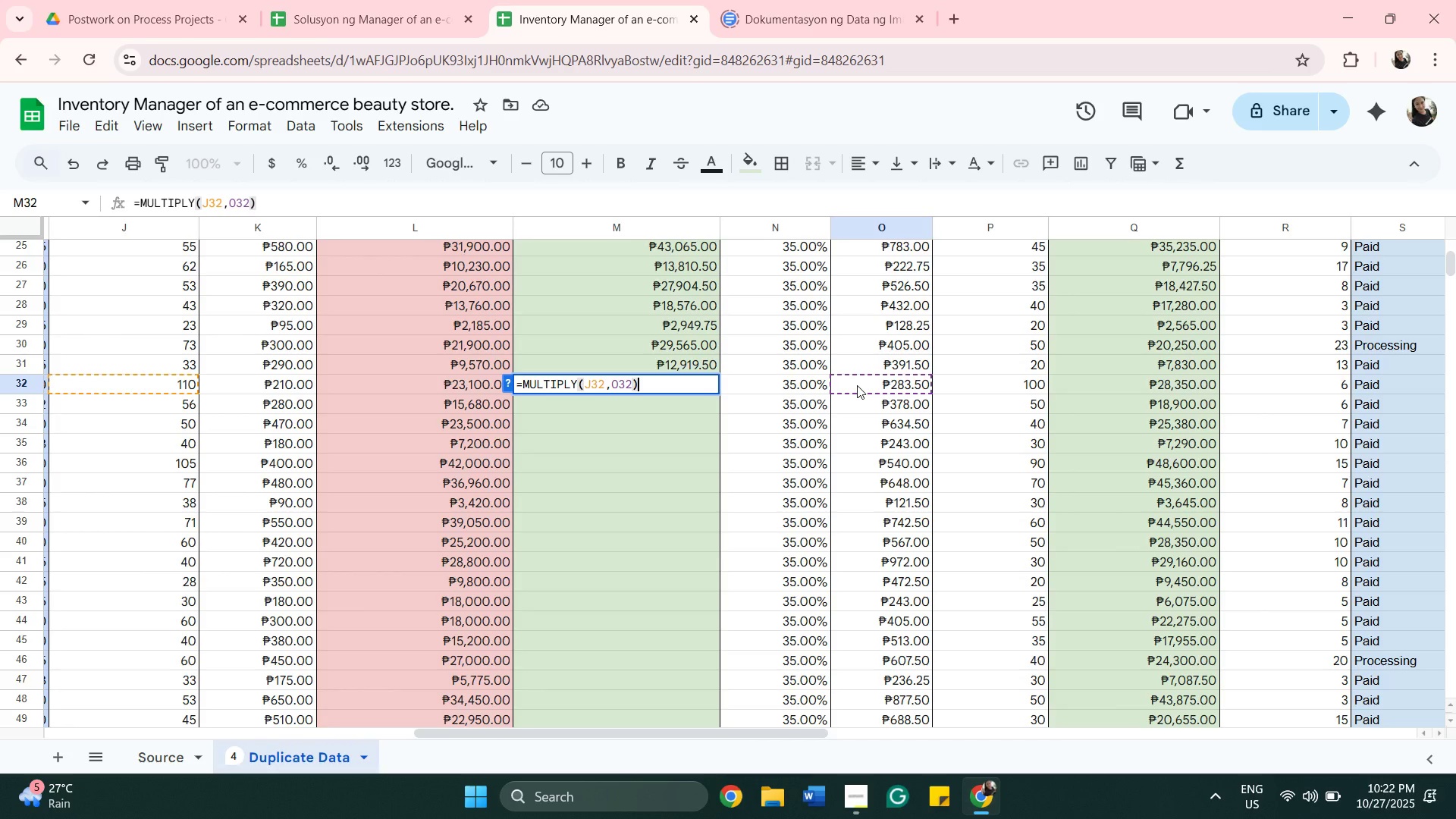 
key(Enter)
 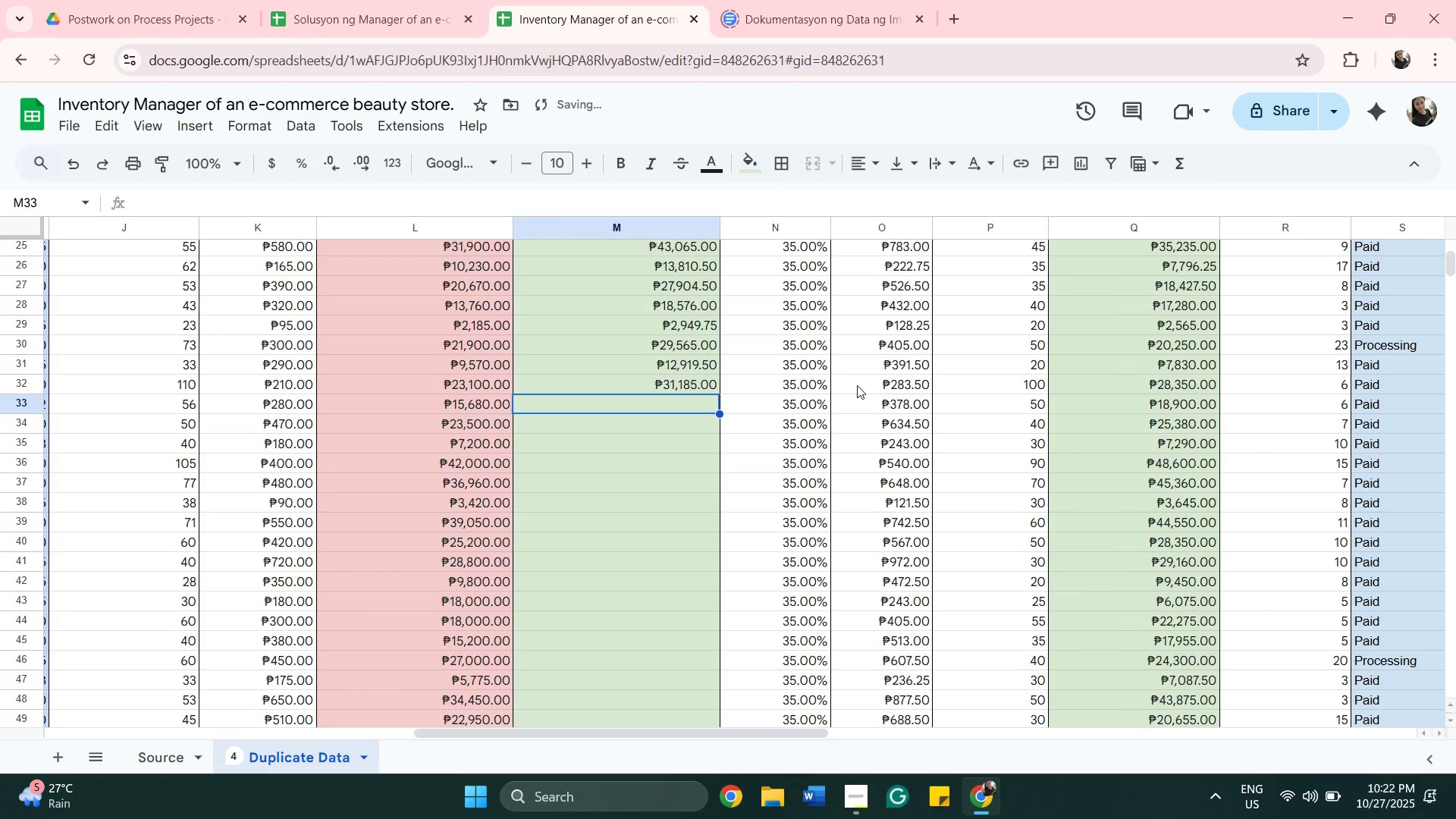 
type(=MU)
 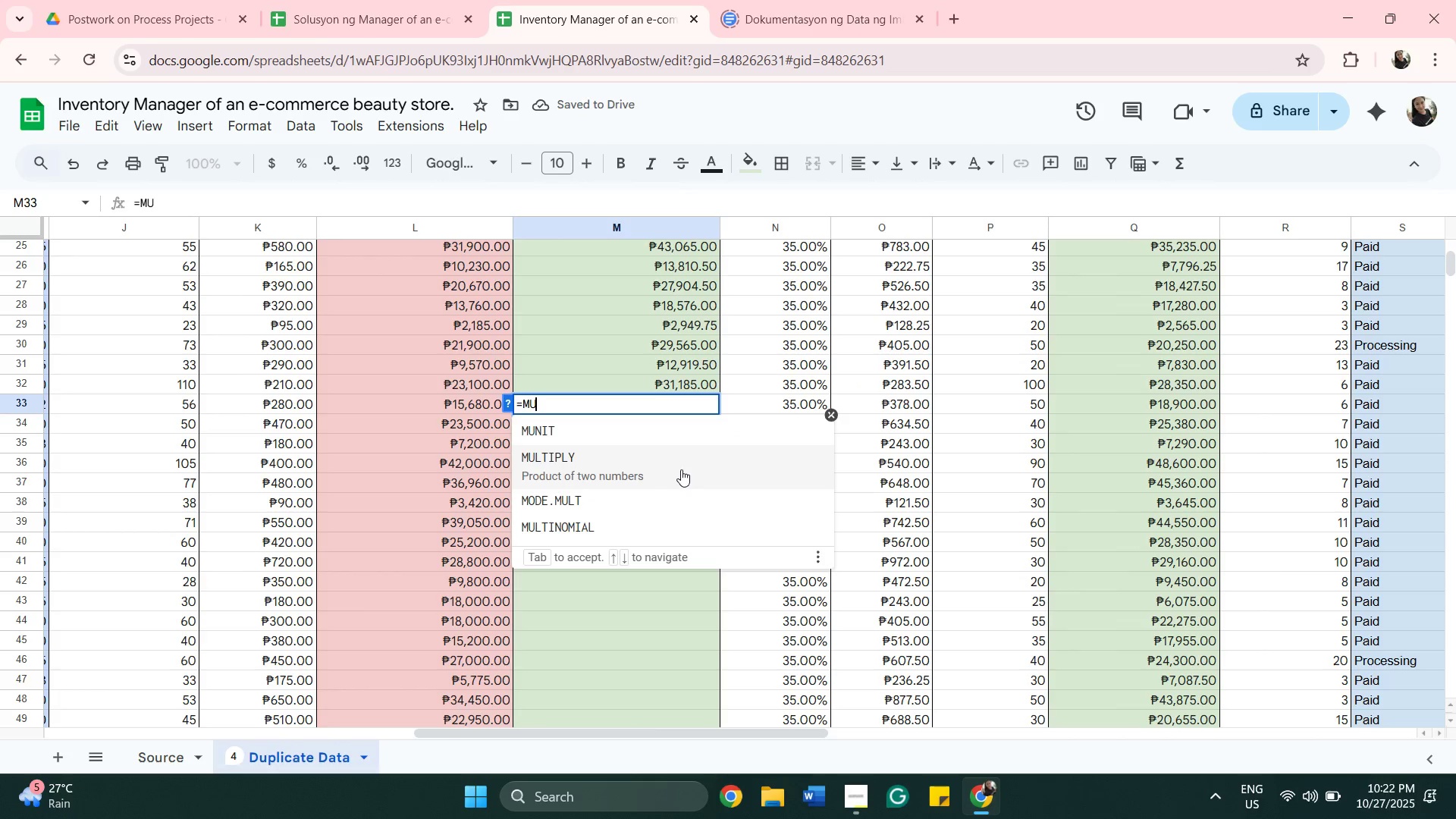 
left_click([681, 469])
 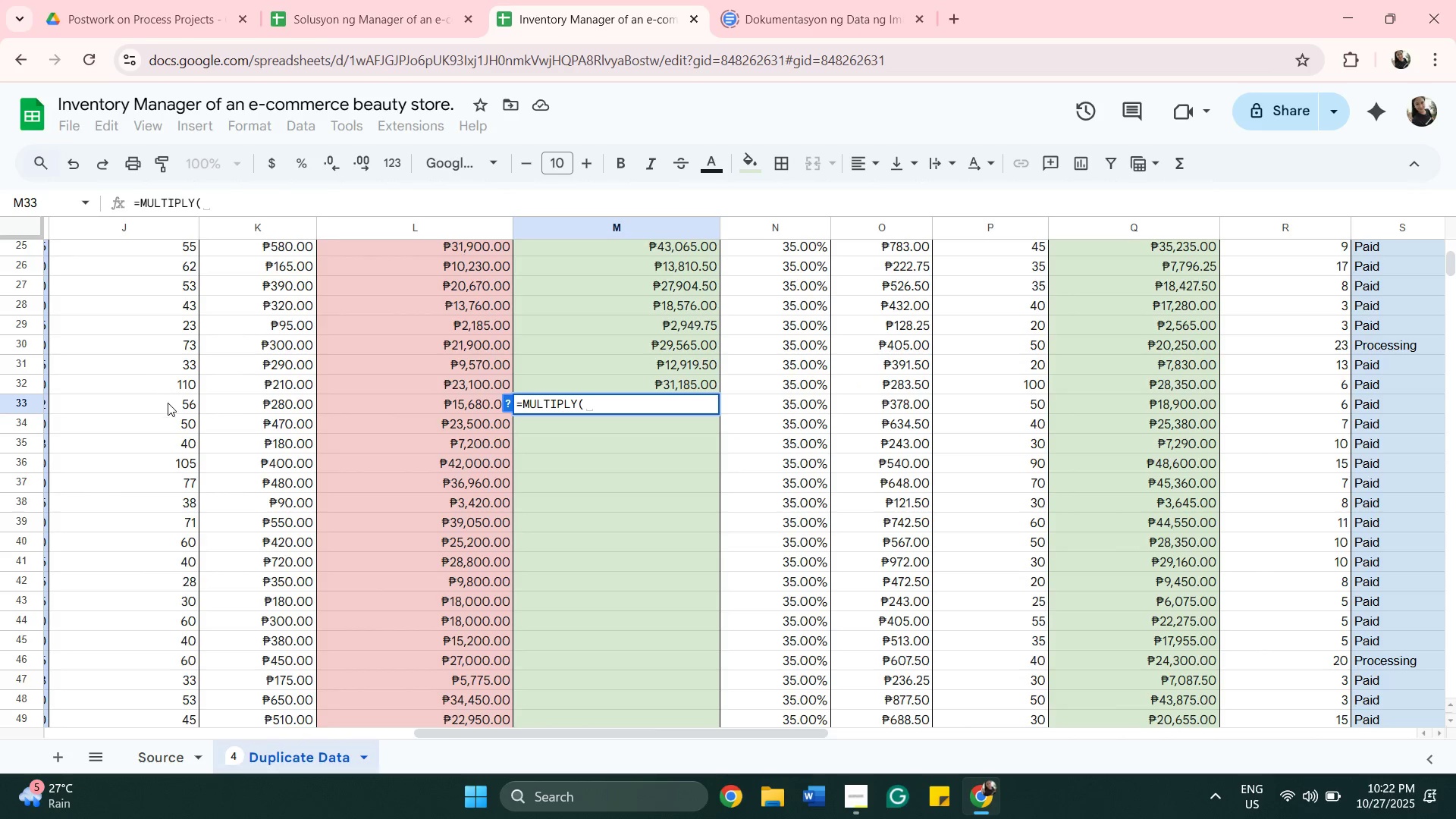 
left_click([168, 406])
 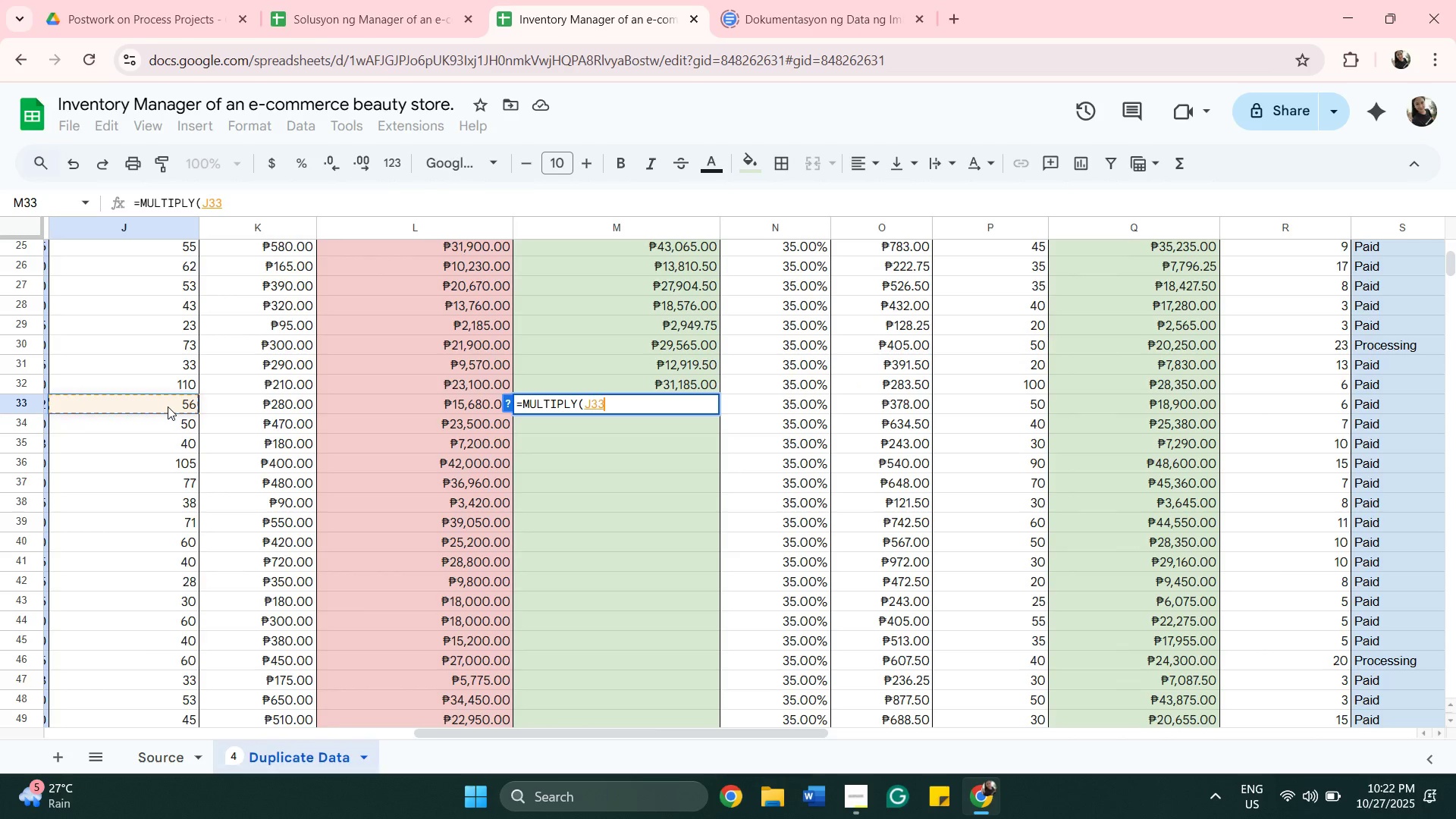 
key(Comma)
 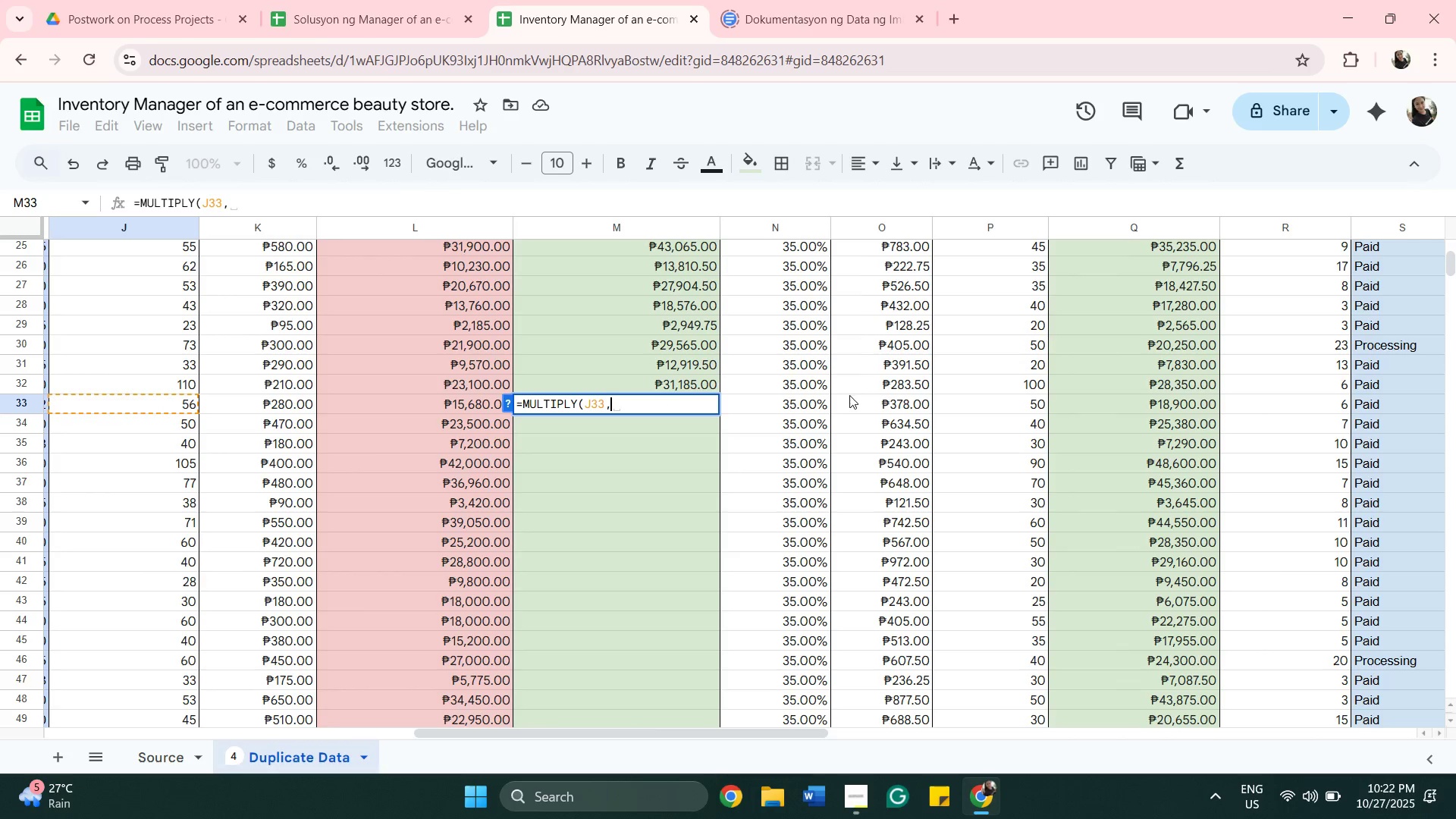 
left_click([861, 403])
 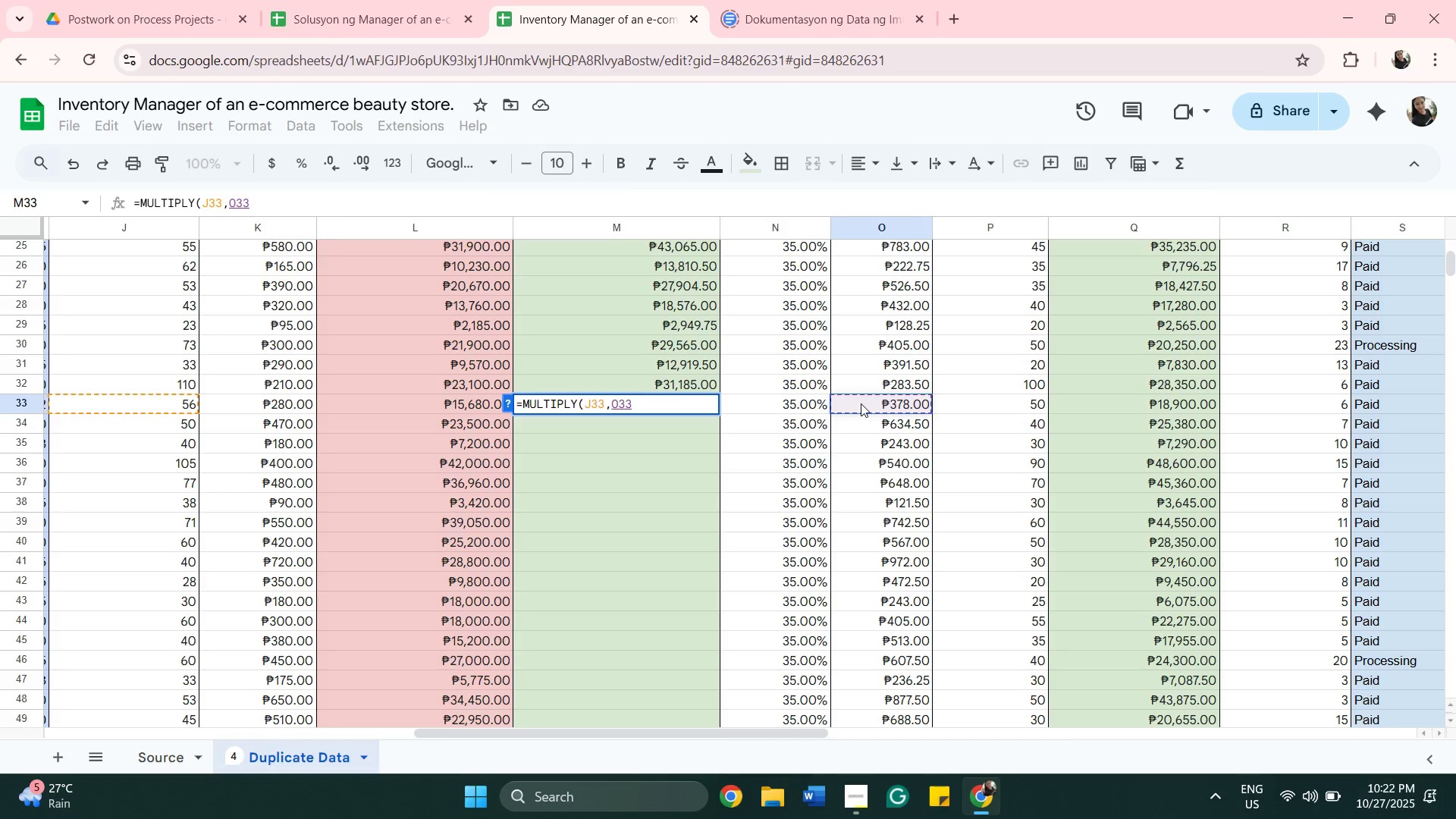 
key(Shift+0)
 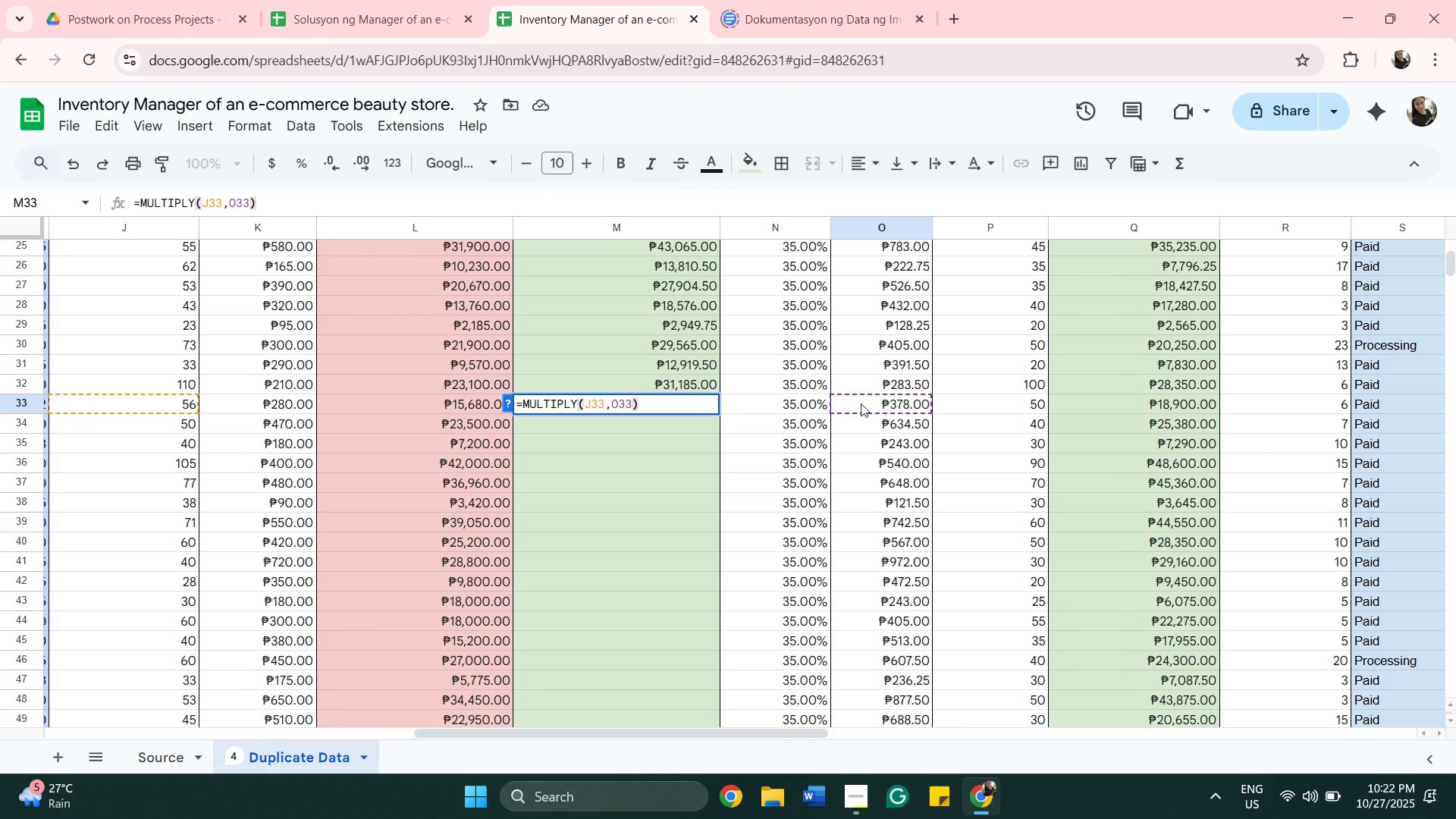 
key(Enter)
 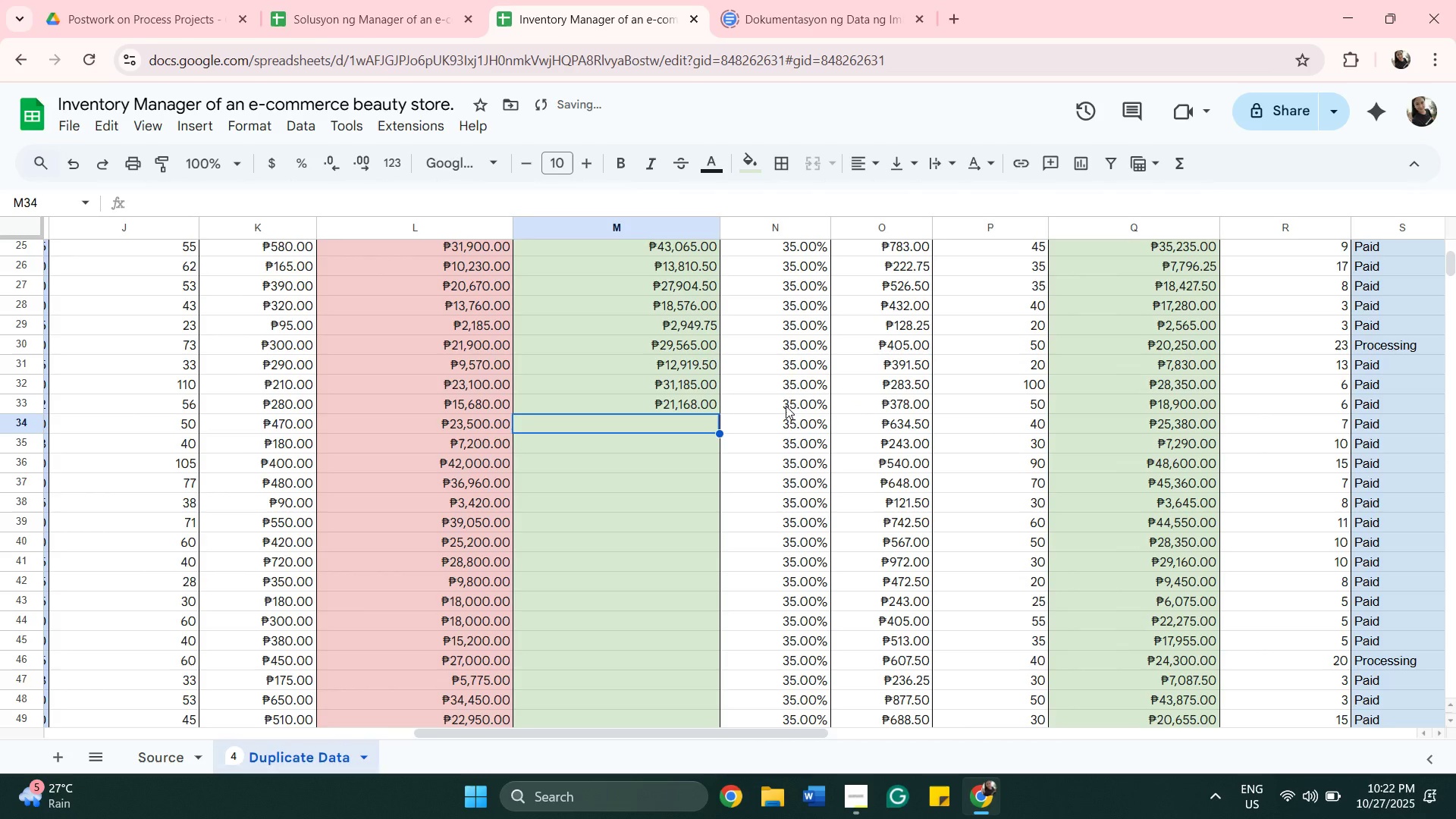 
type(=MULT)
 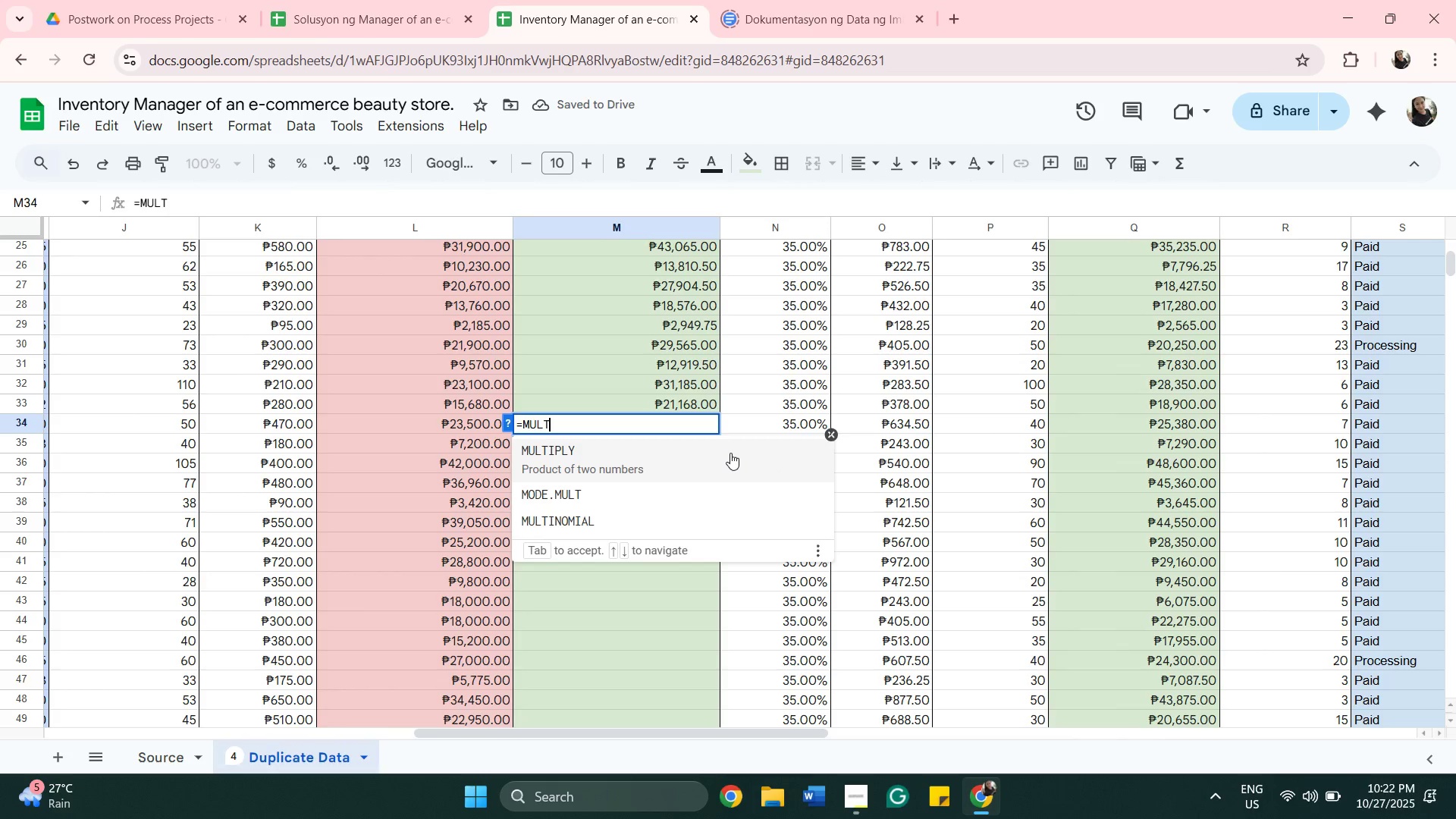 
left_click([730, 453])
 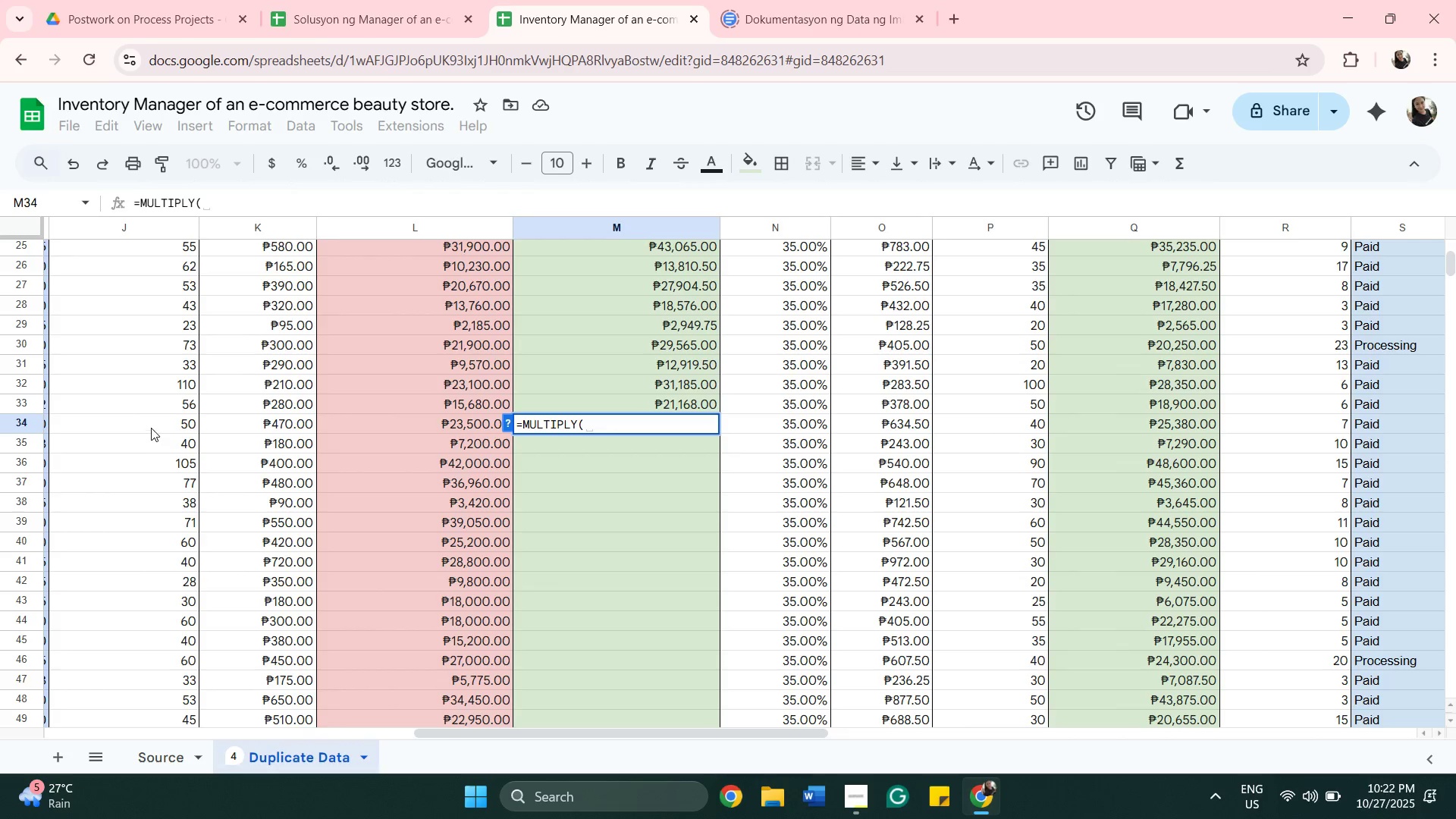 
left_click([151, 425])
 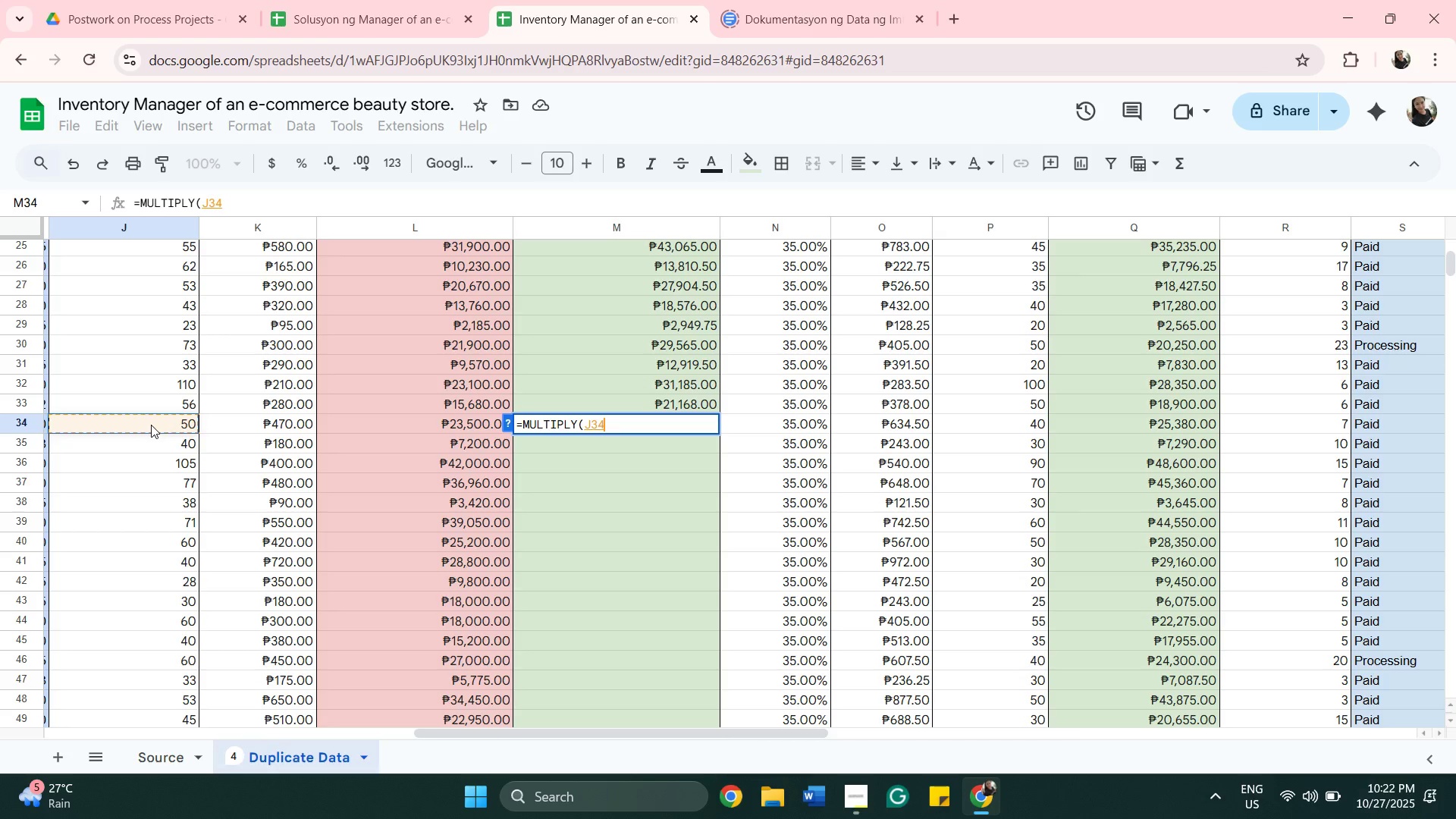 
key(Comma)
 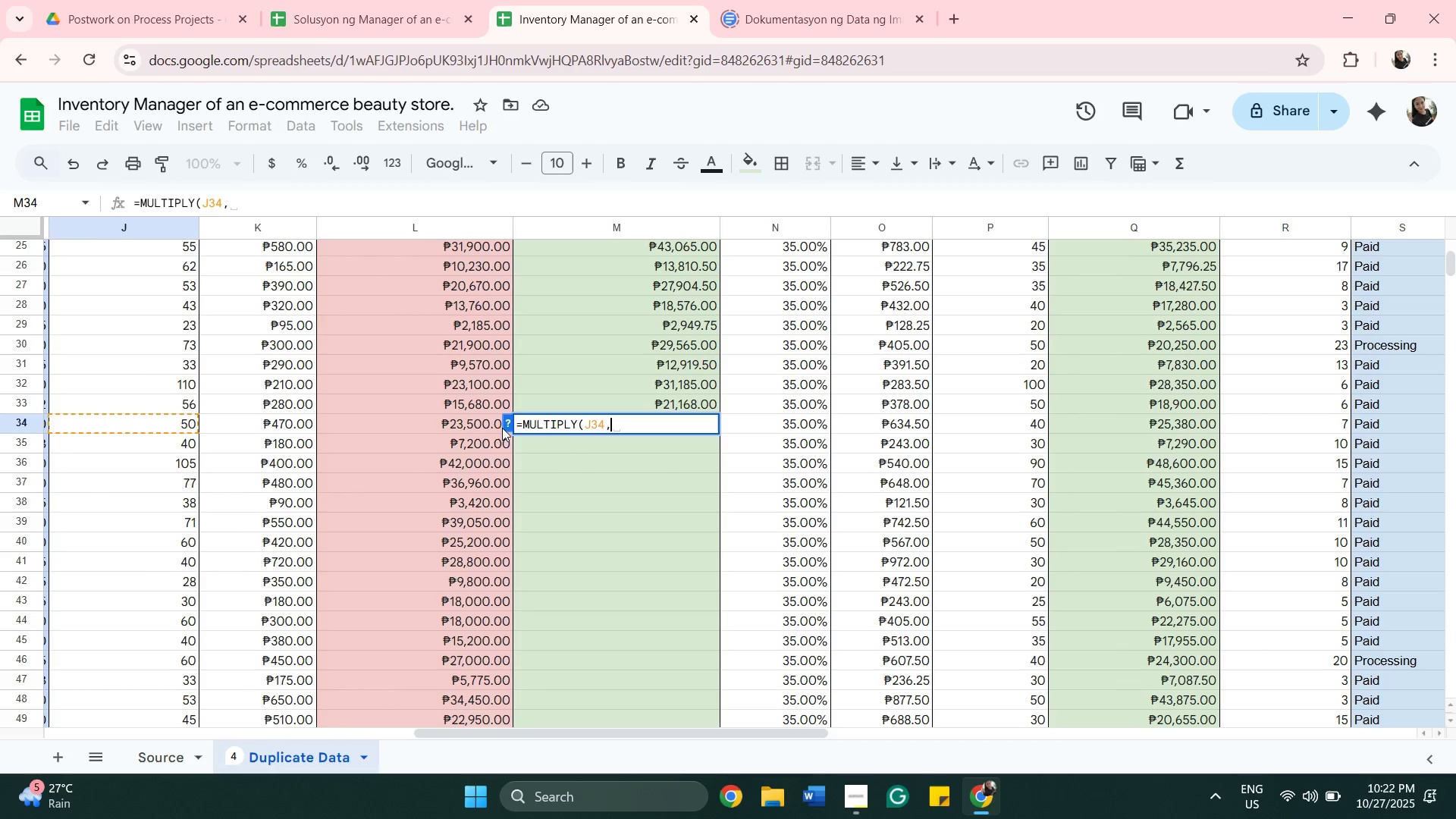 
mouse_move([626, 424])
 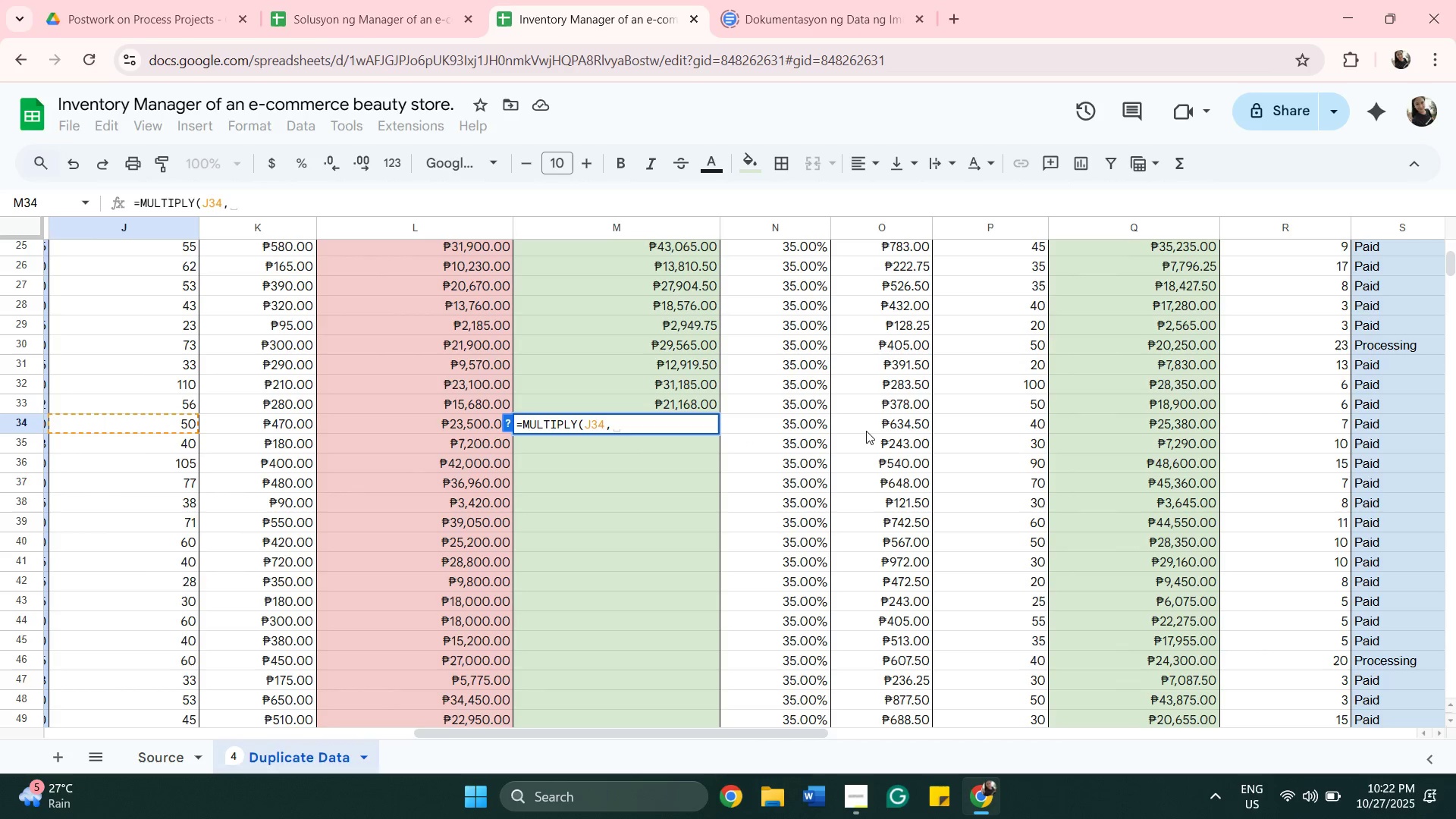 
left_click([866, 431])
 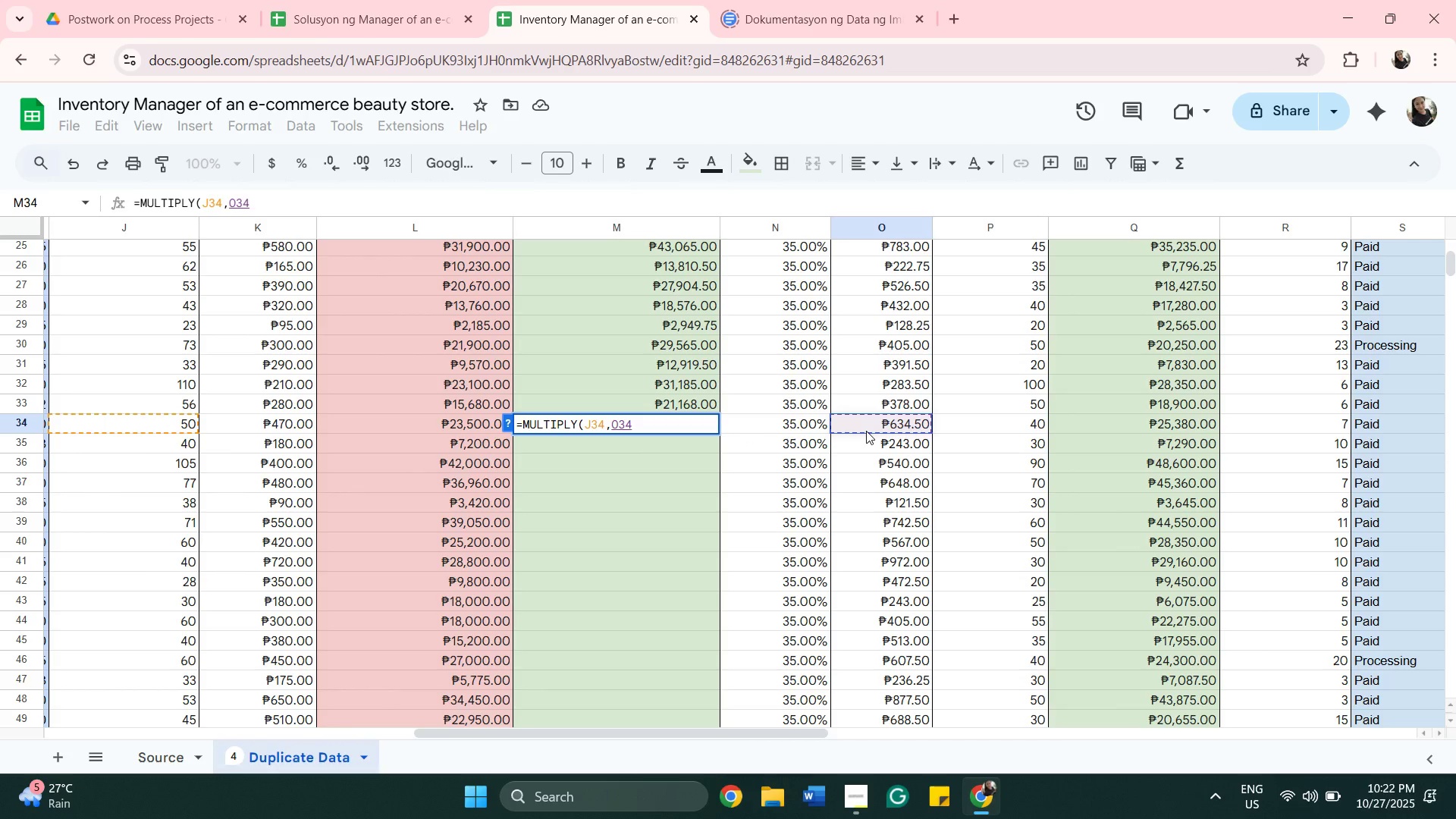 
key(Shift+0)
 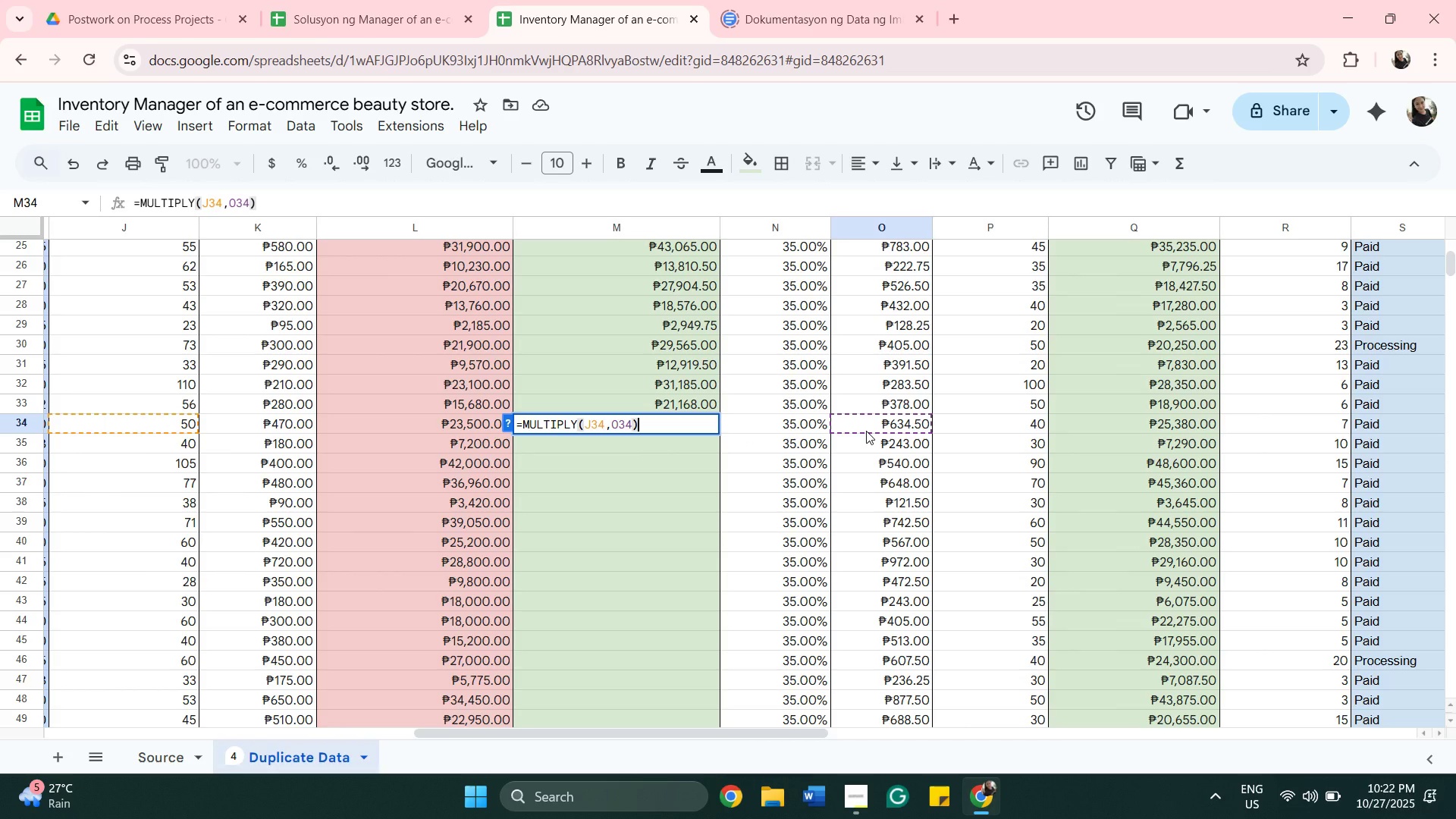 
key(Enter)
 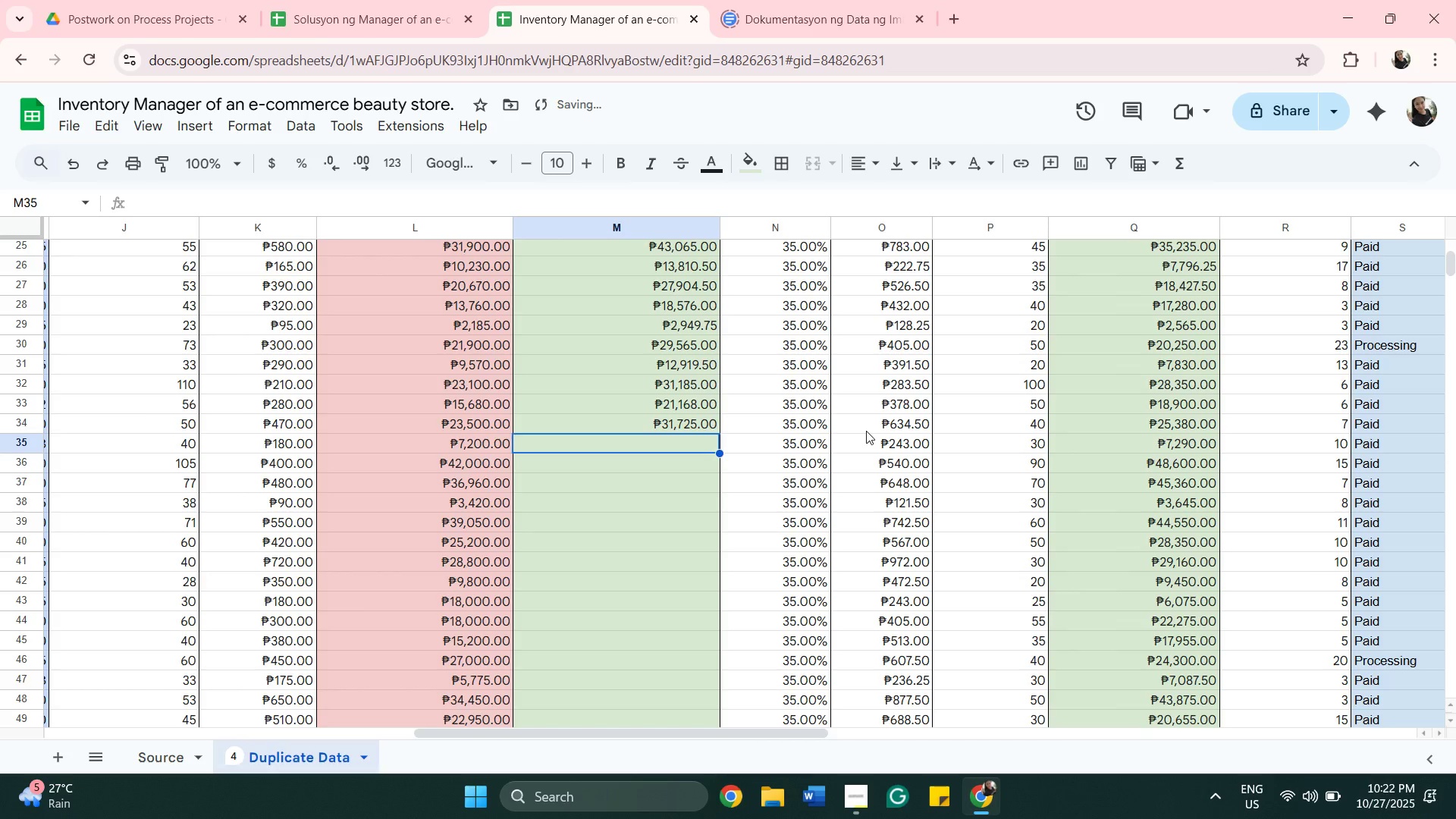 
left_click_drag(start_coordinate=[866, 431], to_coordinate=[653, 448])
 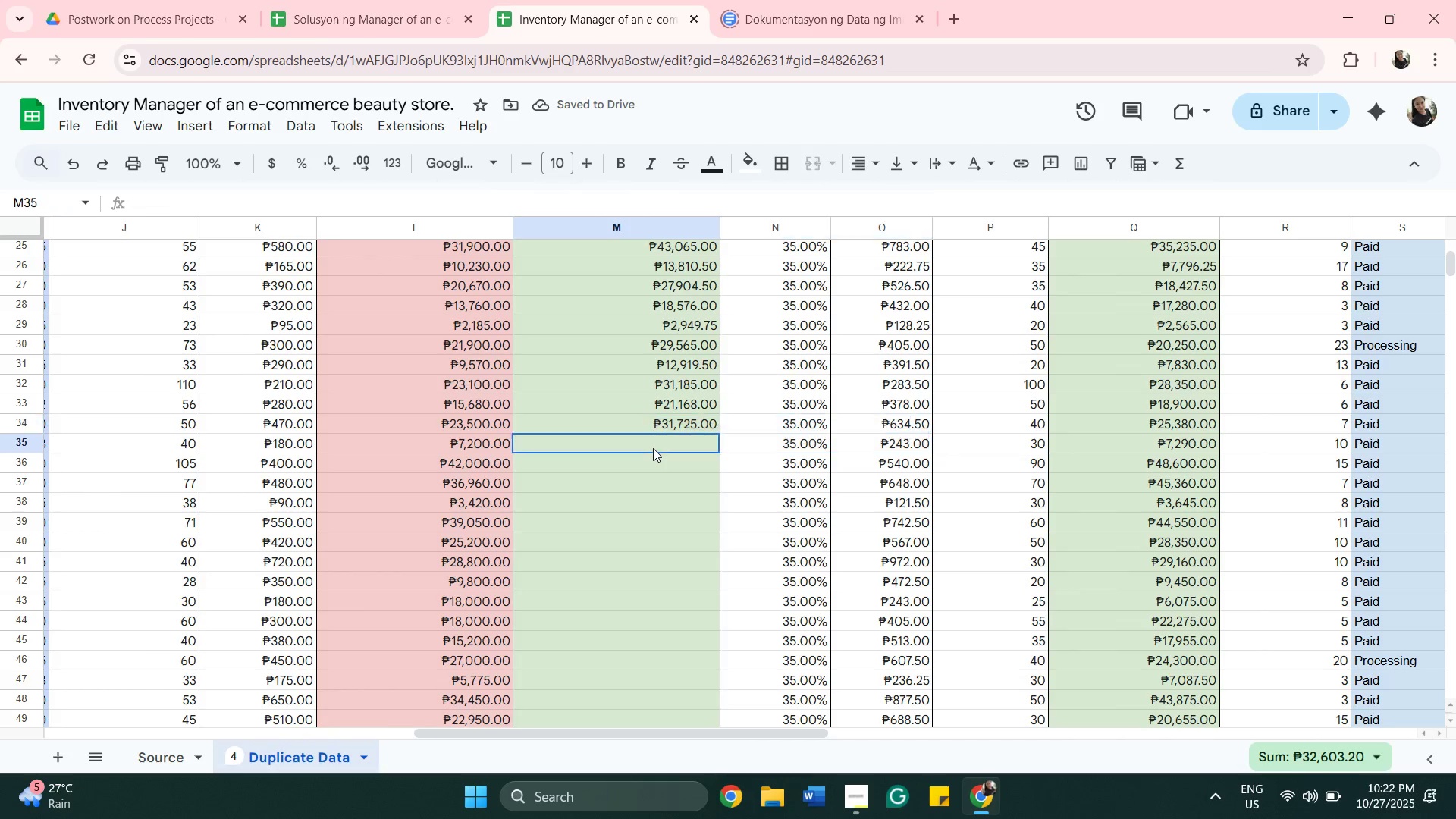 
left_click([653, 448])
 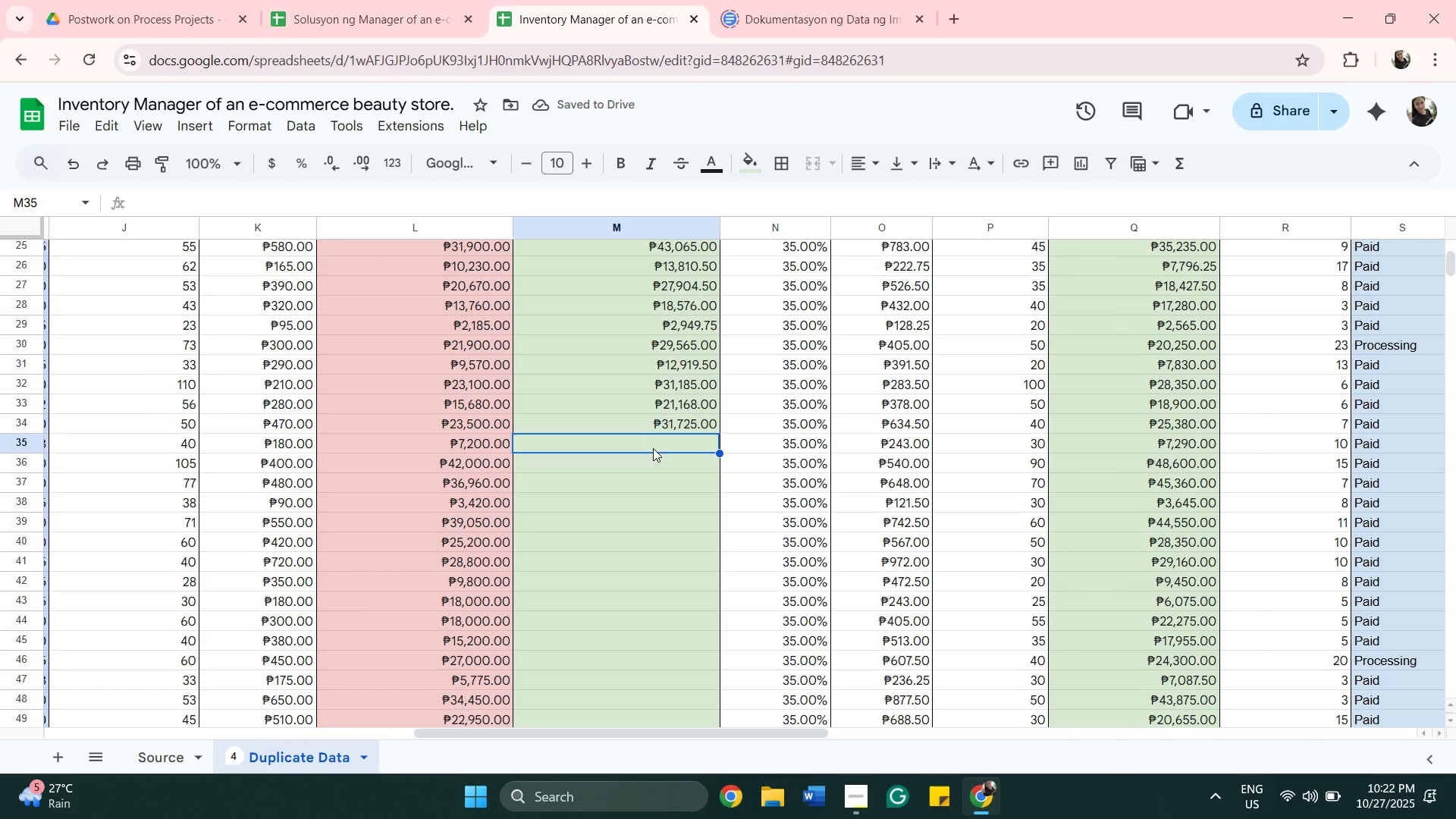 
type(=UM)
key(Backspace)
key(Backspace)
type(MUL)
 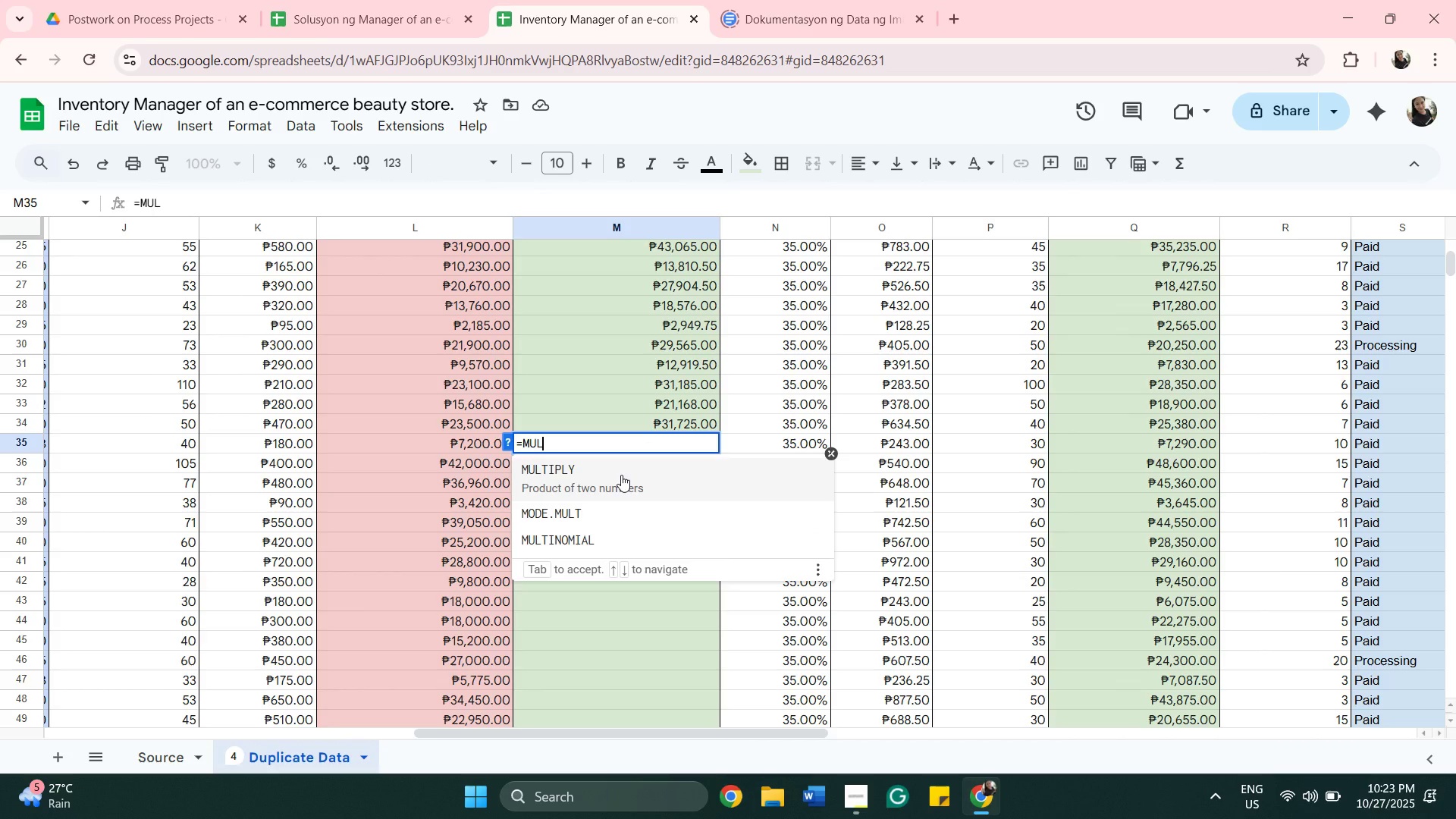 
left_click([621, 475])
 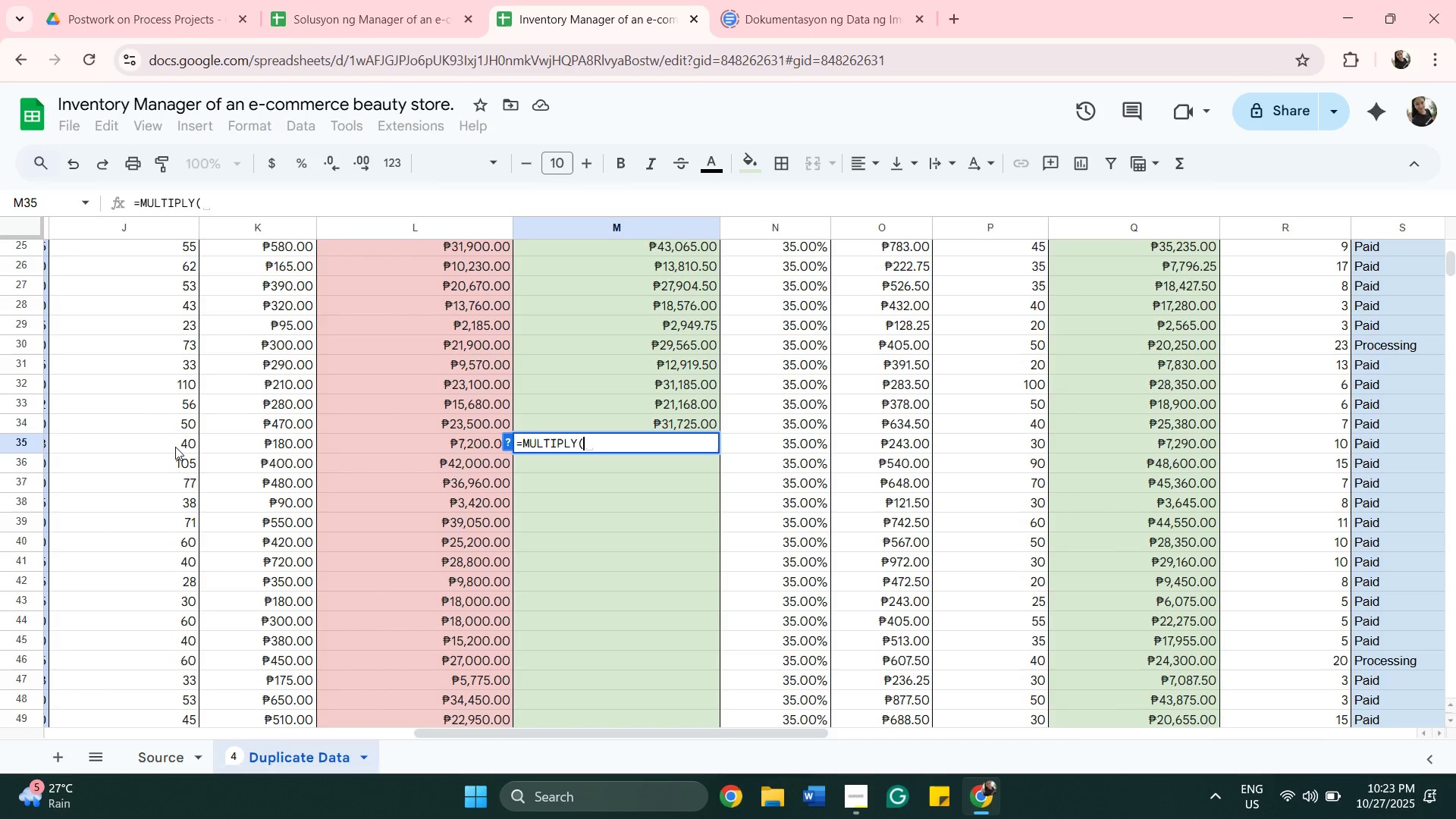 
left_click([175, 447])
 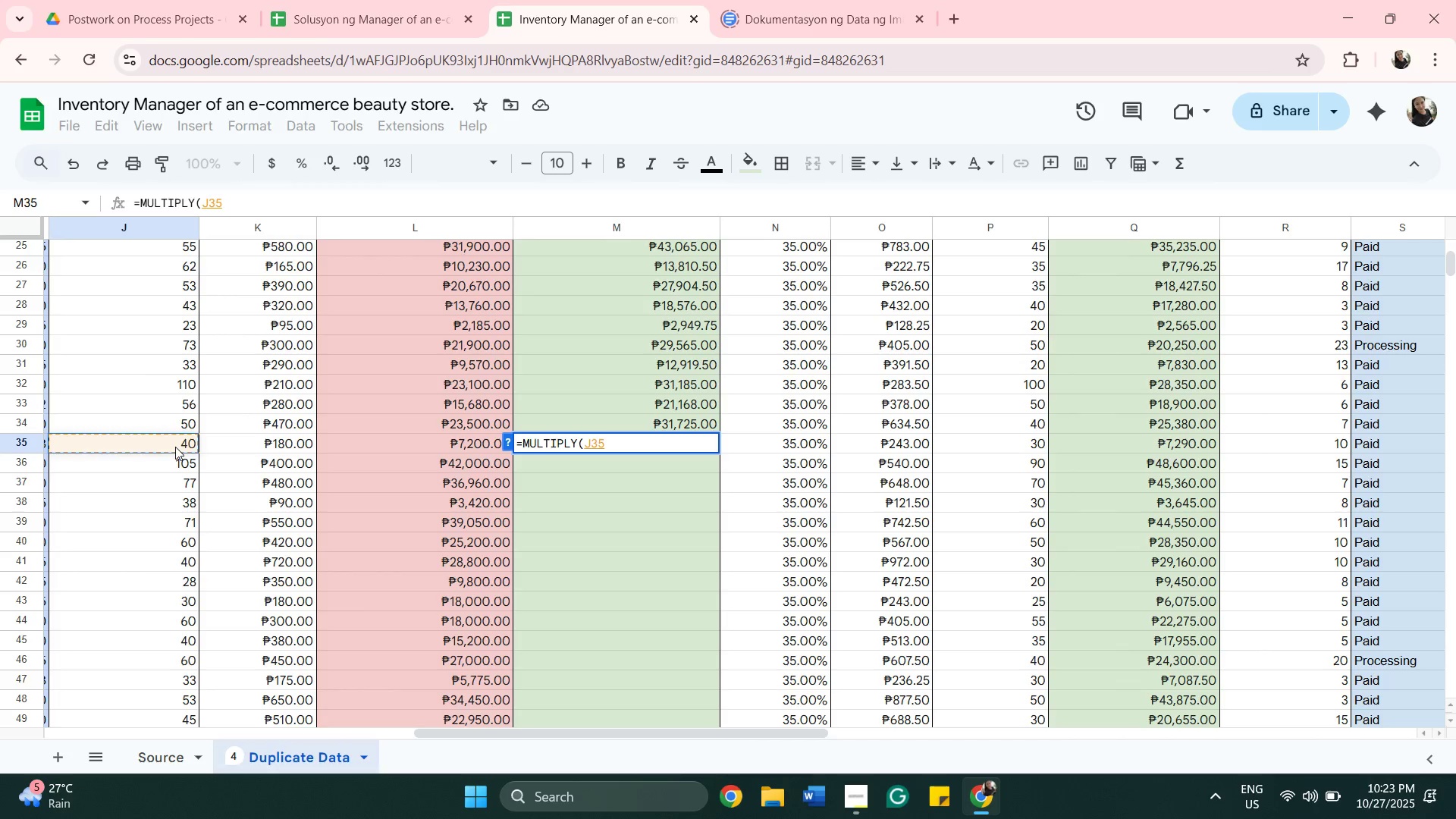 
key(Comma)
 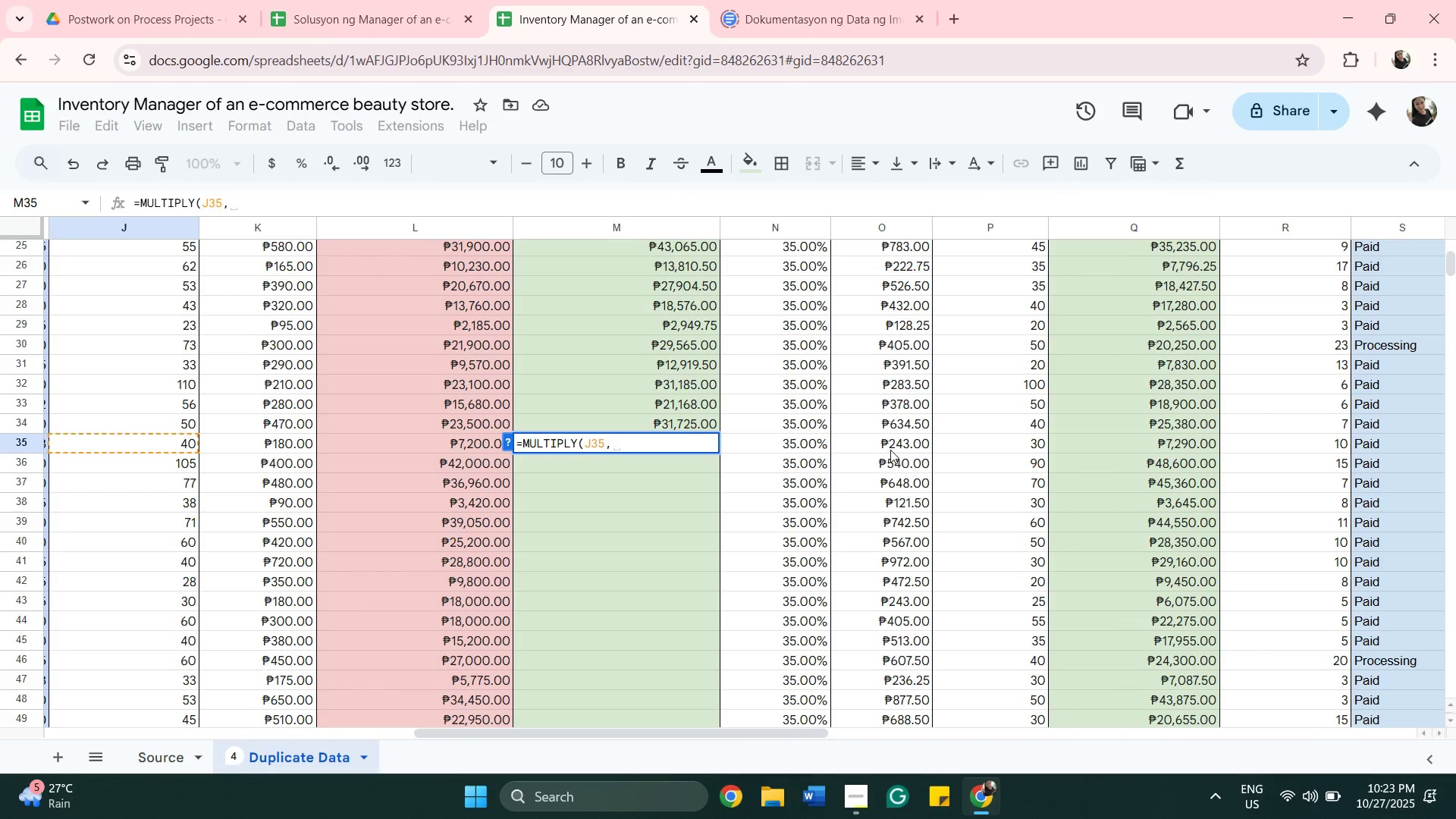 
left_click([892, 444])
 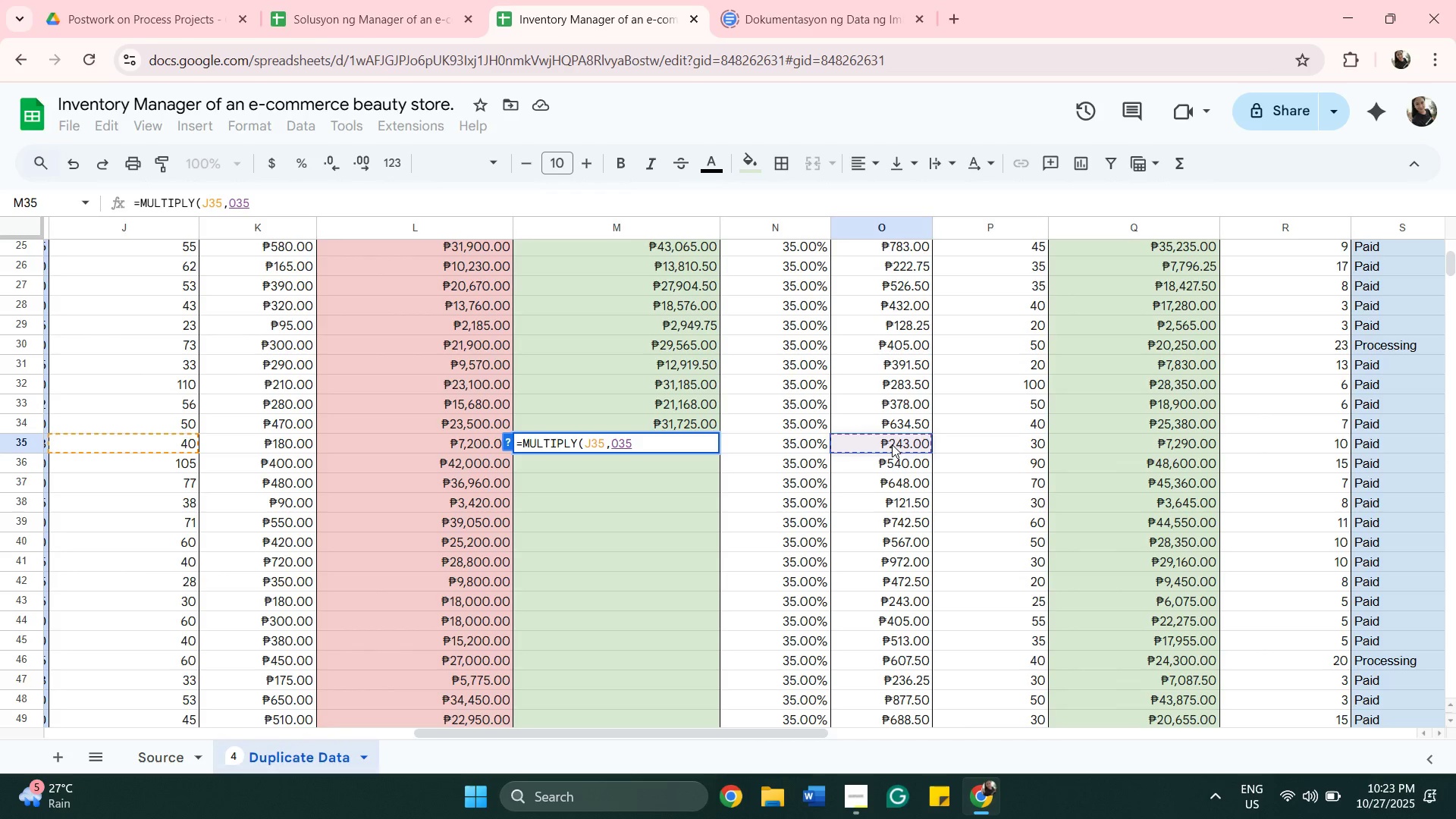 
wait(5.17)
 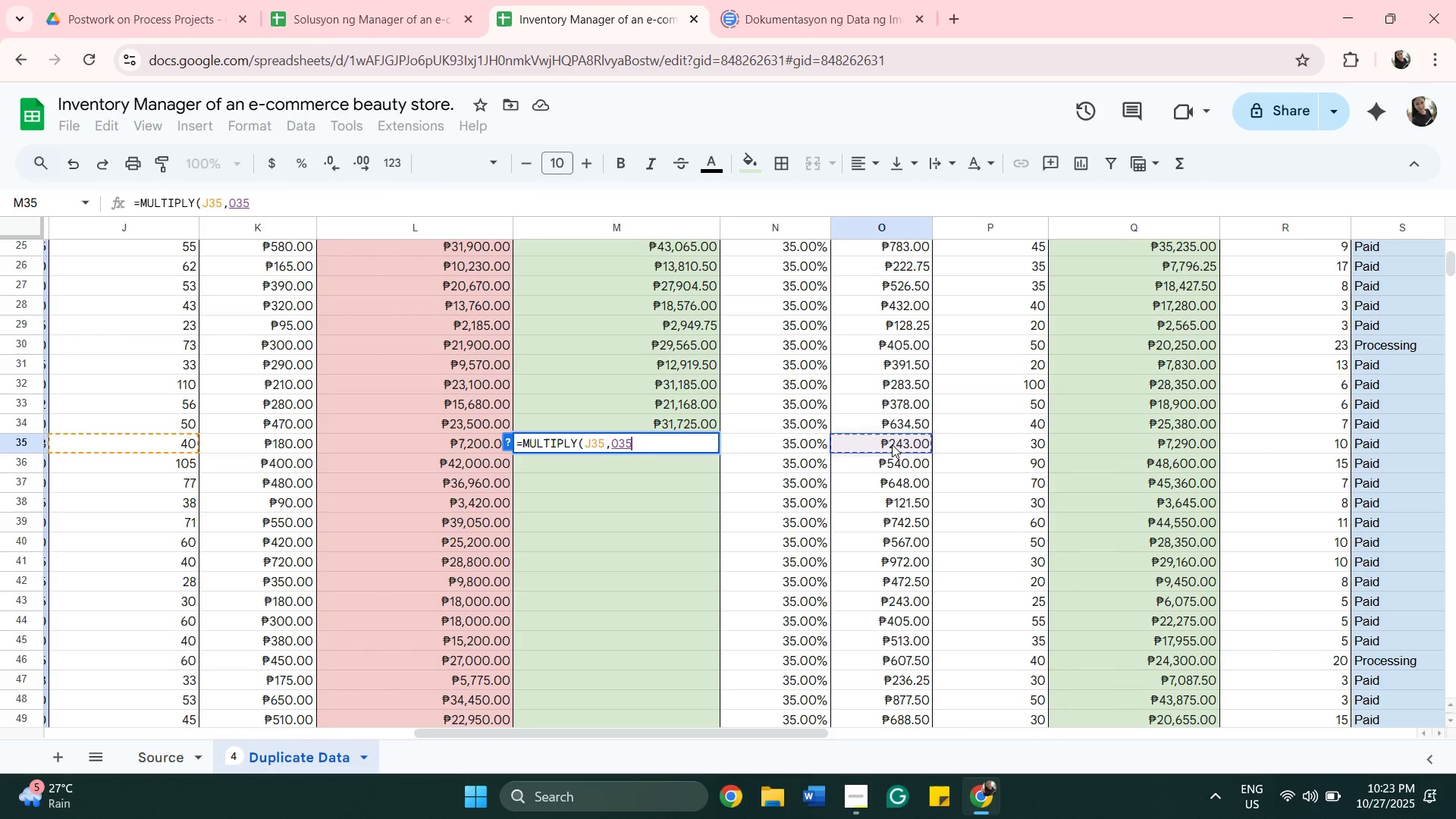 
key(Shift+0)
 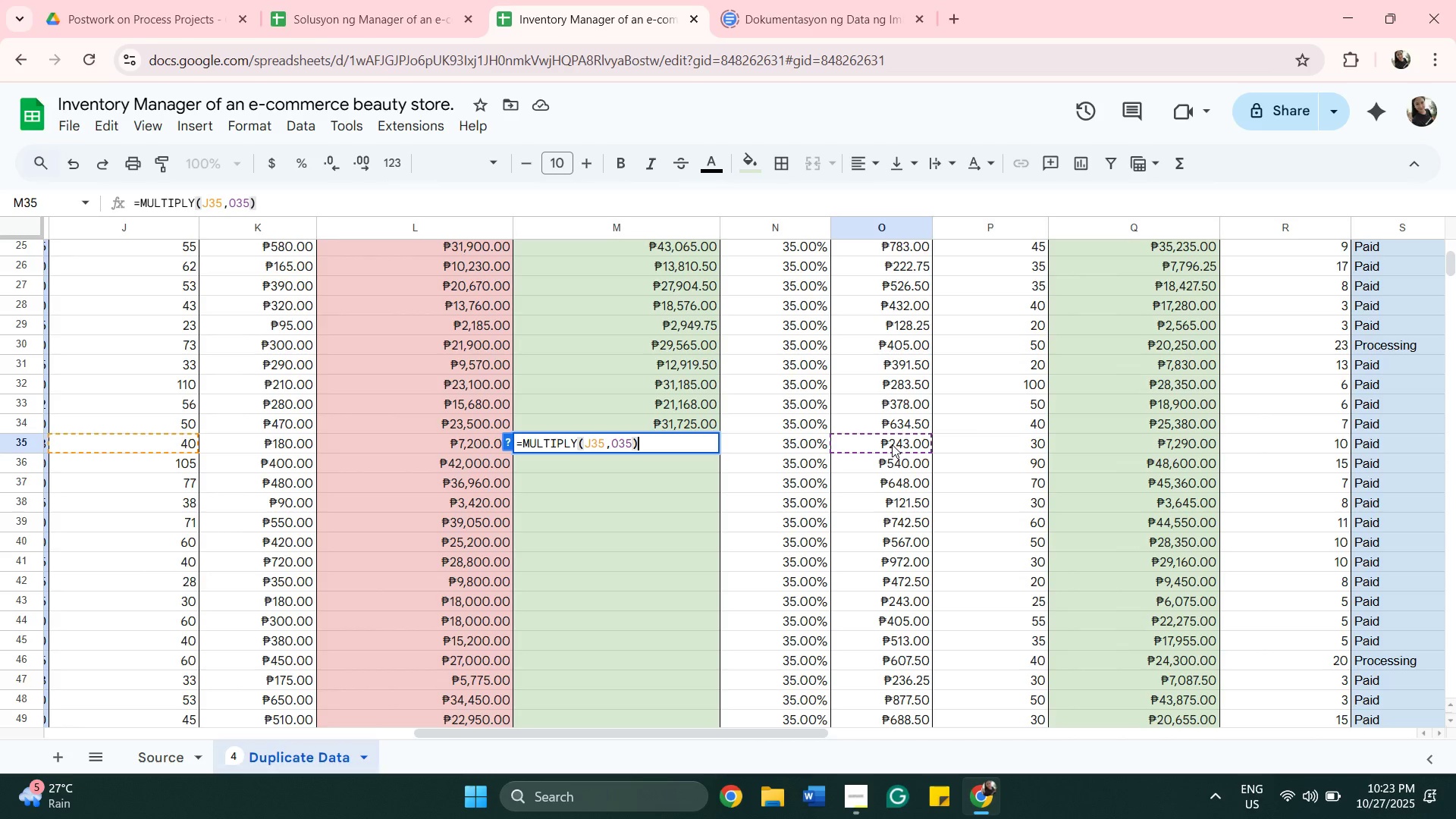 
key(Enter)
 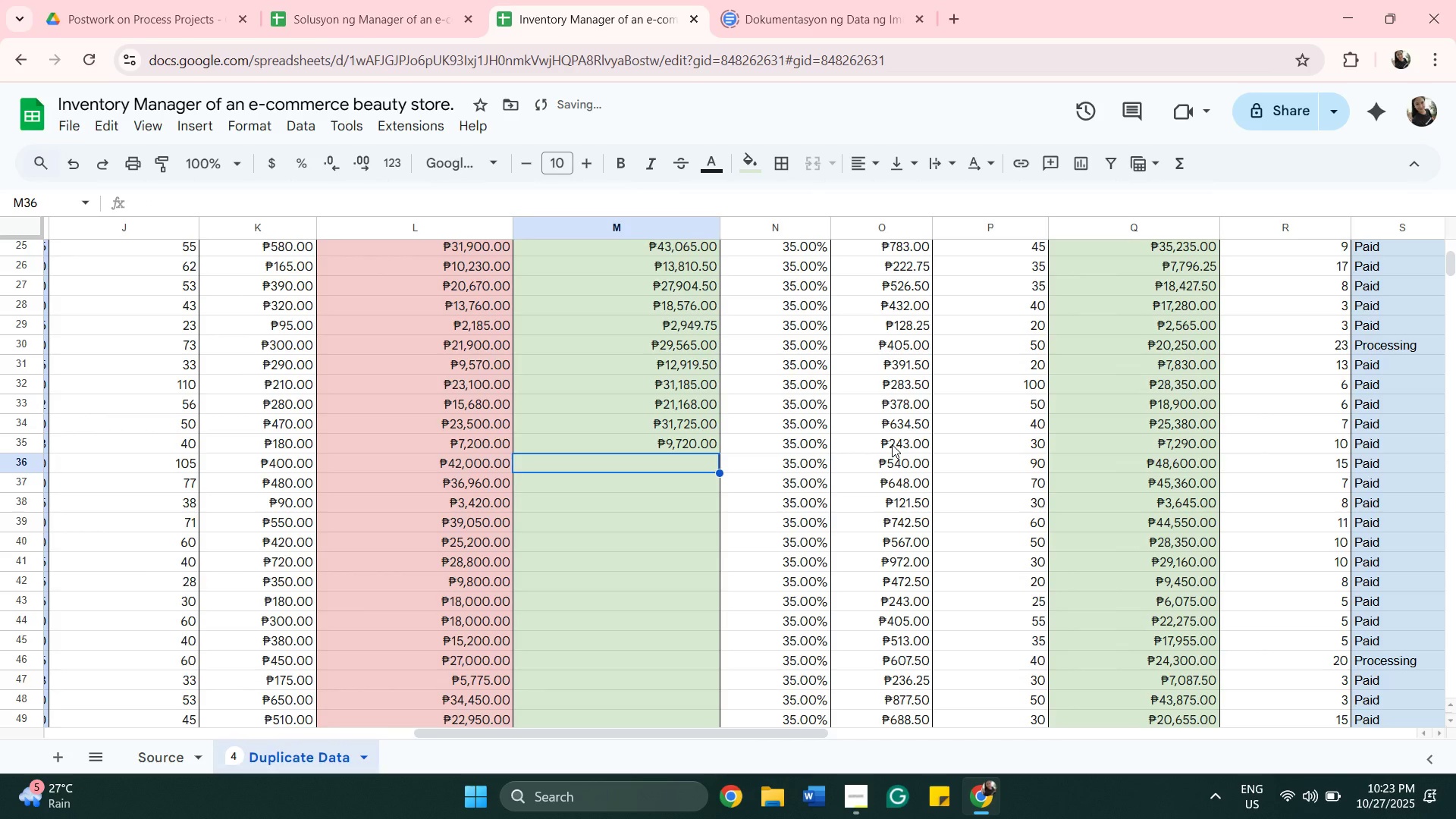 
type(=MULT)
 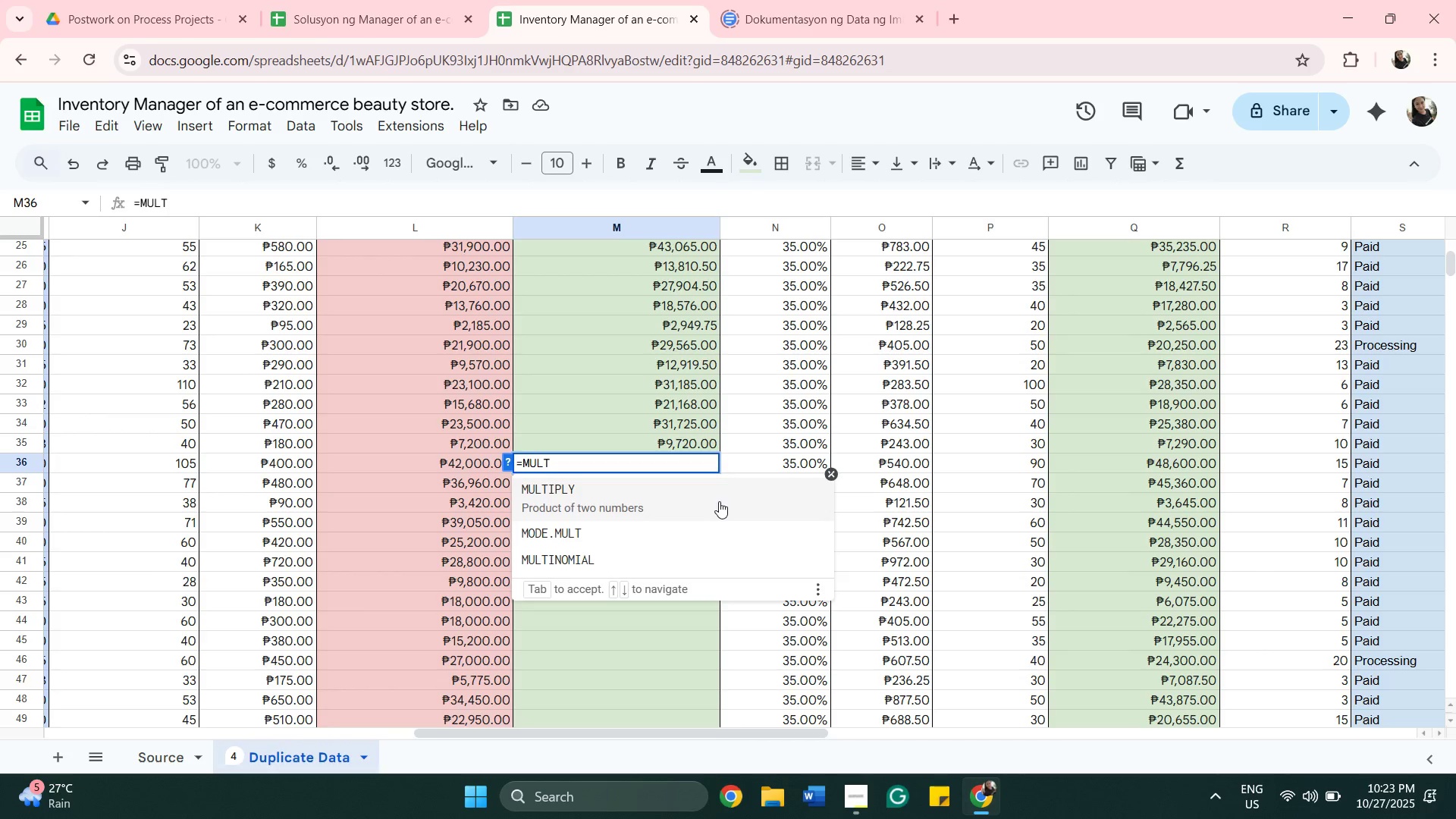 
left_click([719, 501])
 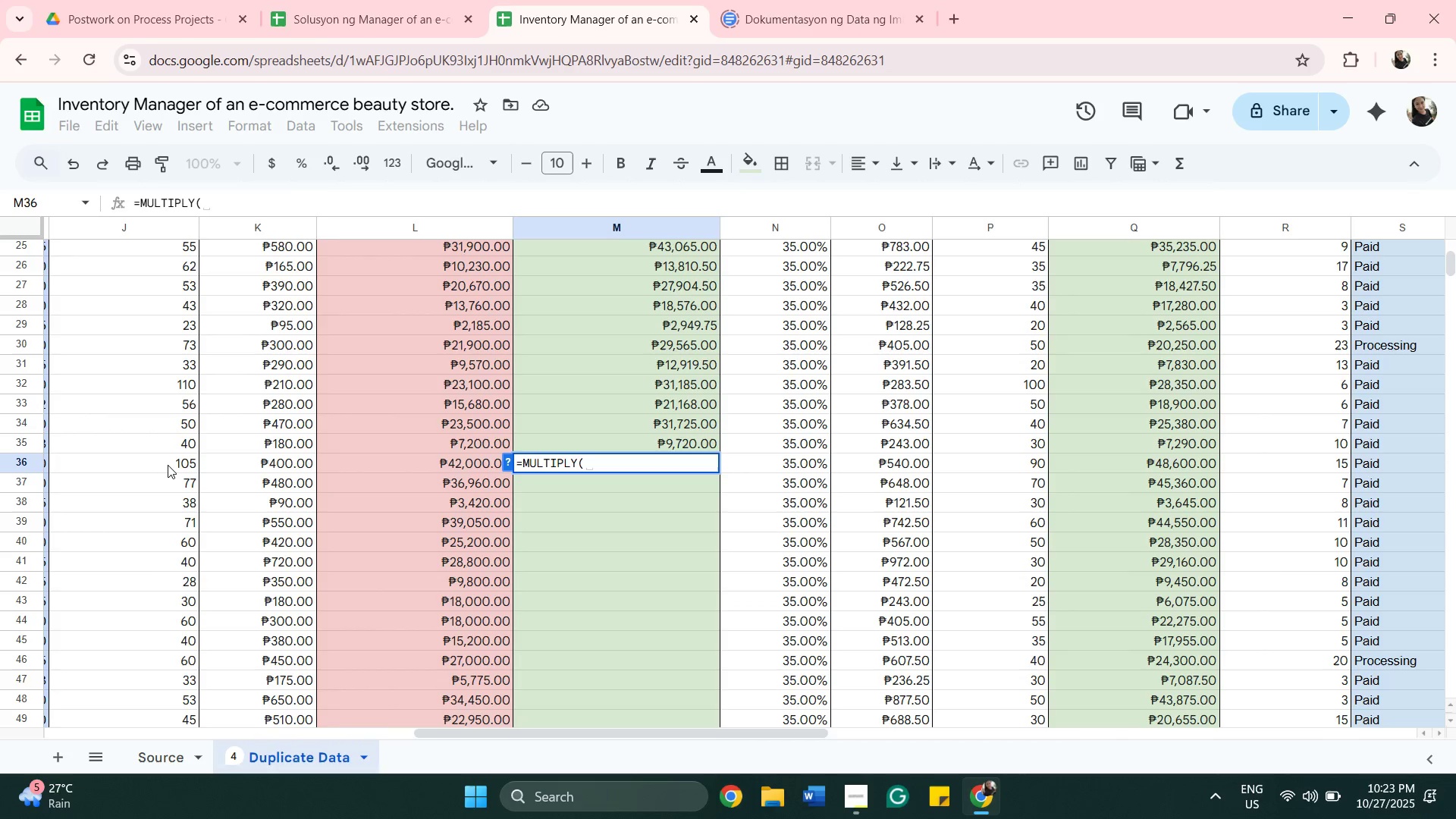 
left_click([168, 465])
 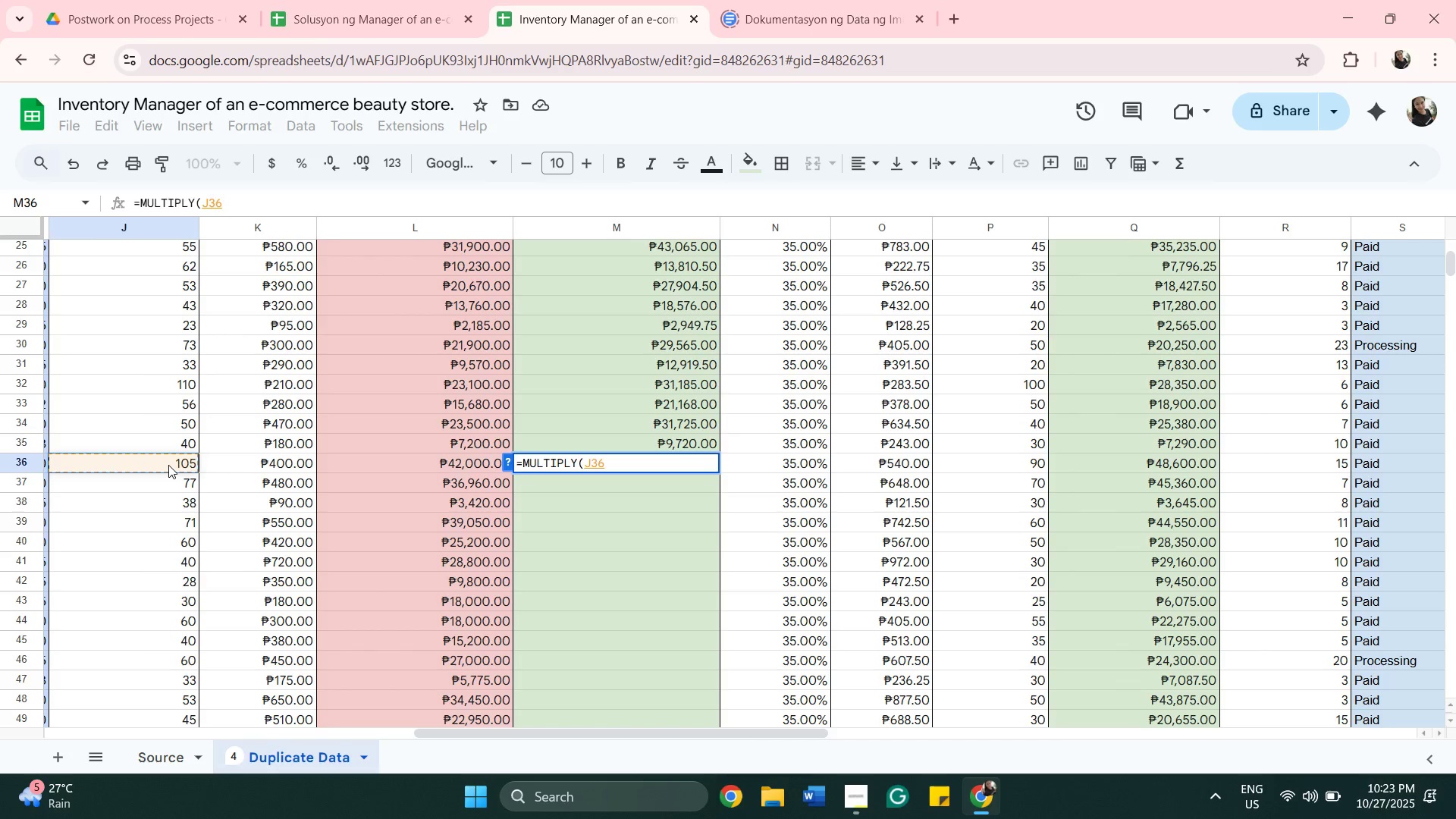 
key(Comma)
 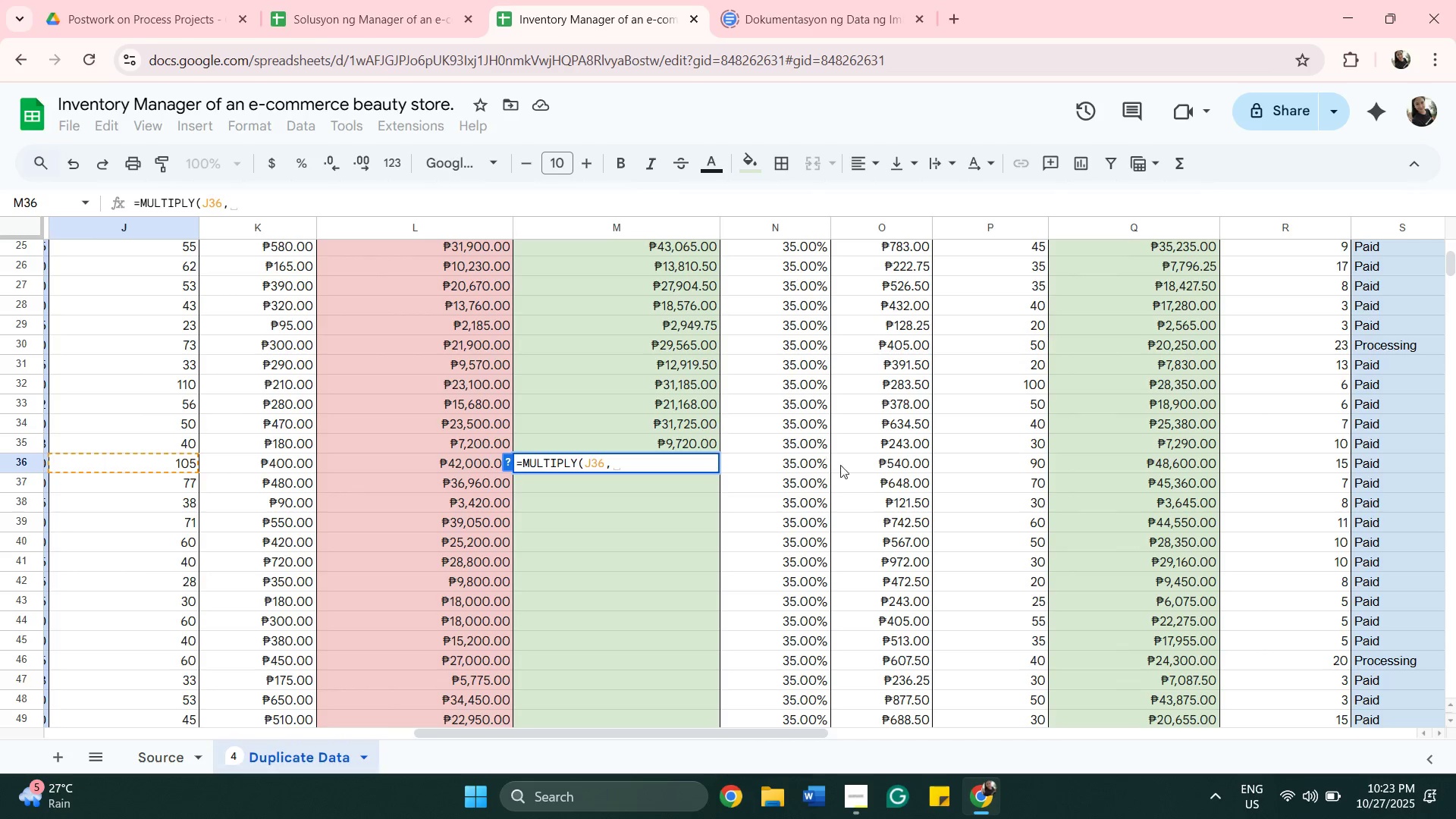 
left_click([859, 469])
 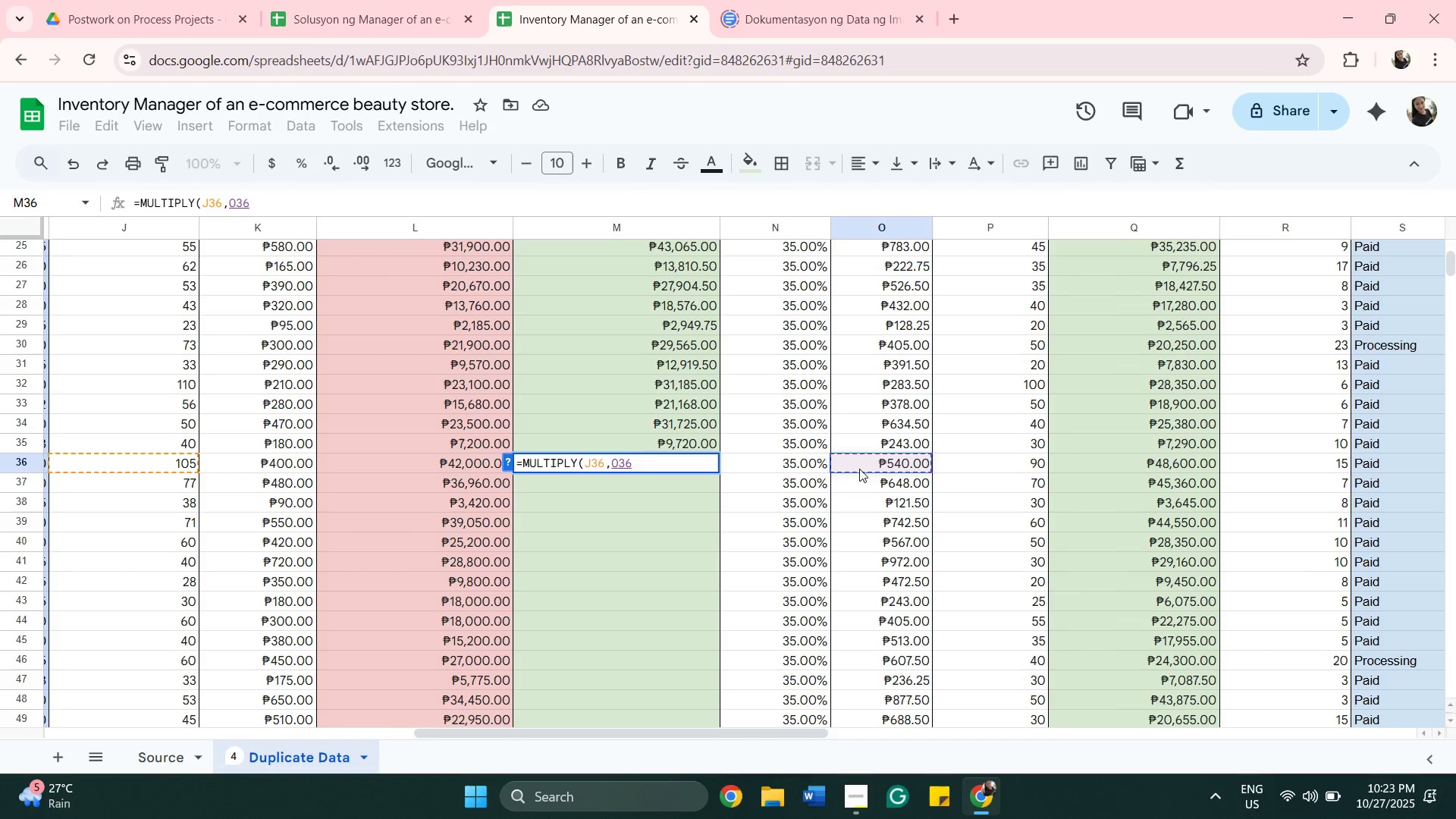 
key(Shift+0)
 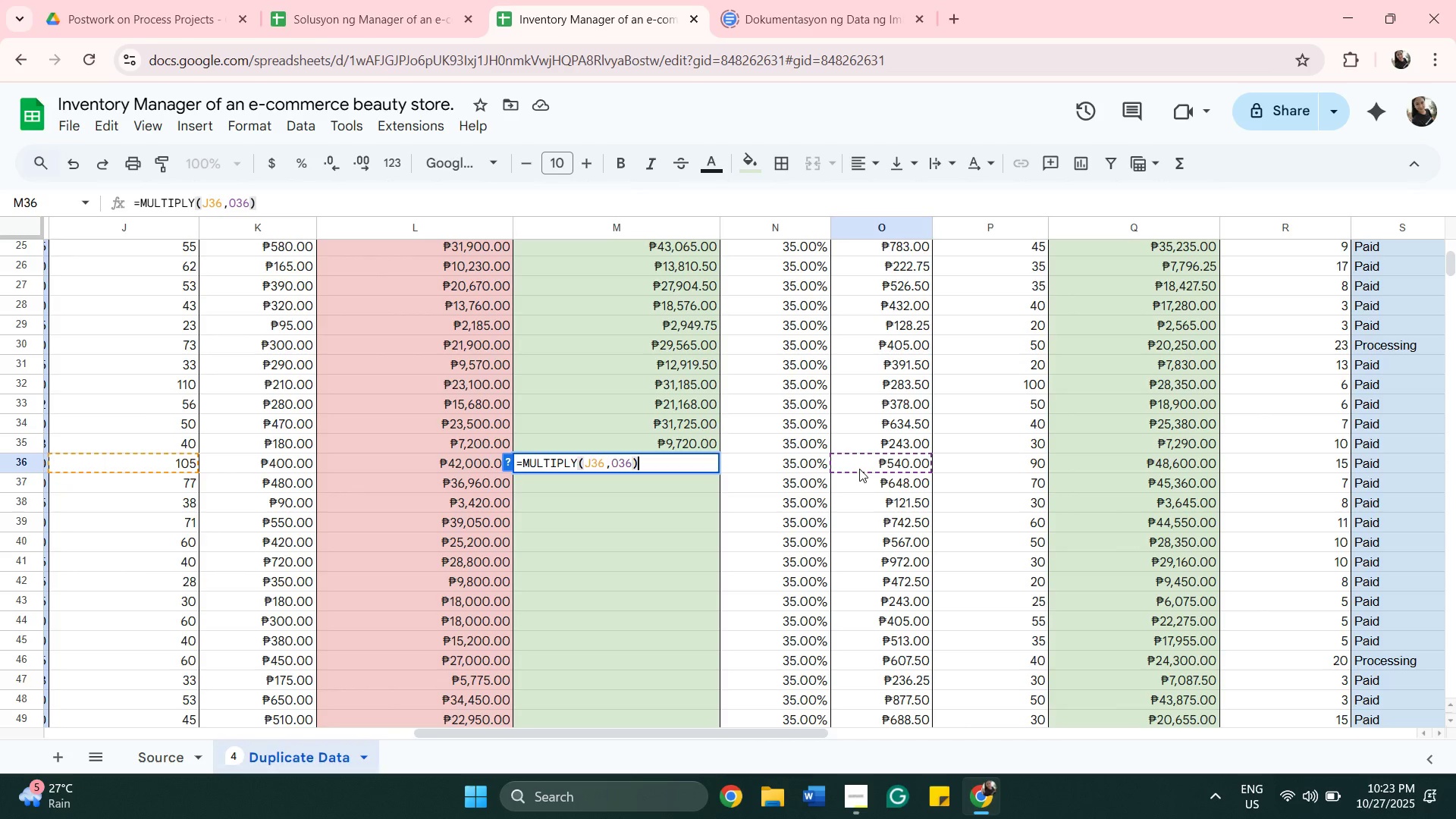 
key(Enter)
 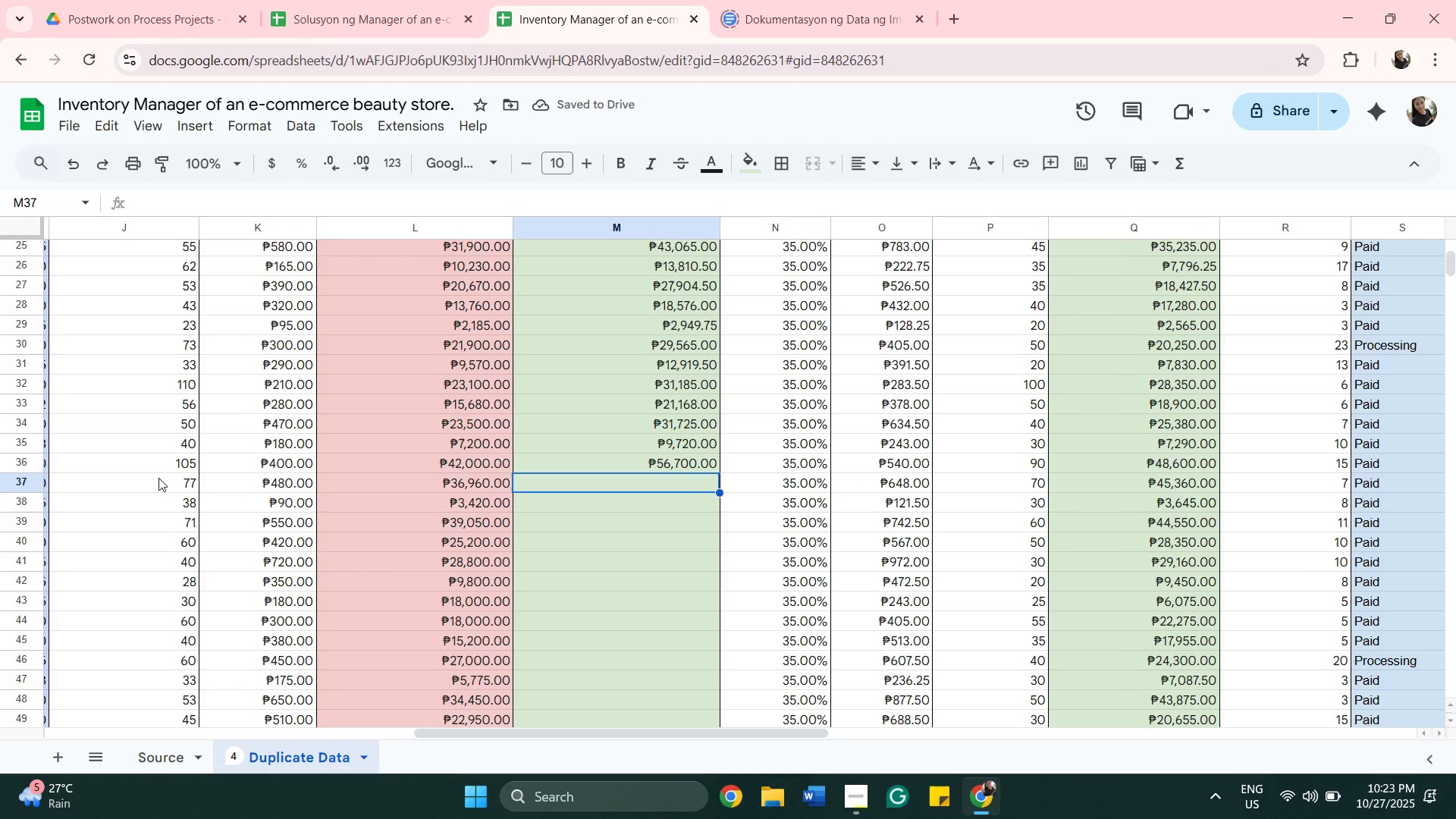 
wait(5.71)
 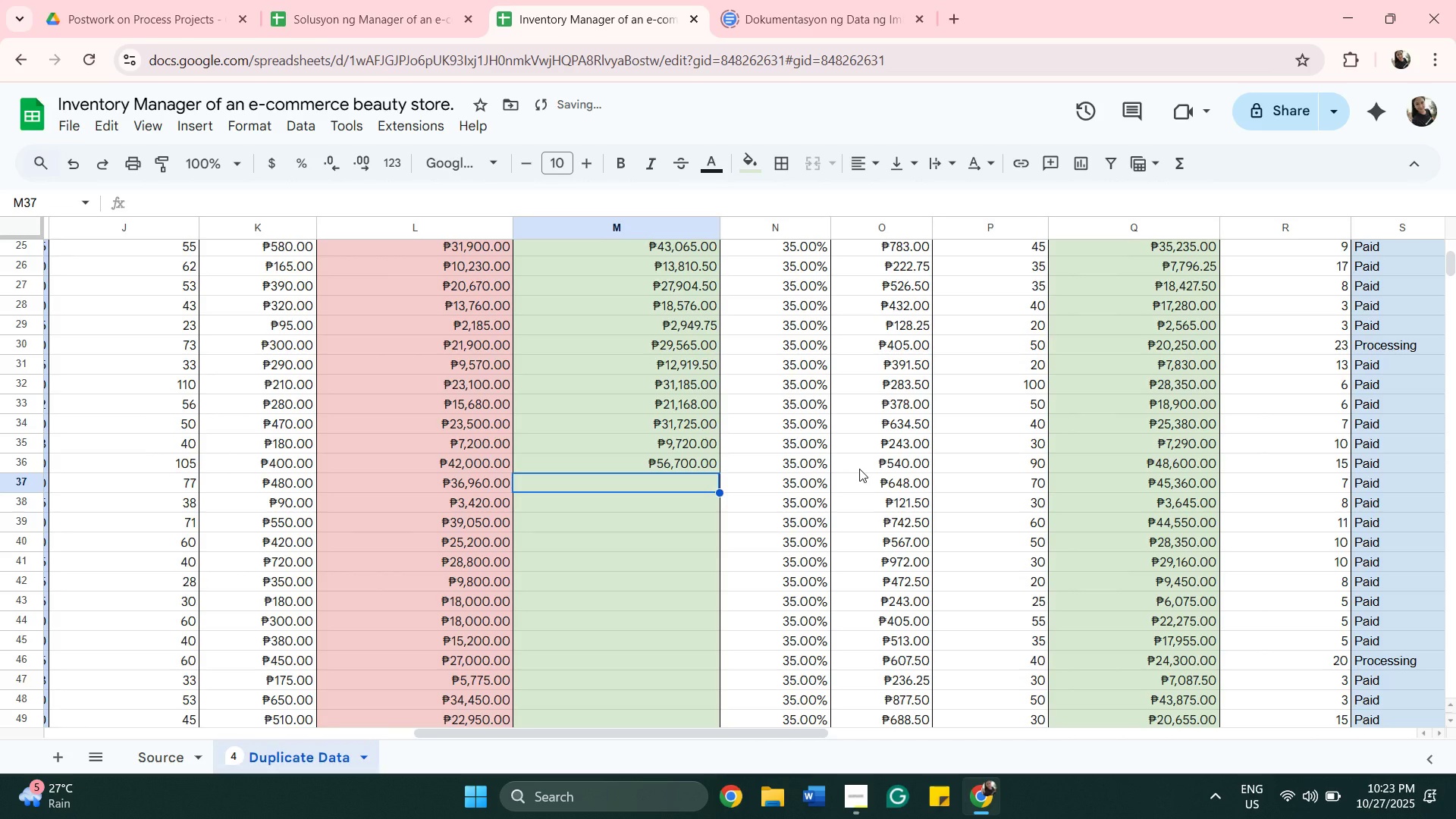 
type(=MU)
 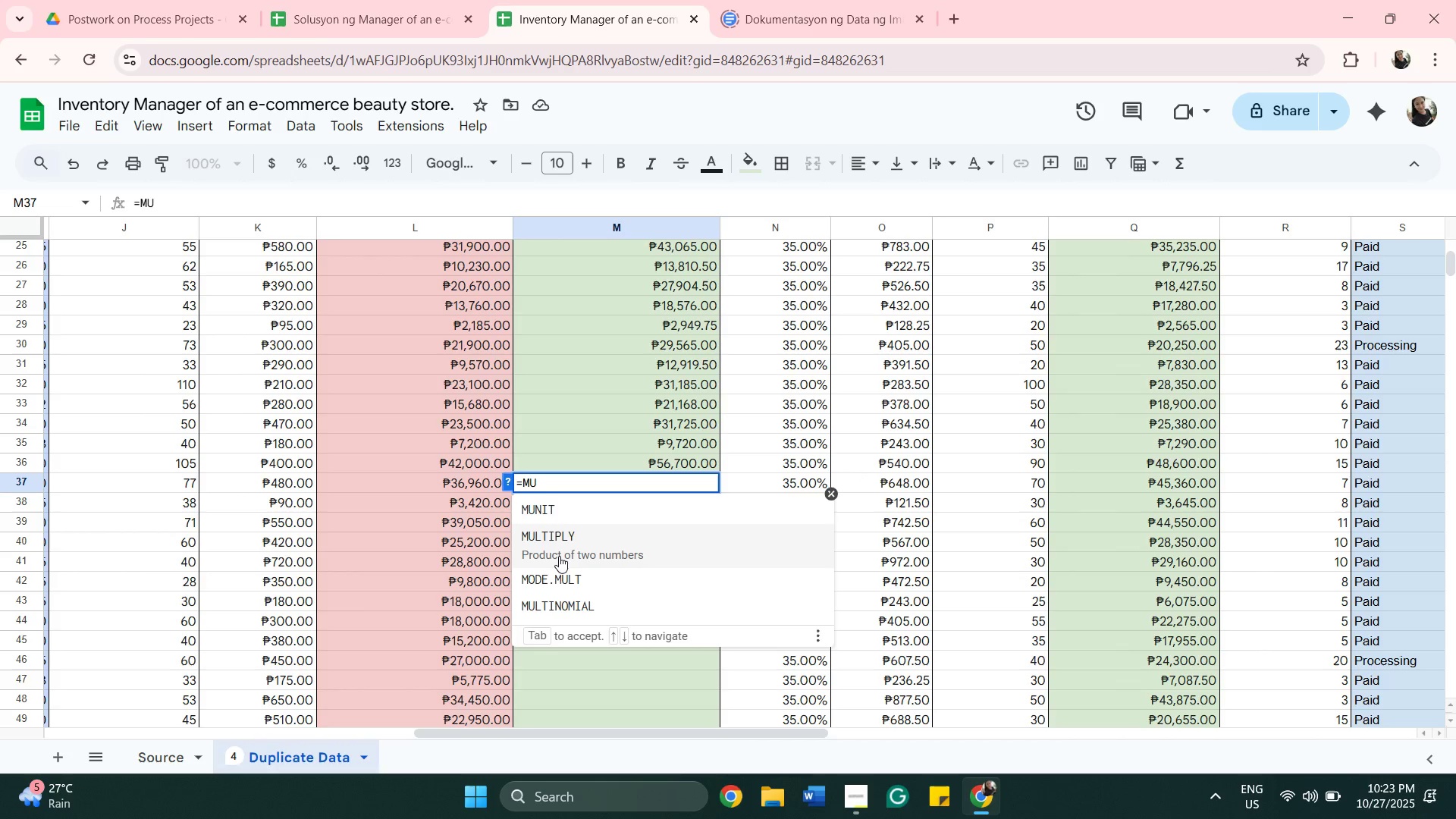 
left_click([559, 556])
 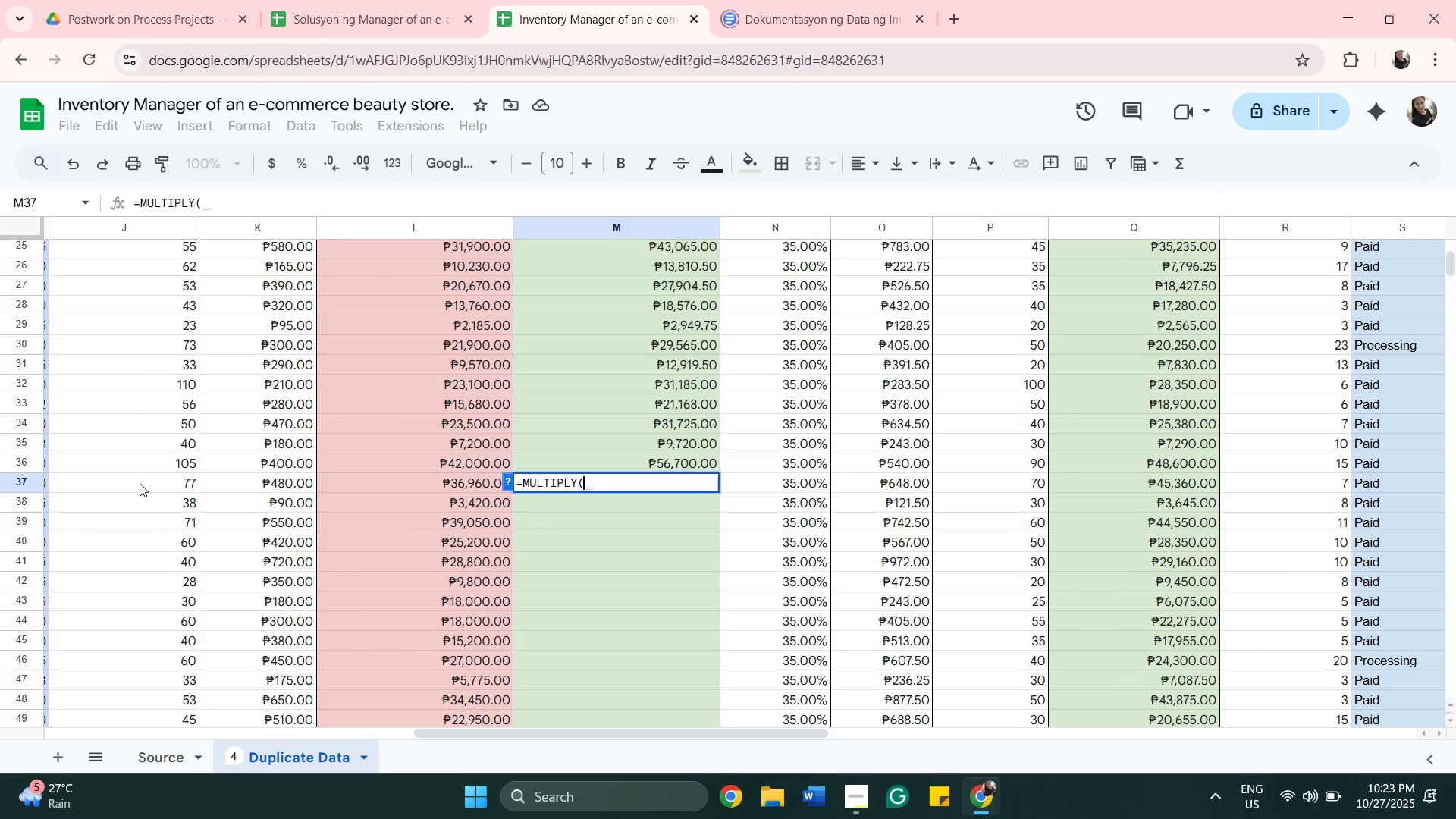 
left_click([140, 484])
 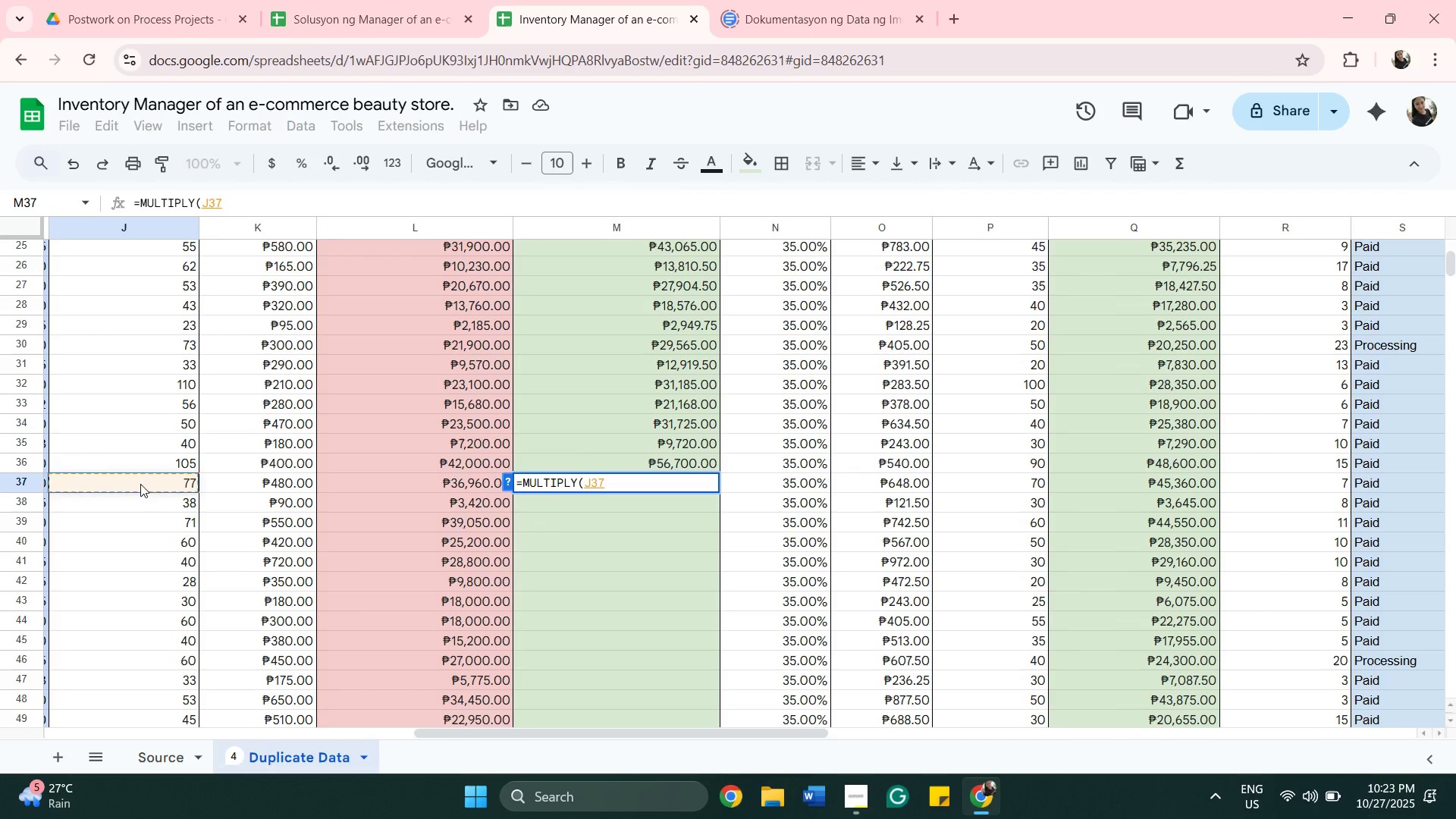 
key(Comma)
 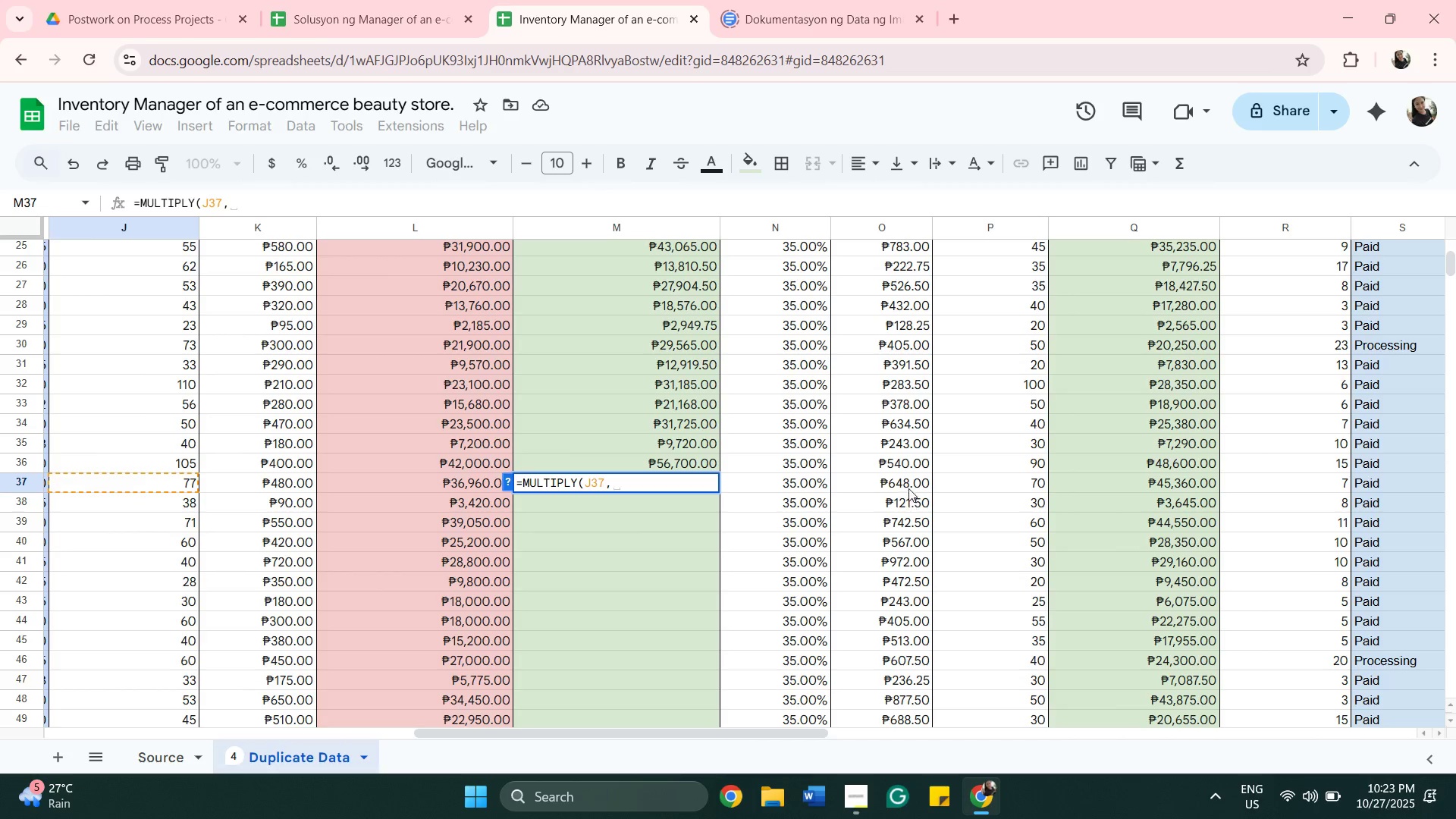 
left_click([906, 487])
 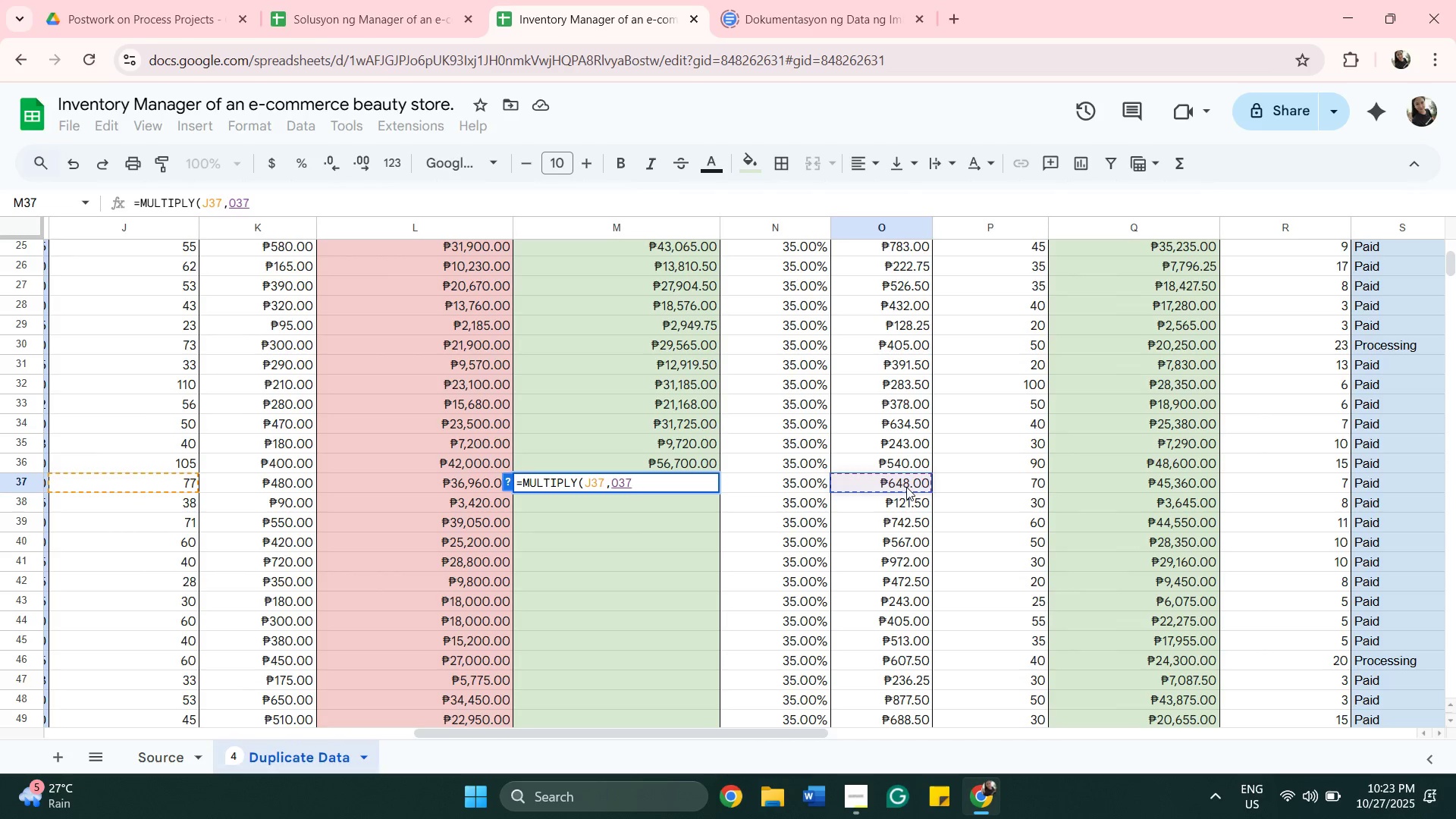 
key(Shift+0)
 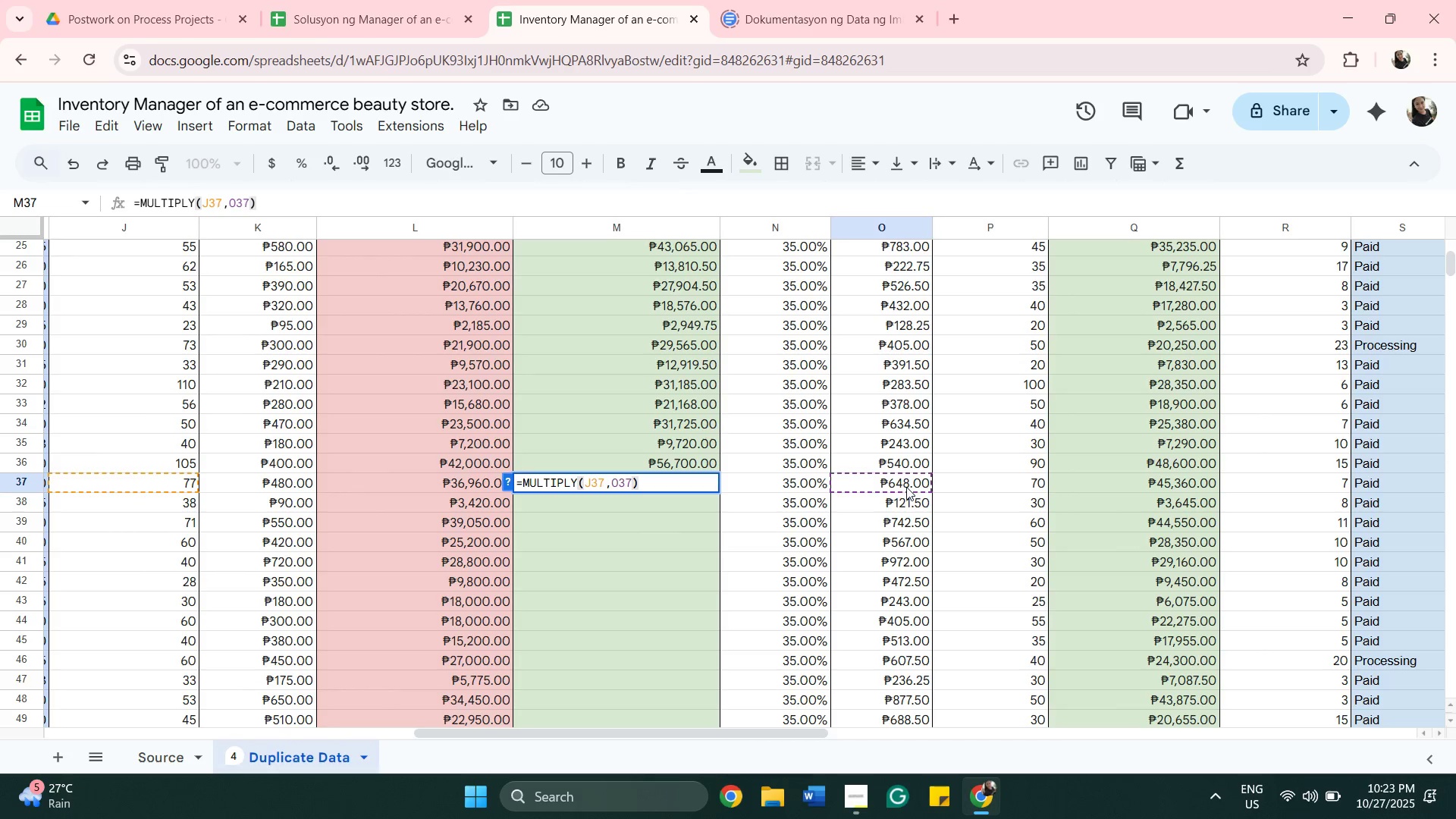 
key(Enter)
 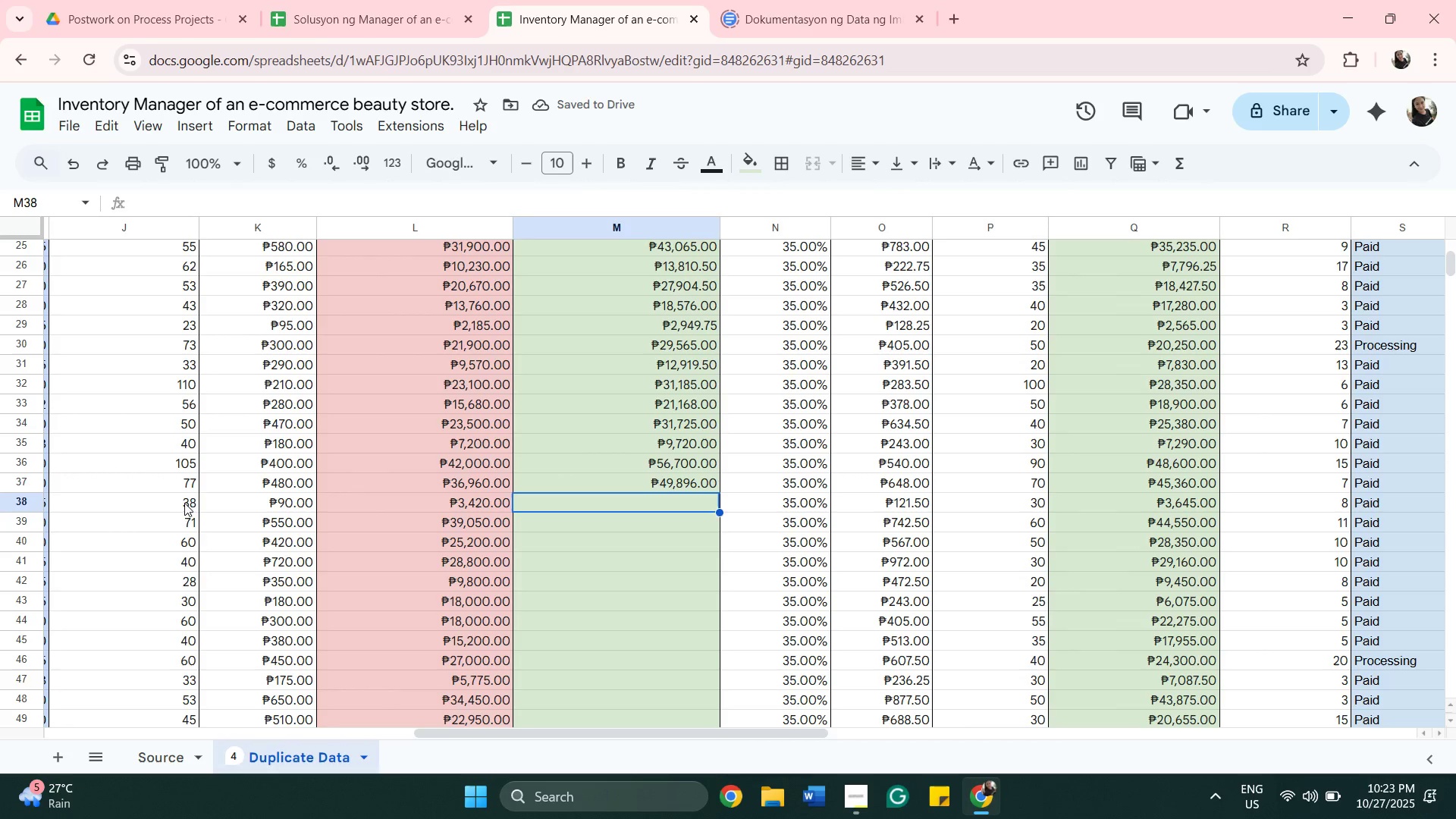 
left_click([183, 501])
 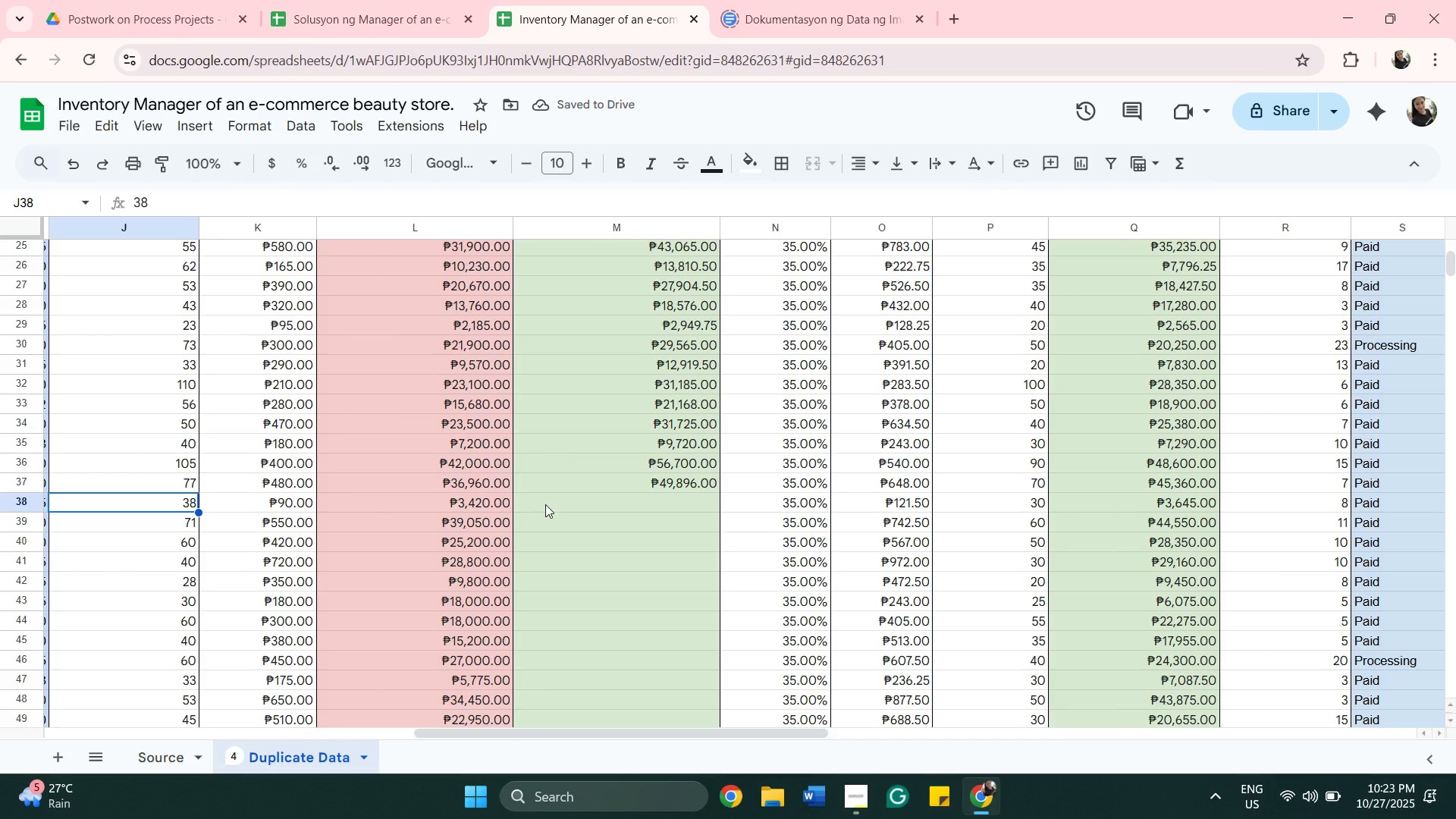 
left_click([545, 504])
 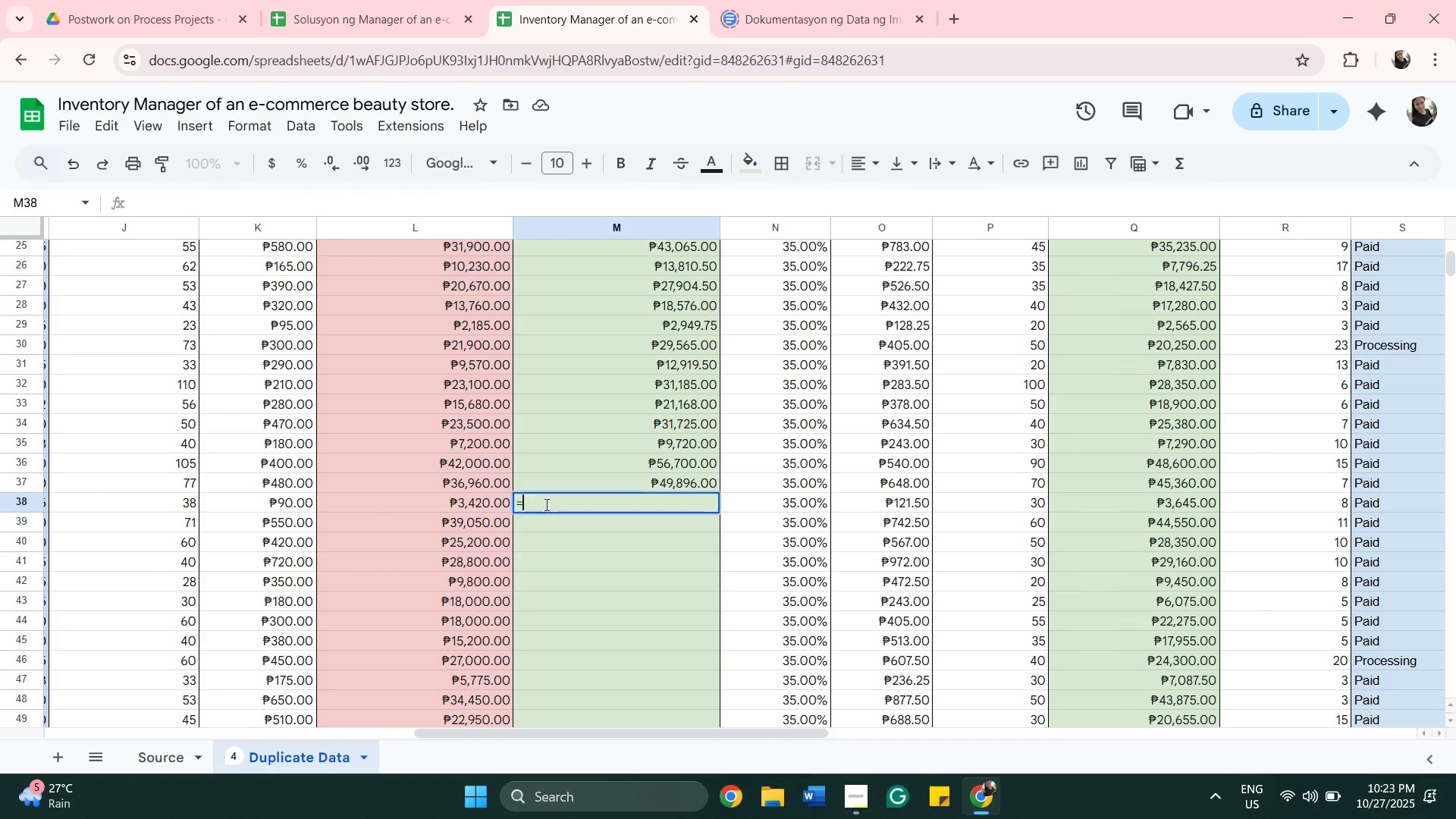 
type(=MU)
 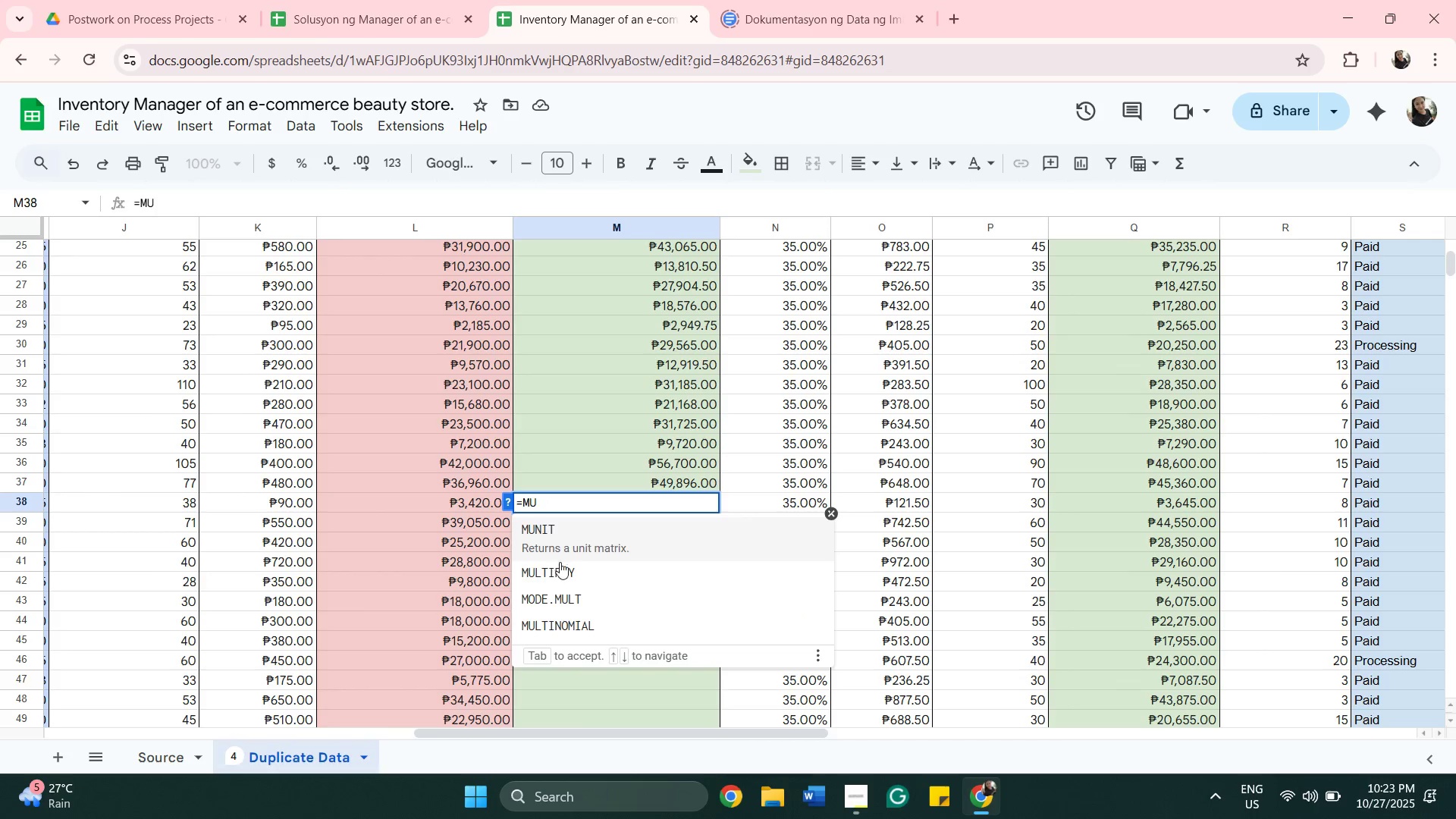 
left_click([560, 566])
 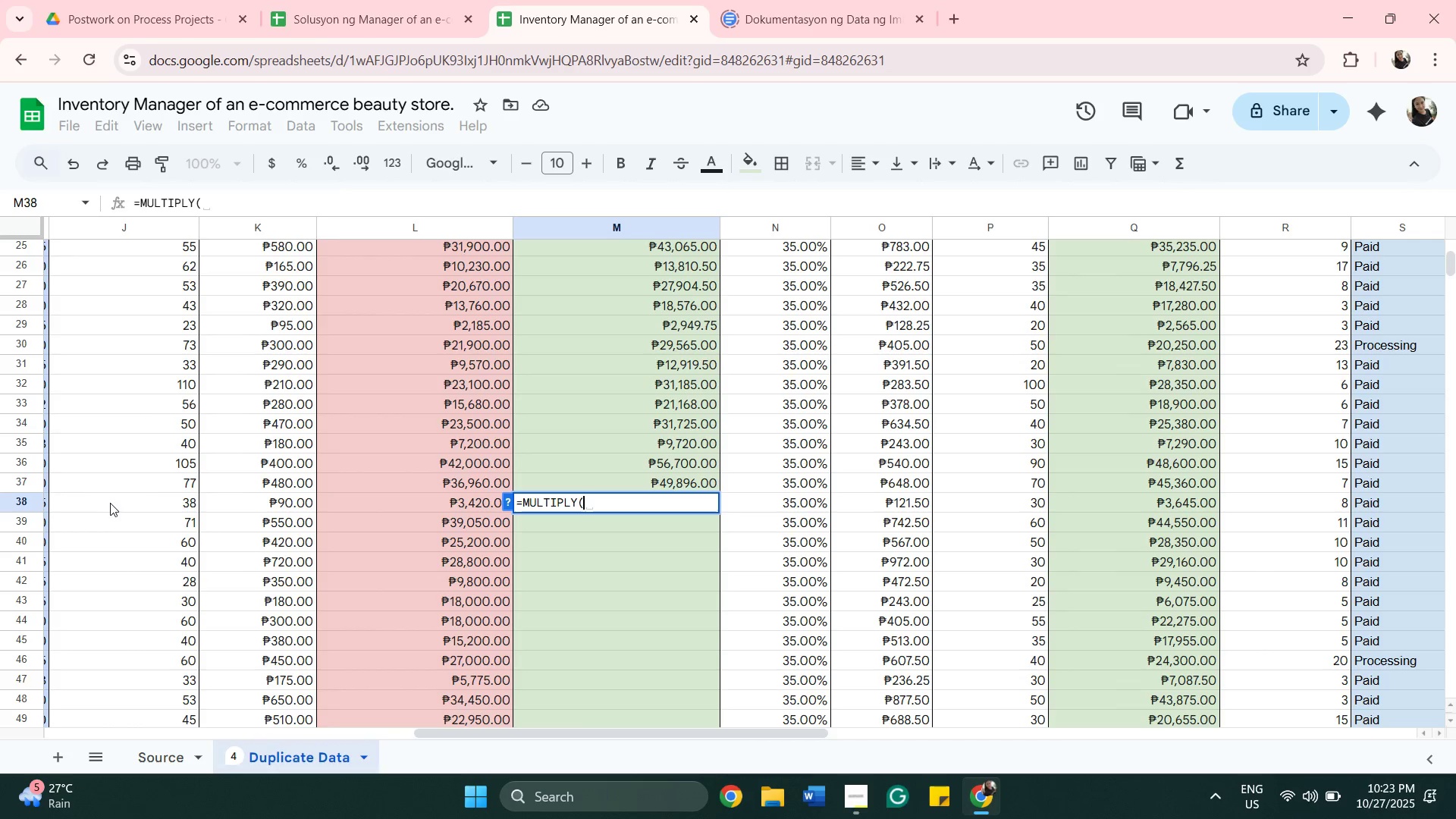 
left_click([110, 503])
 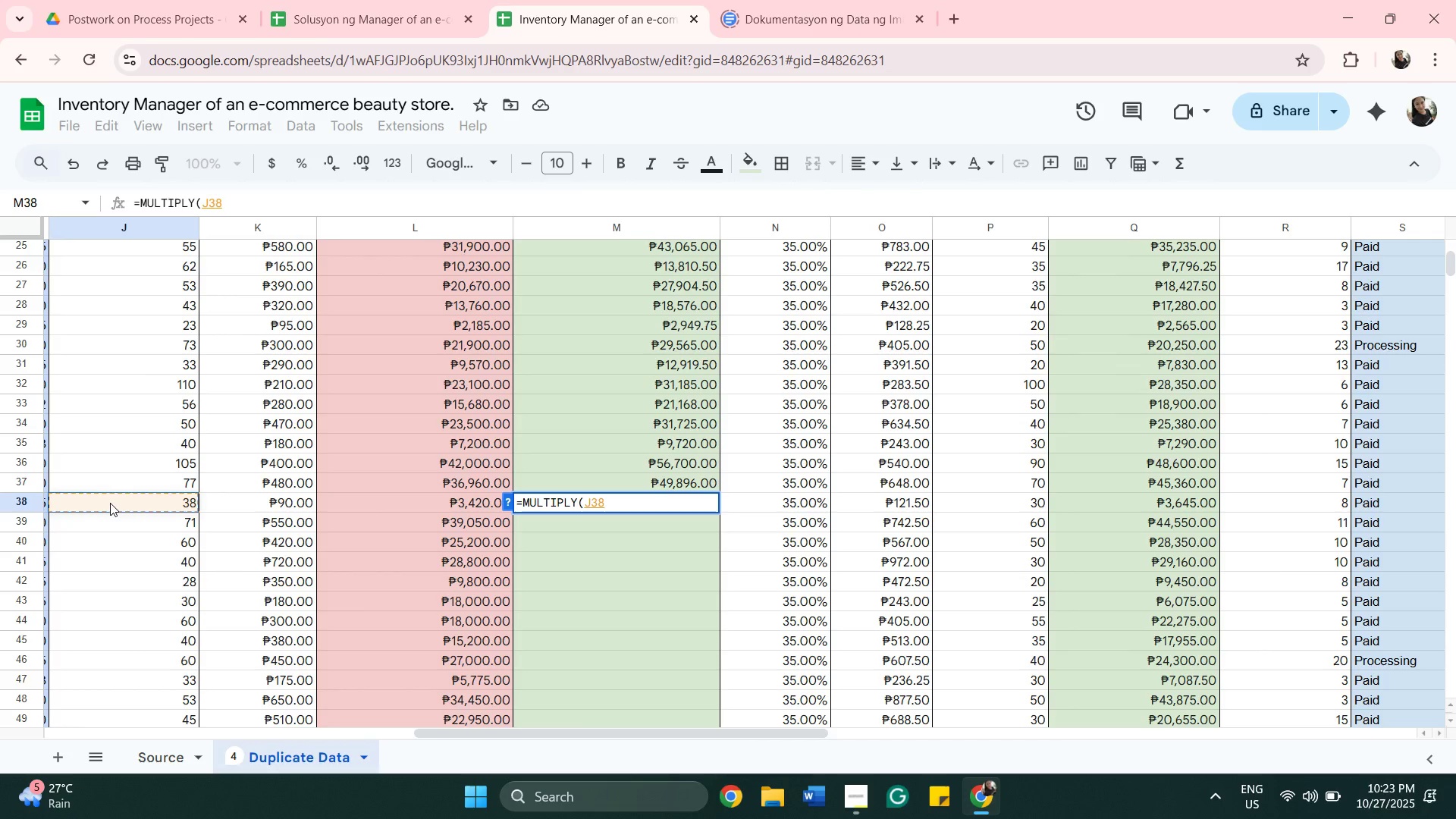 
key(Comma)
 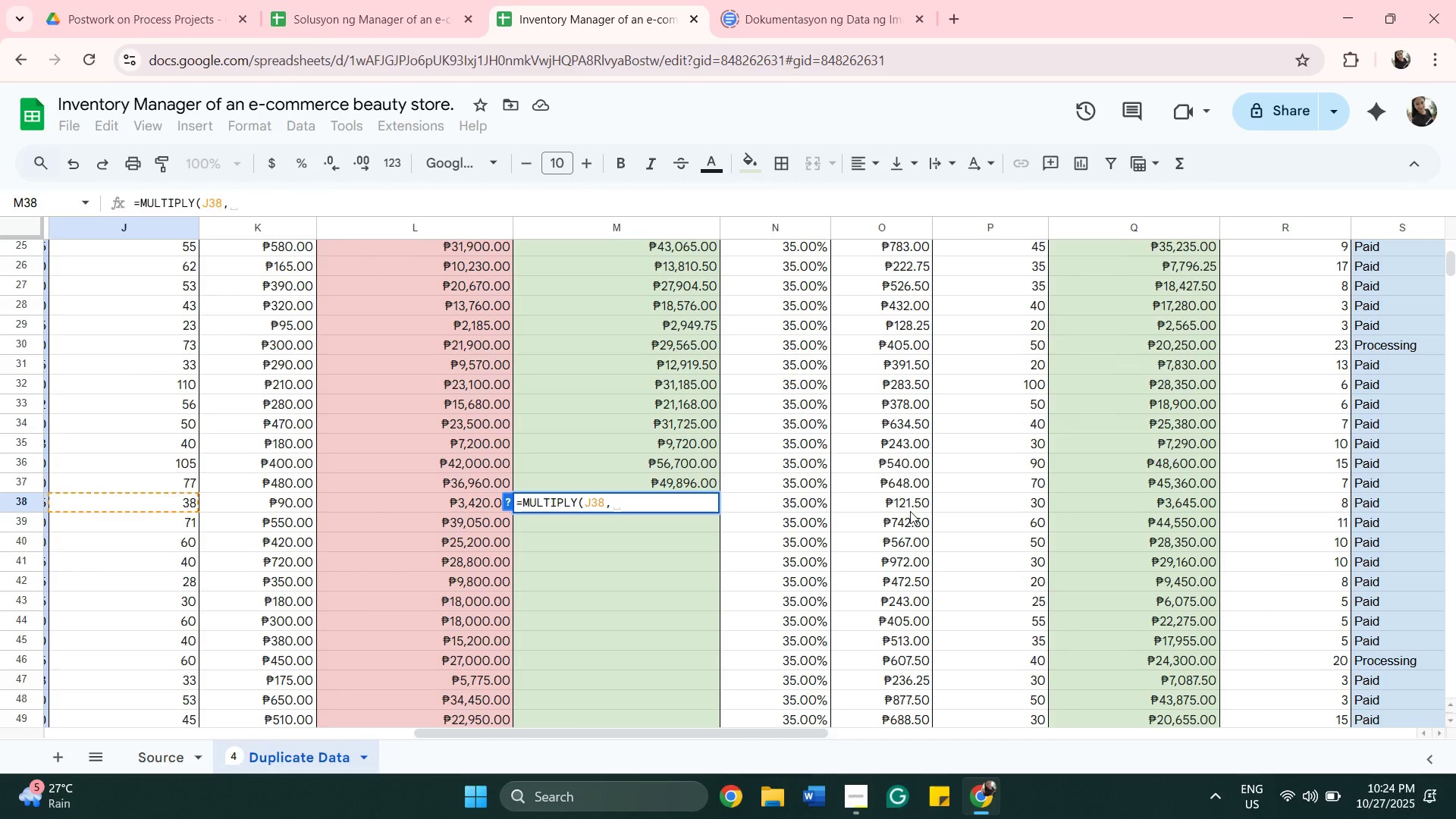 
left_click([909, 510])
 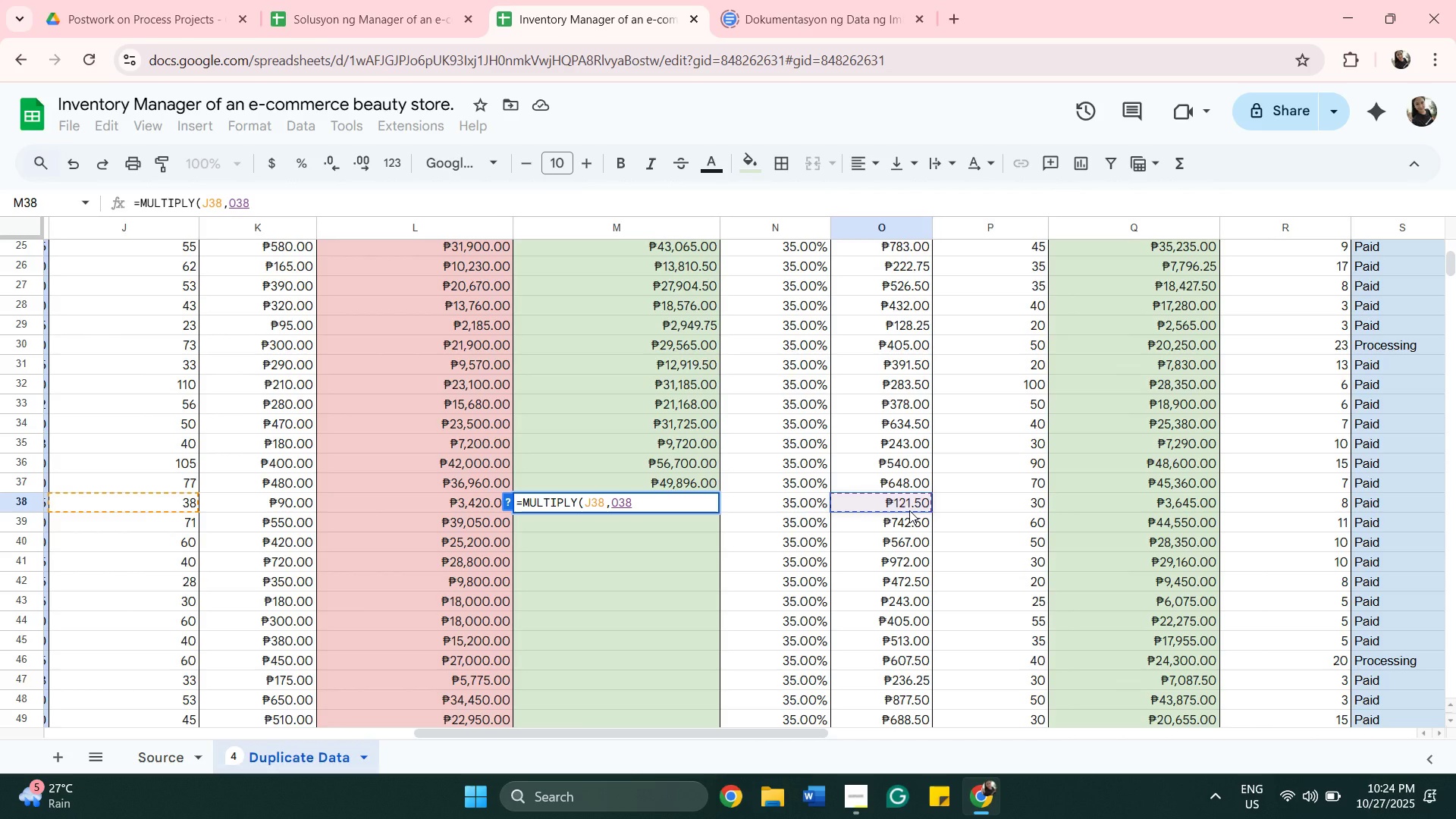 
key(Shift+0)
 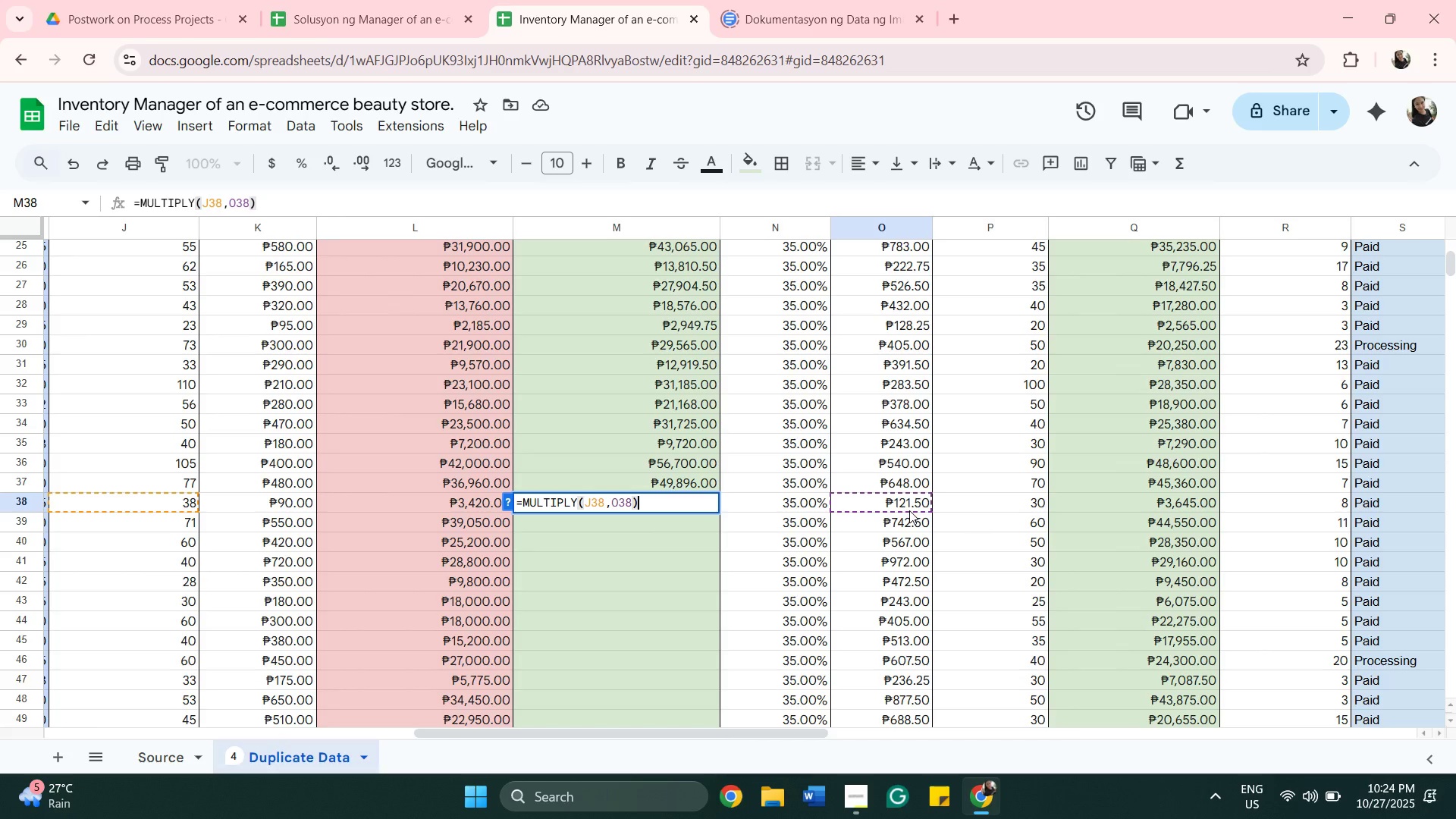 
key(Enter)
 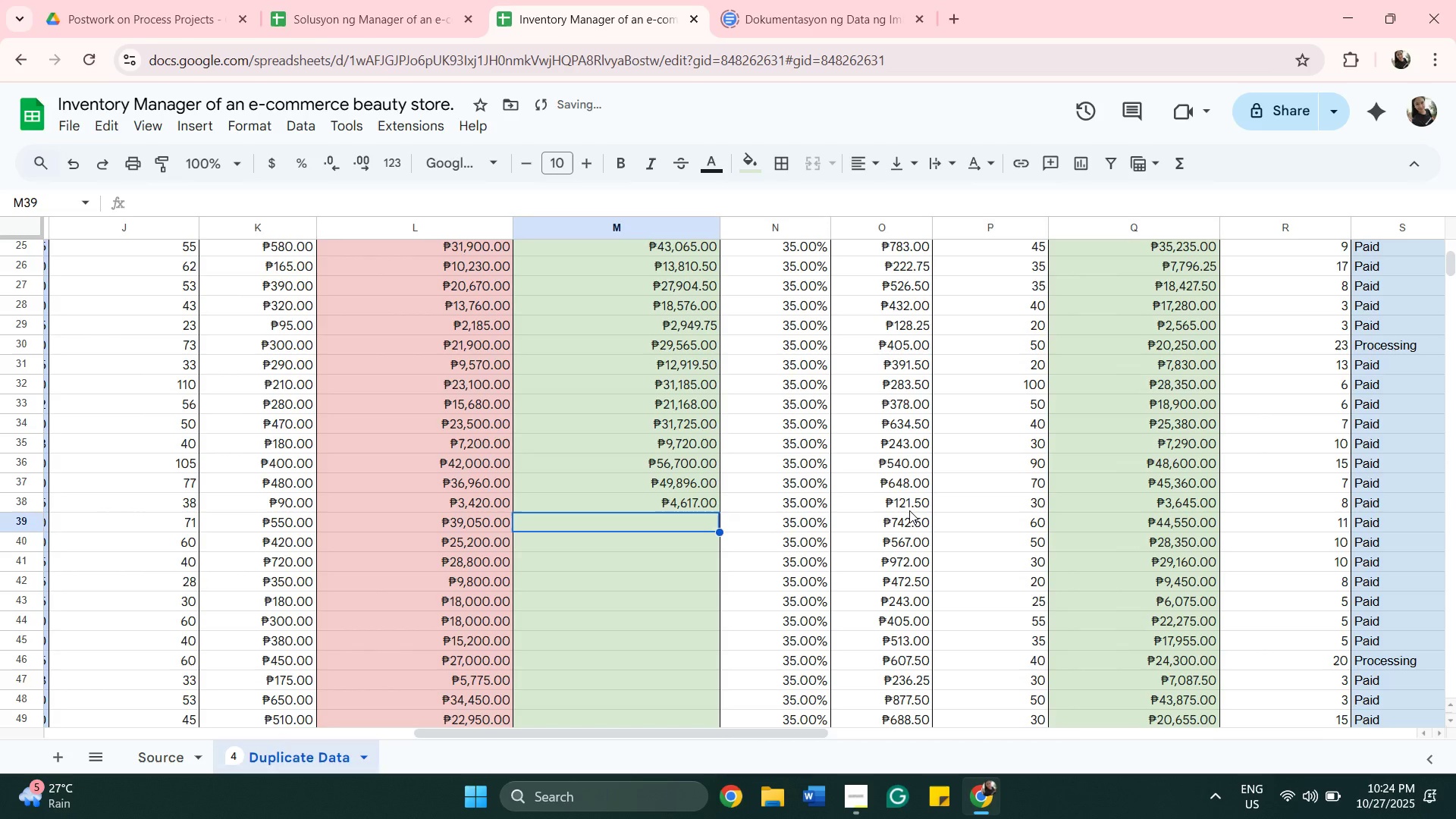 
type(=MUL)
 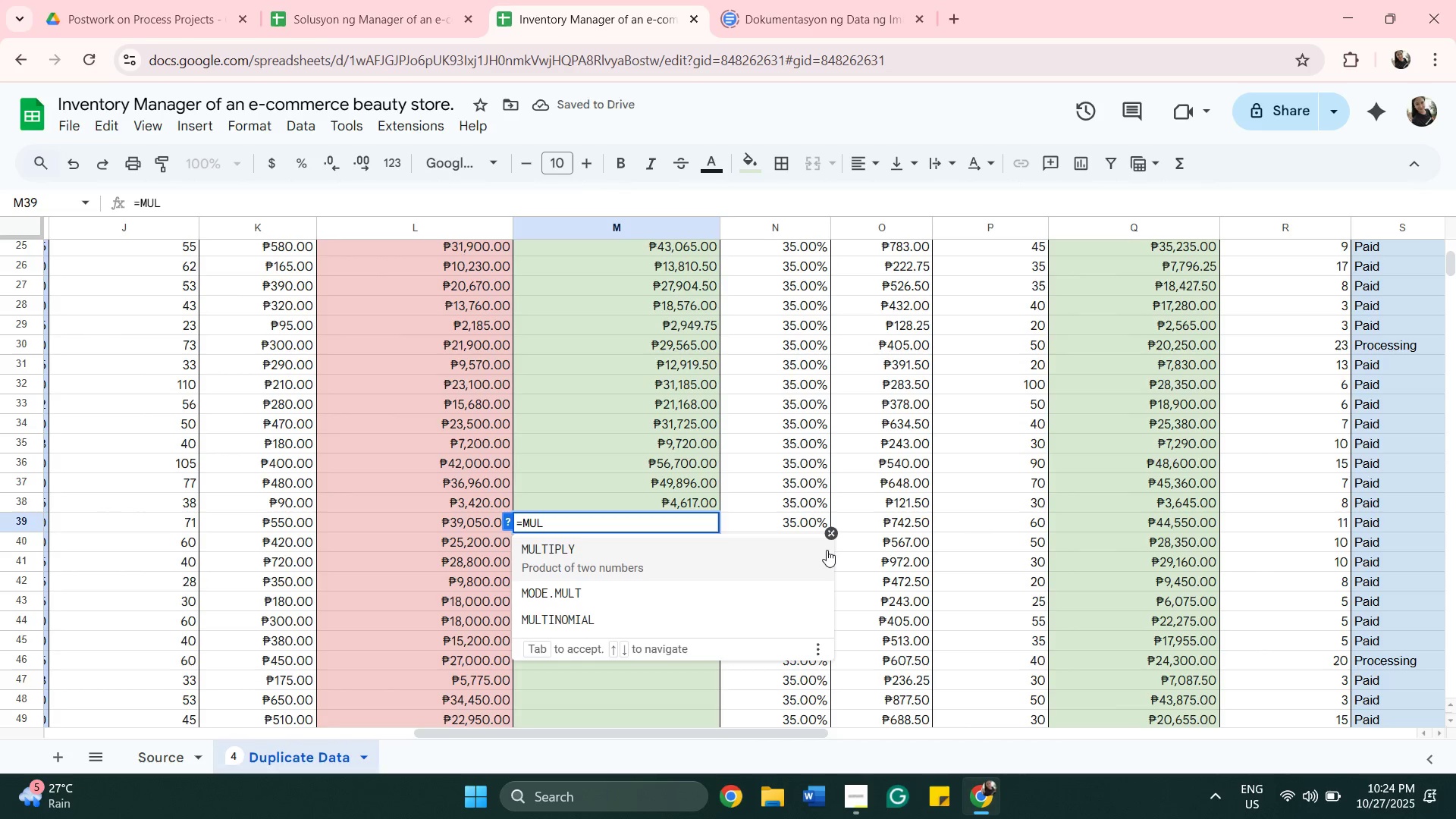 
left_click([827, 551])
 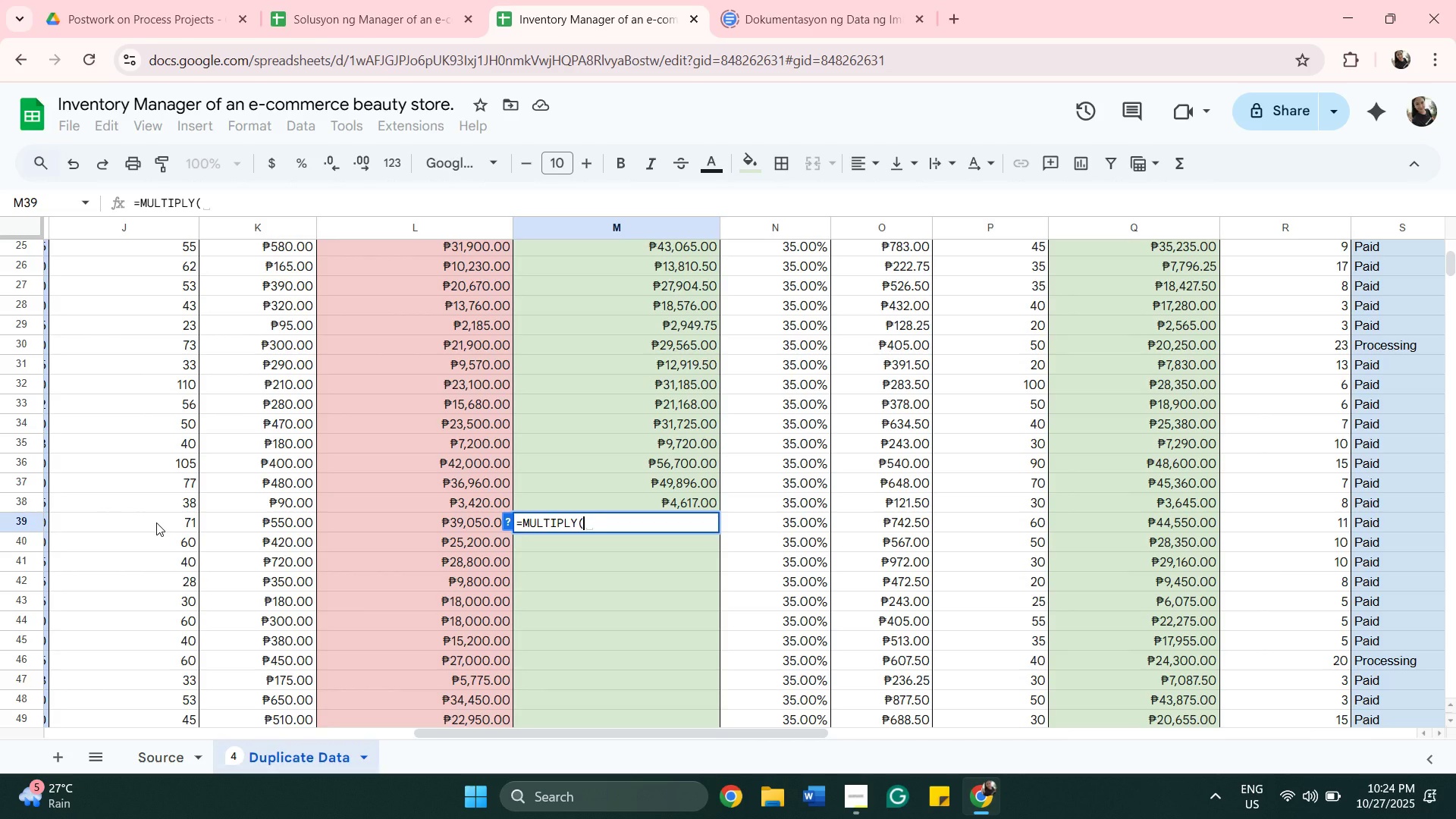 
left_click([156, 522])
 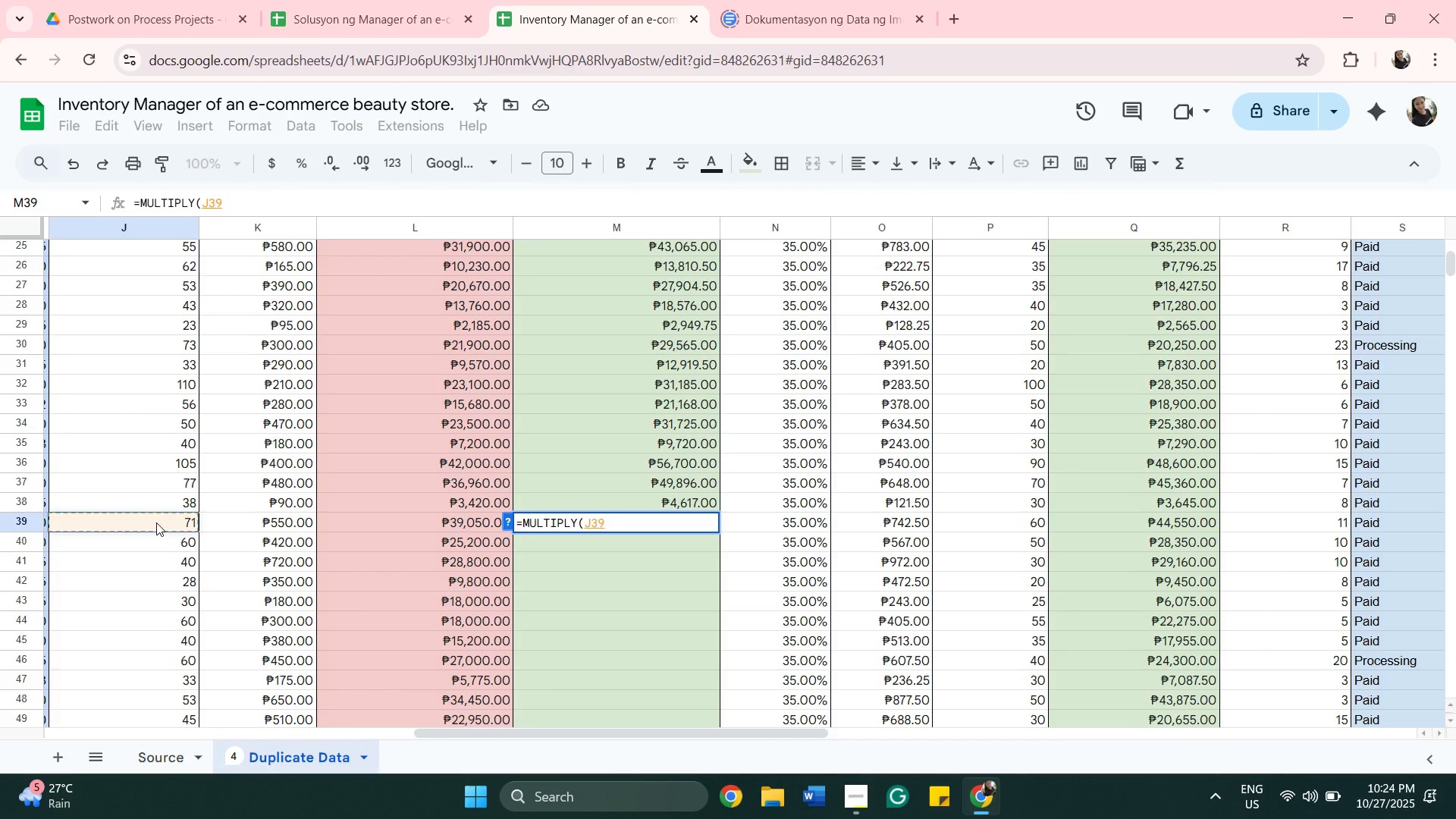 
key(Comma)
 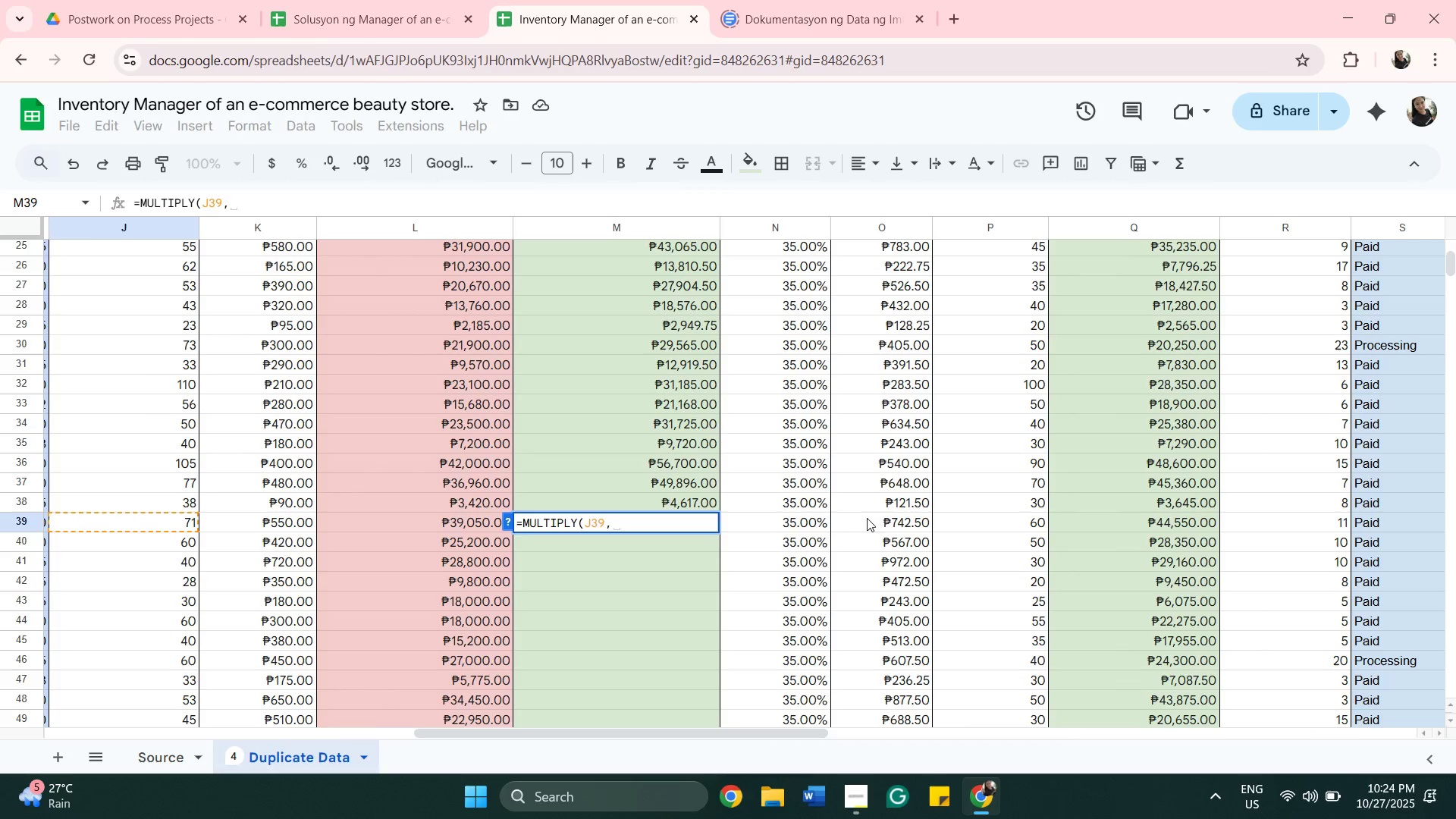 
left_click([874, 521])
 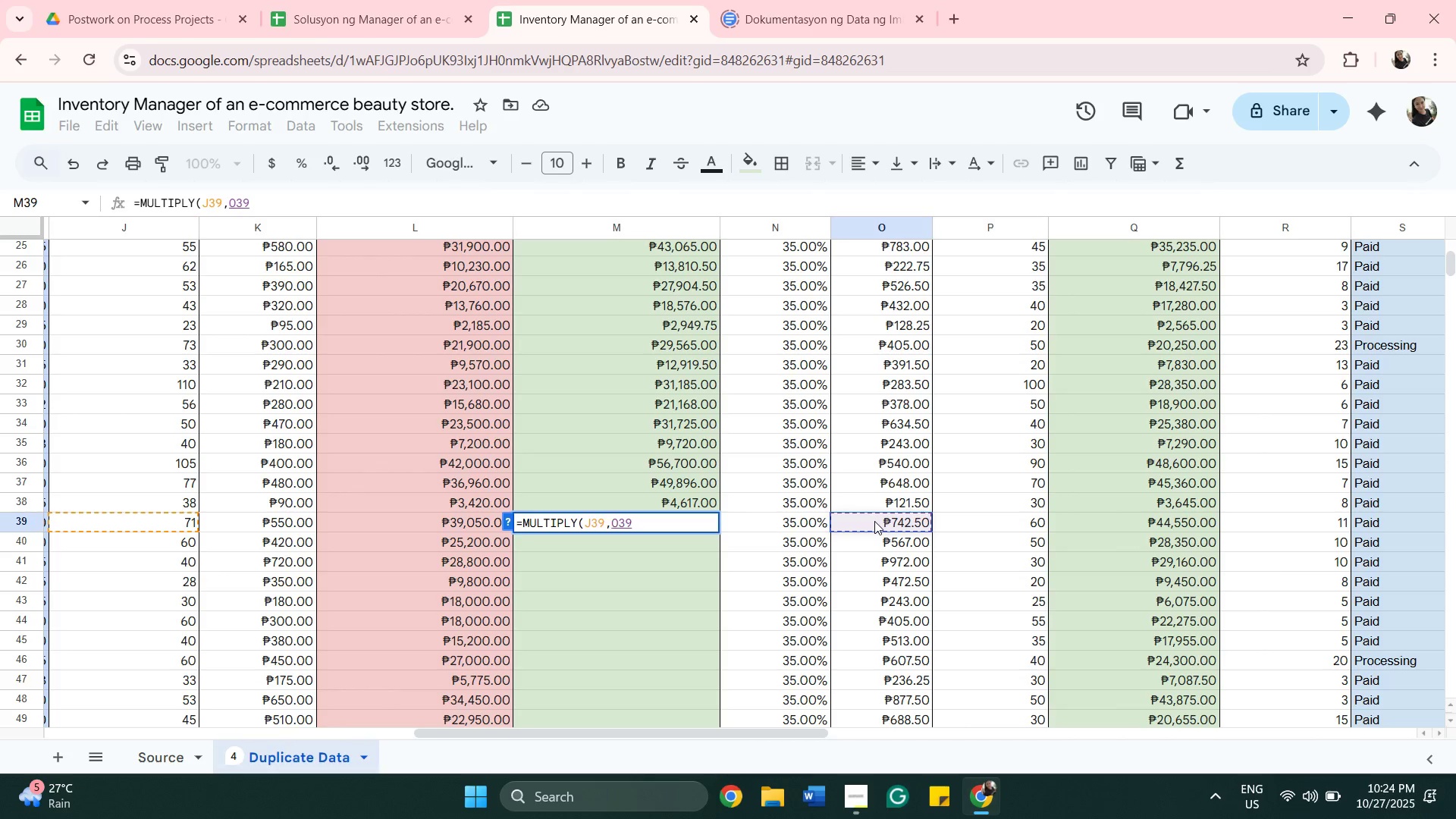 
key(Shift+0)
 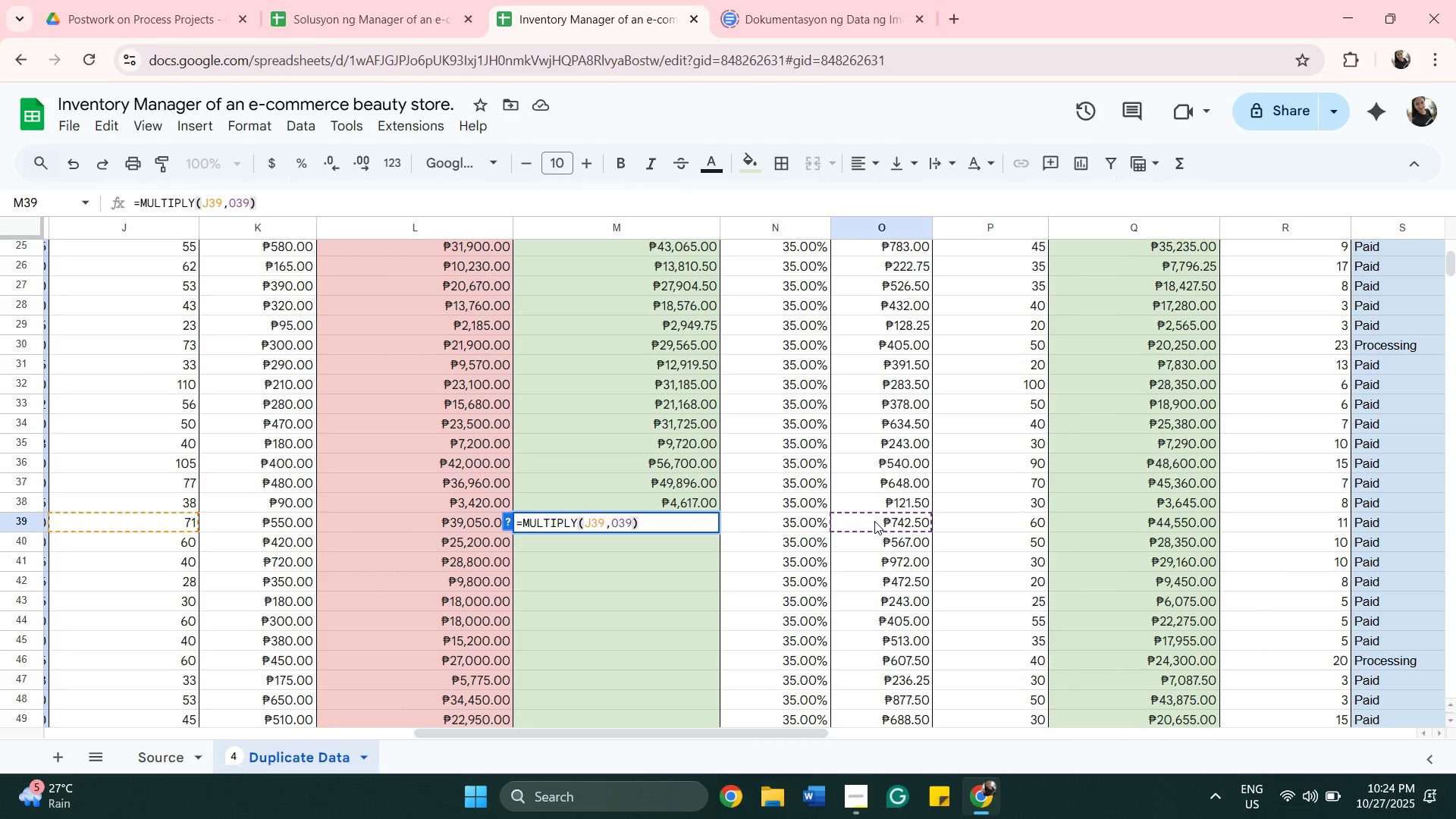 
key(Enter)
 